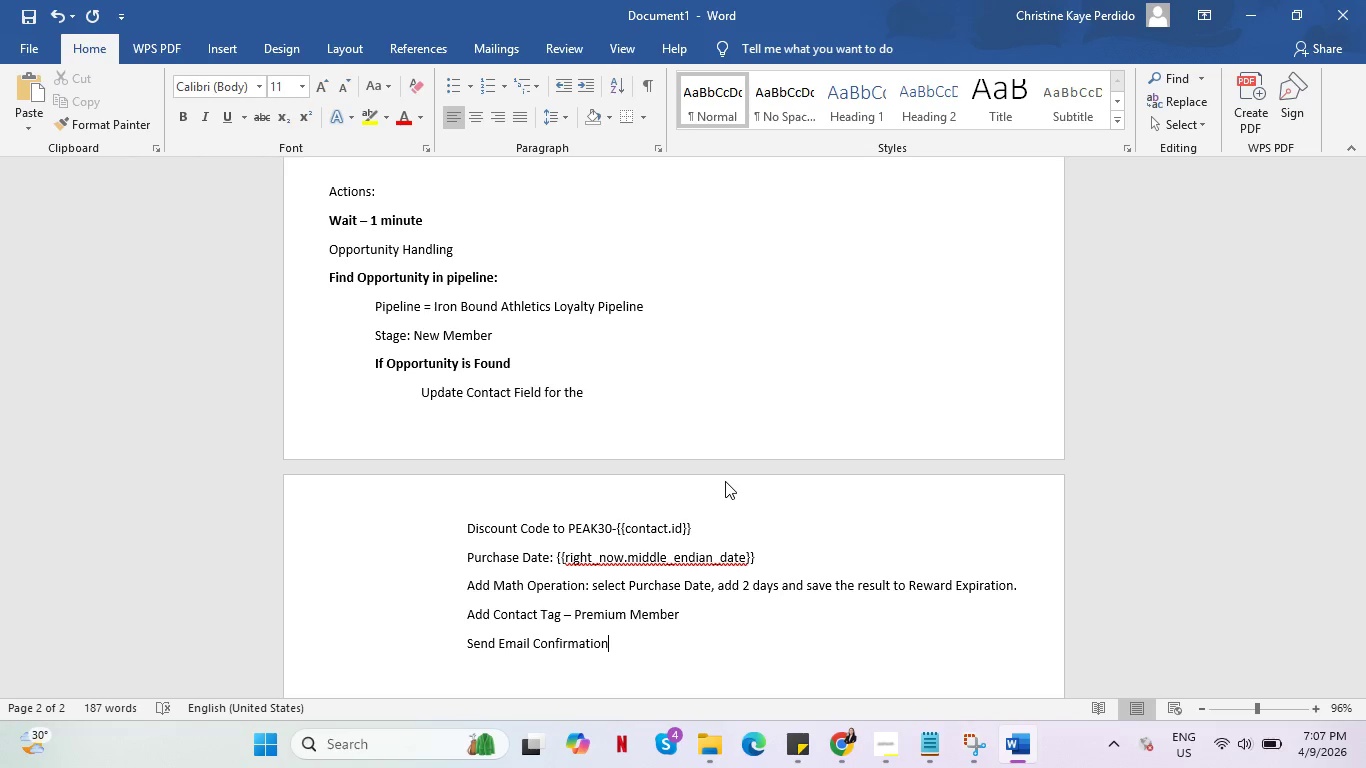 
wait(9.56)
 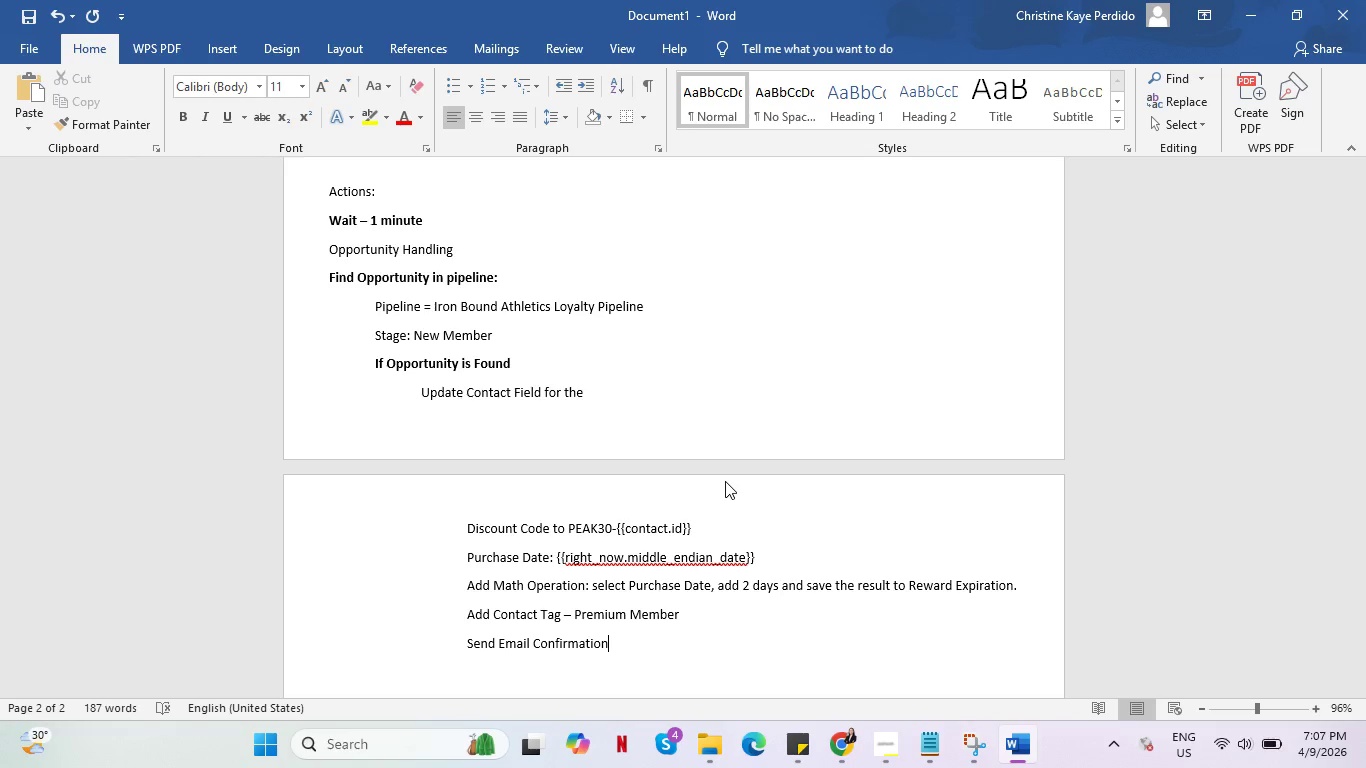 
type( wth)
key(Backspace)
key(Backspace)
key(Backspace)
type(ith)
key(Backspace)
key(Backspace)
key(Backspace)
type(with the discount code and link.)
 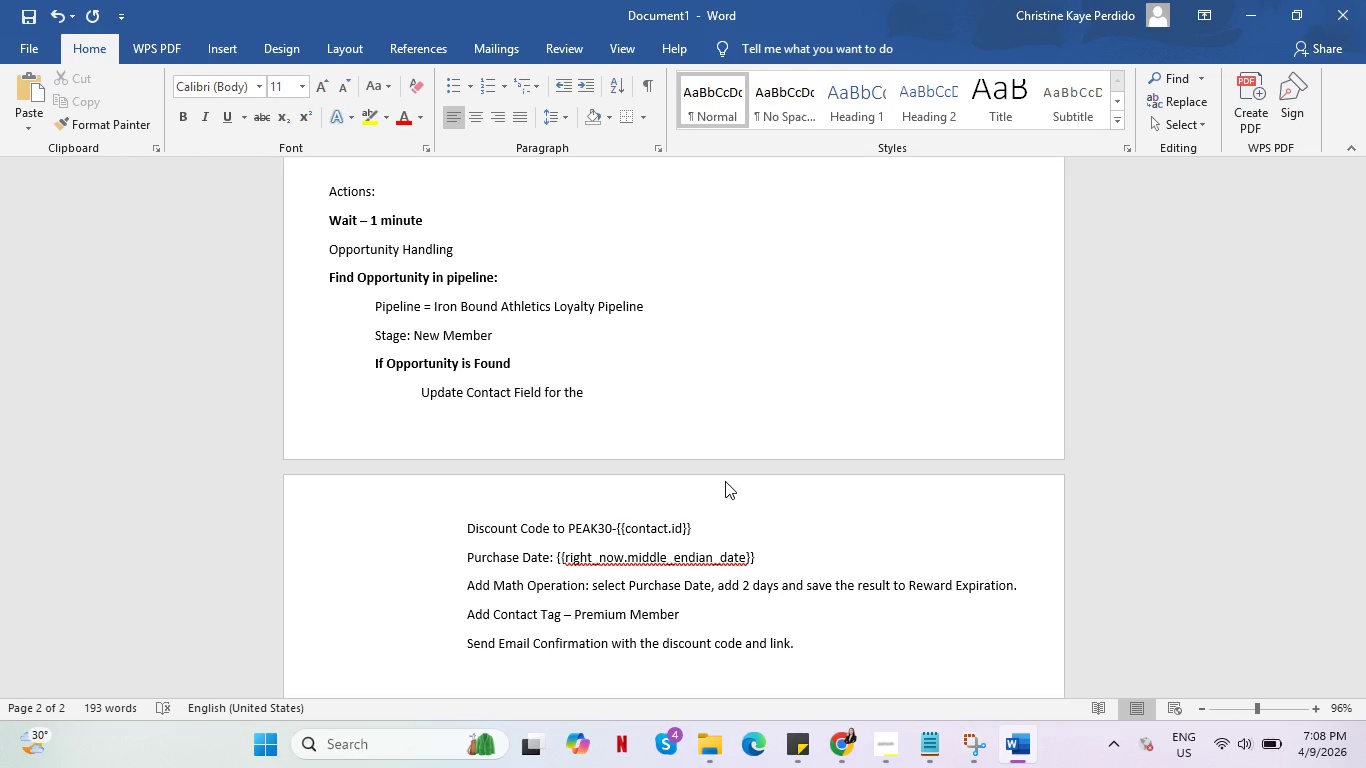 
key(Enter)
 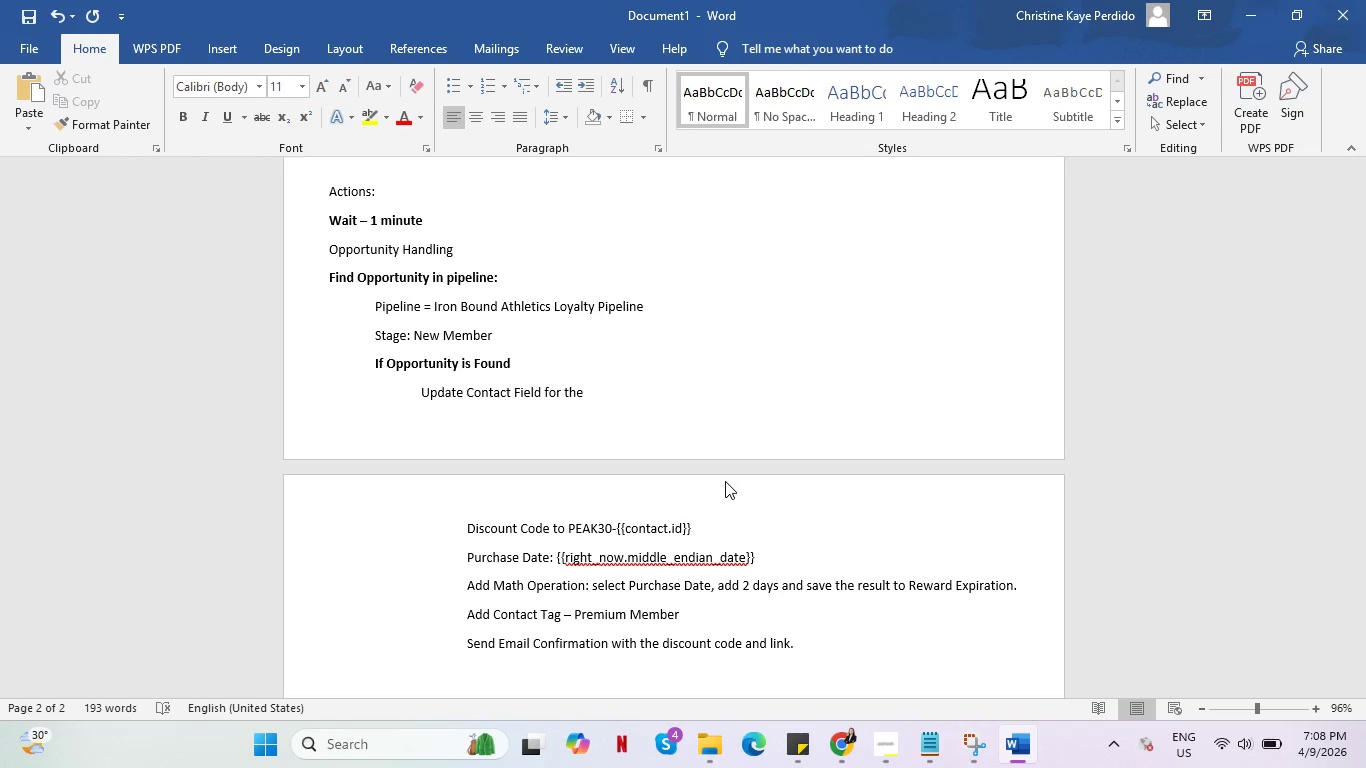 
key(Alt+AltLeft)
 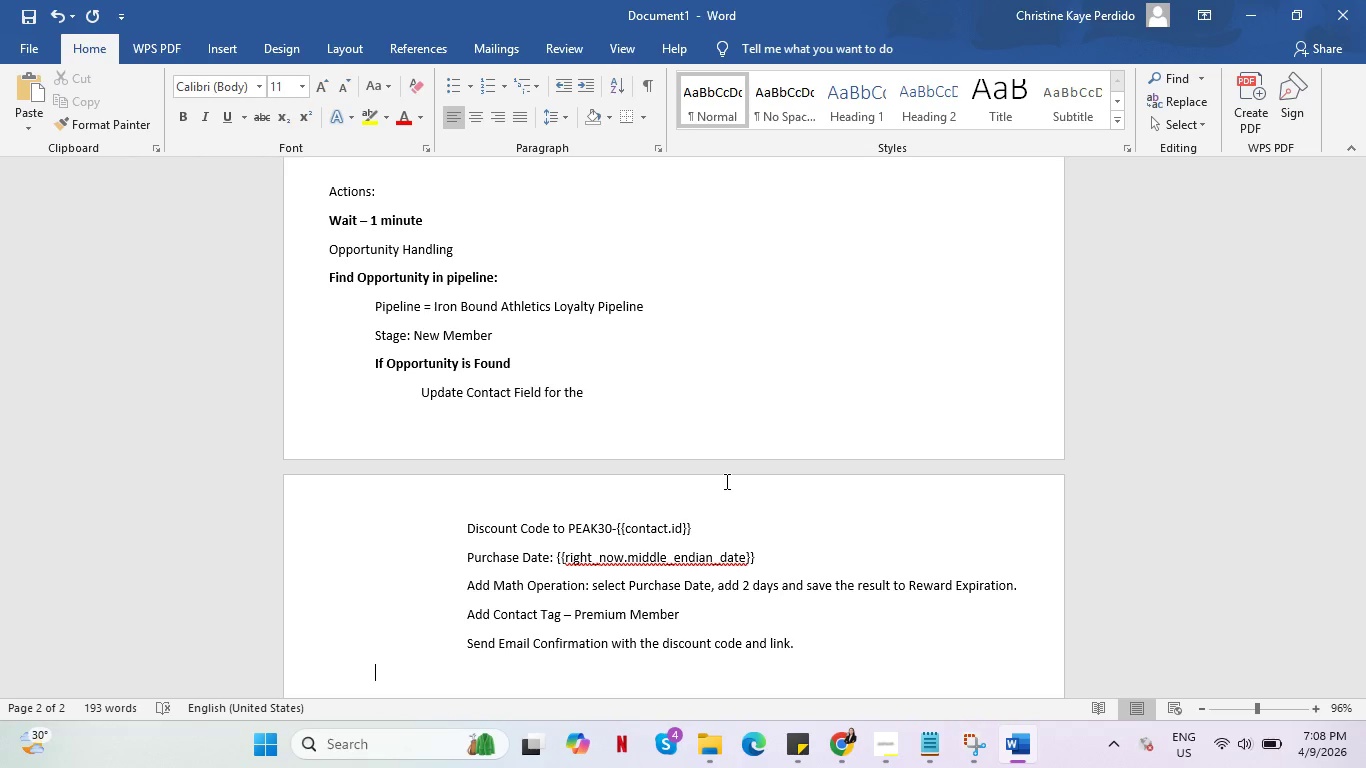 
key(Alt+Tab)
 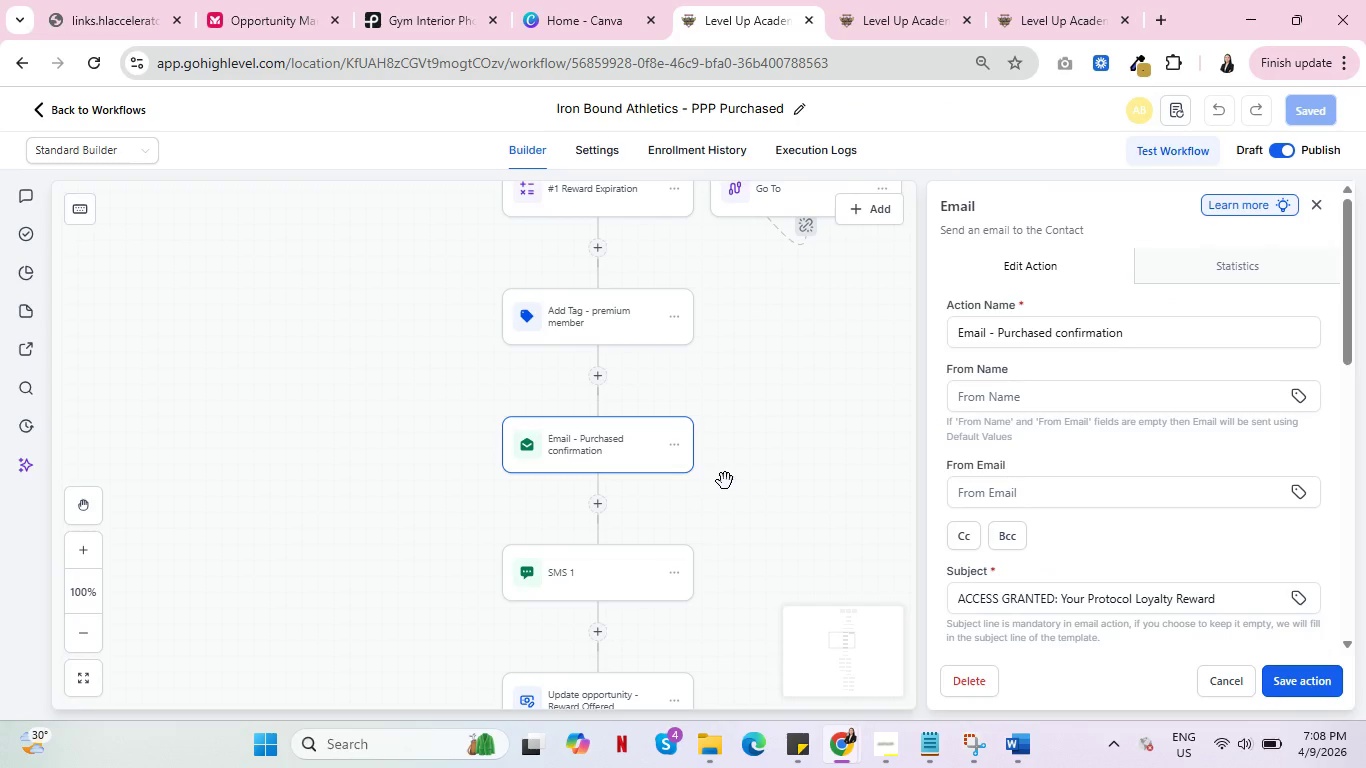 
scroll: coordinate [629, 570], scroll_direction: down, amount: 2.0
 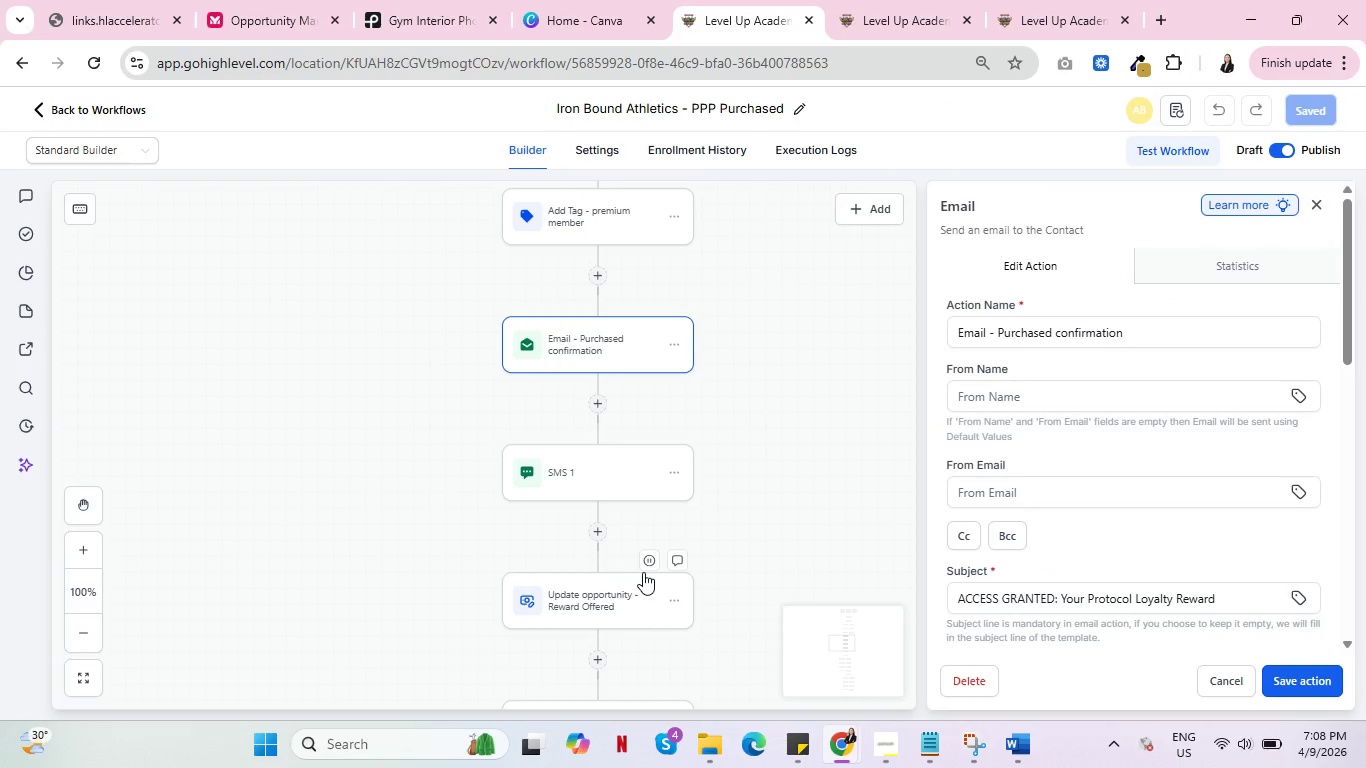 
scroll: coordinate [664, 589], scroll_direction: up, amount: 9.0
 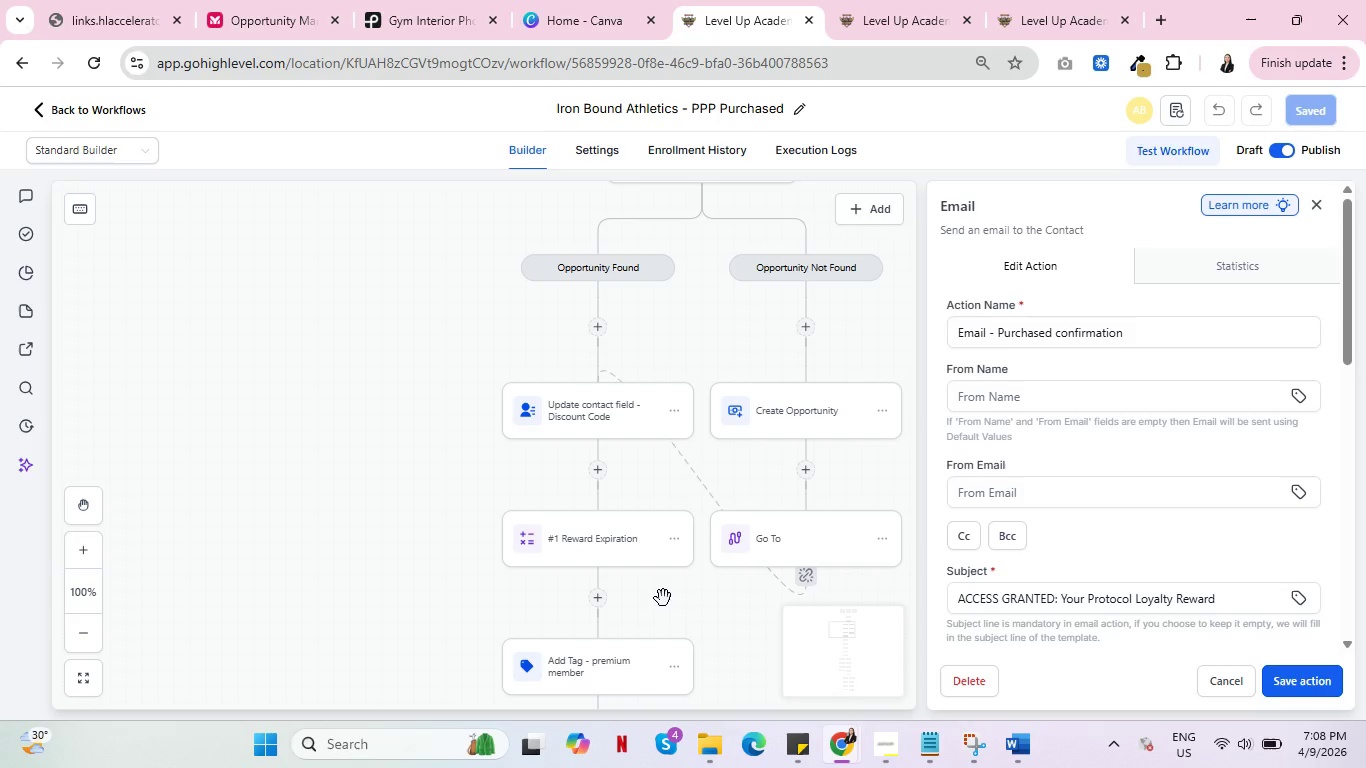 
wait(14.94)
 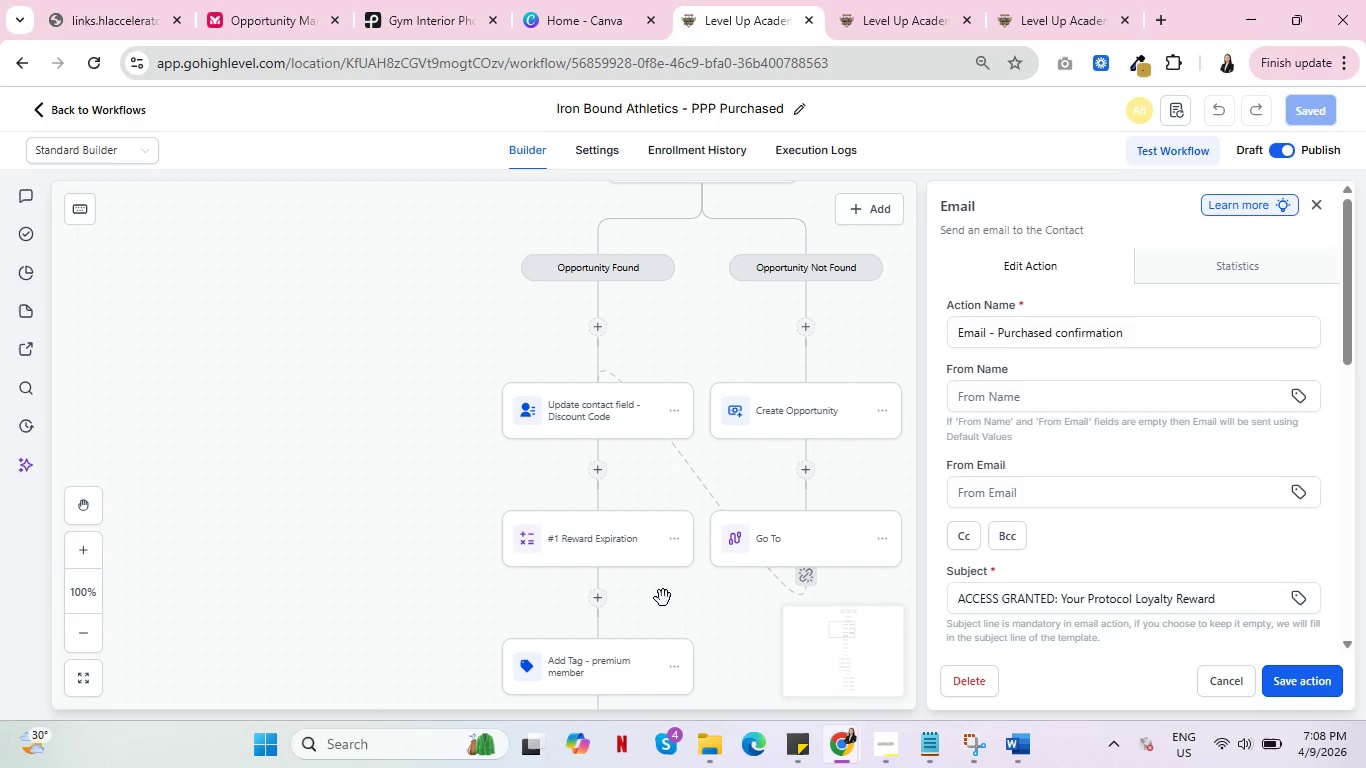 
key(Alt+AltLeft)
 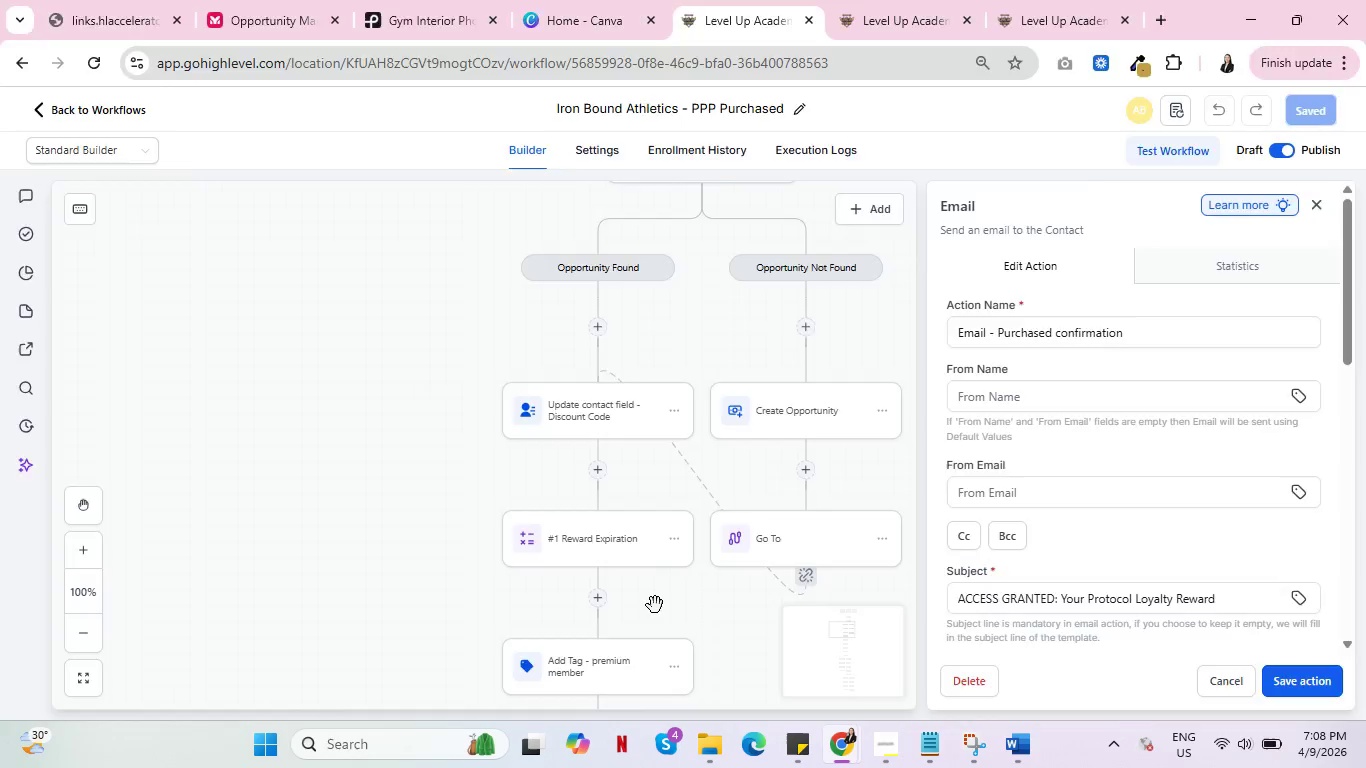 
key(Alt+Tab)
 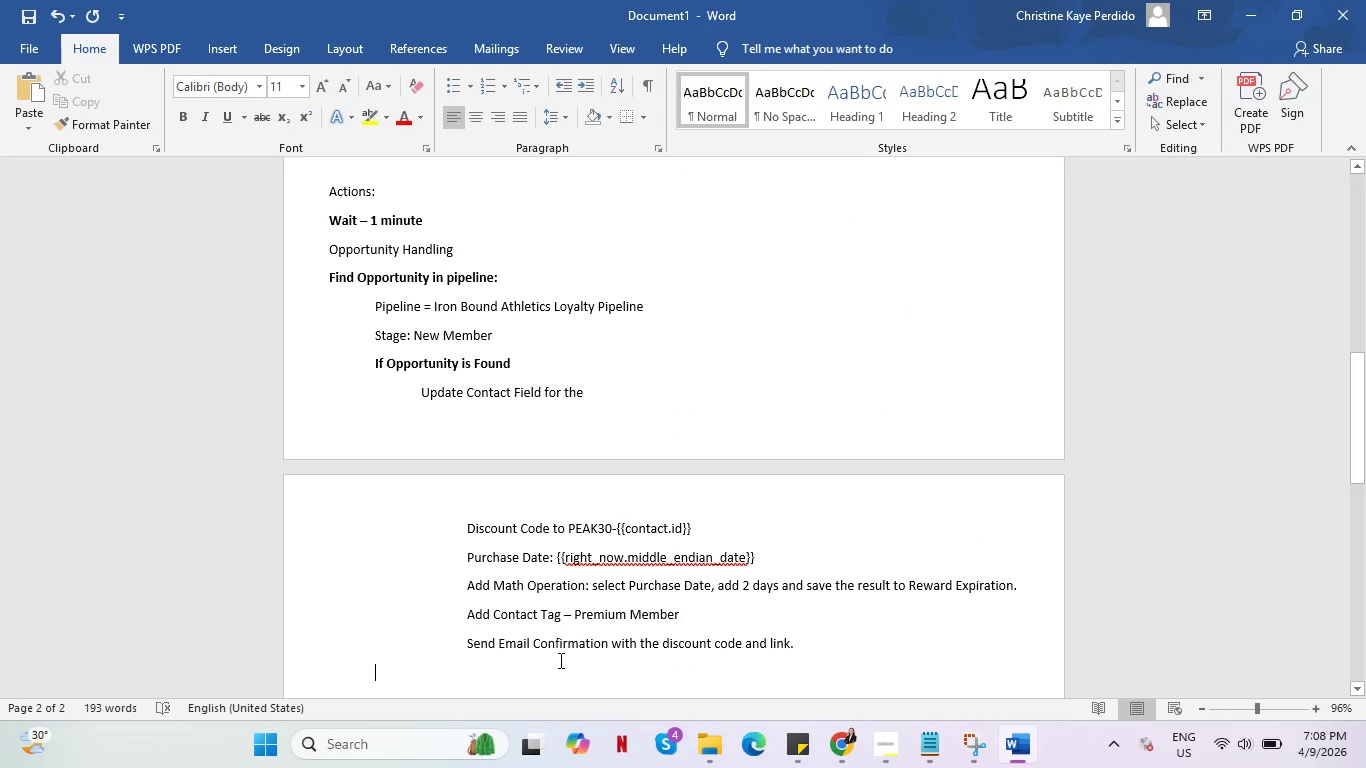 
key(Tab)
key(Tab)
type(Send E)
key(Backspace)
type(SMS Confirmation with the discunt)
key(Backspace)
key(Backspace)
key(Backspace)
type(ount code and link as well.)
 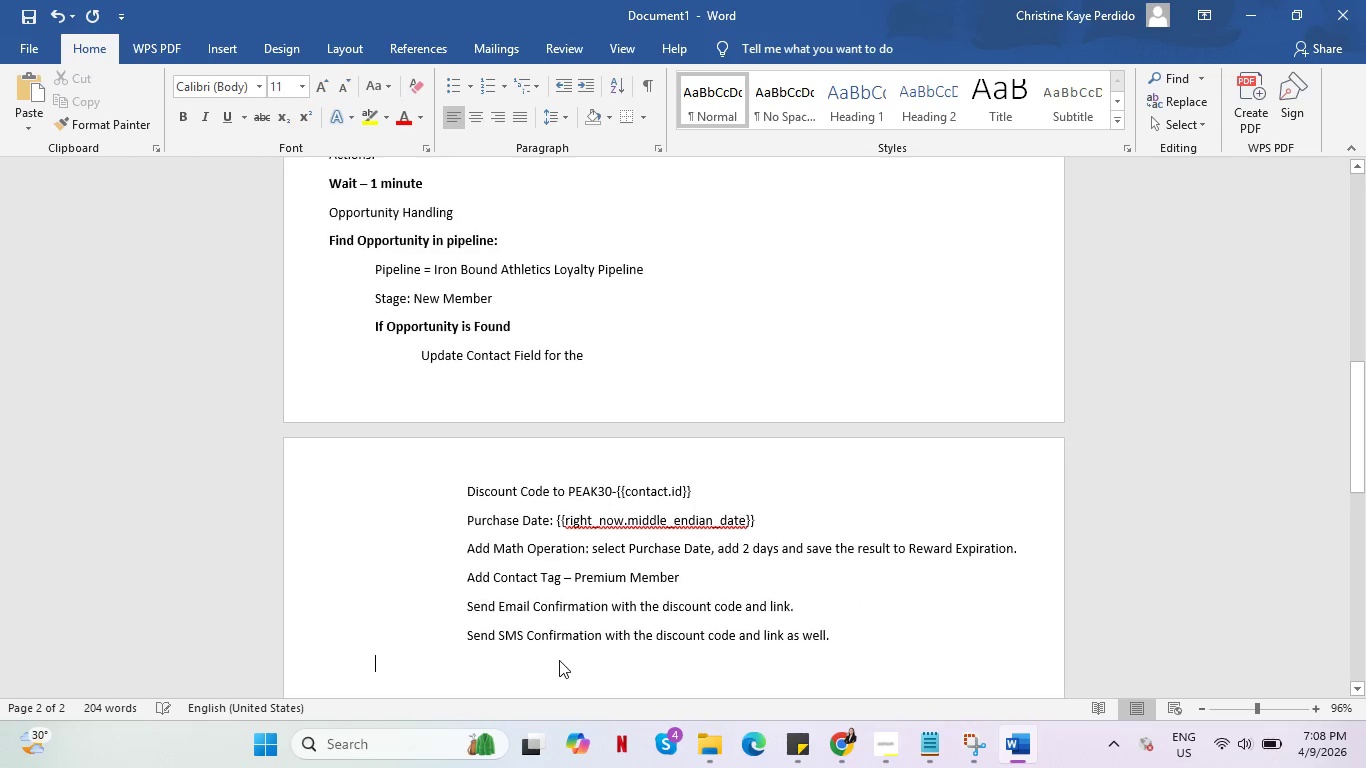 
 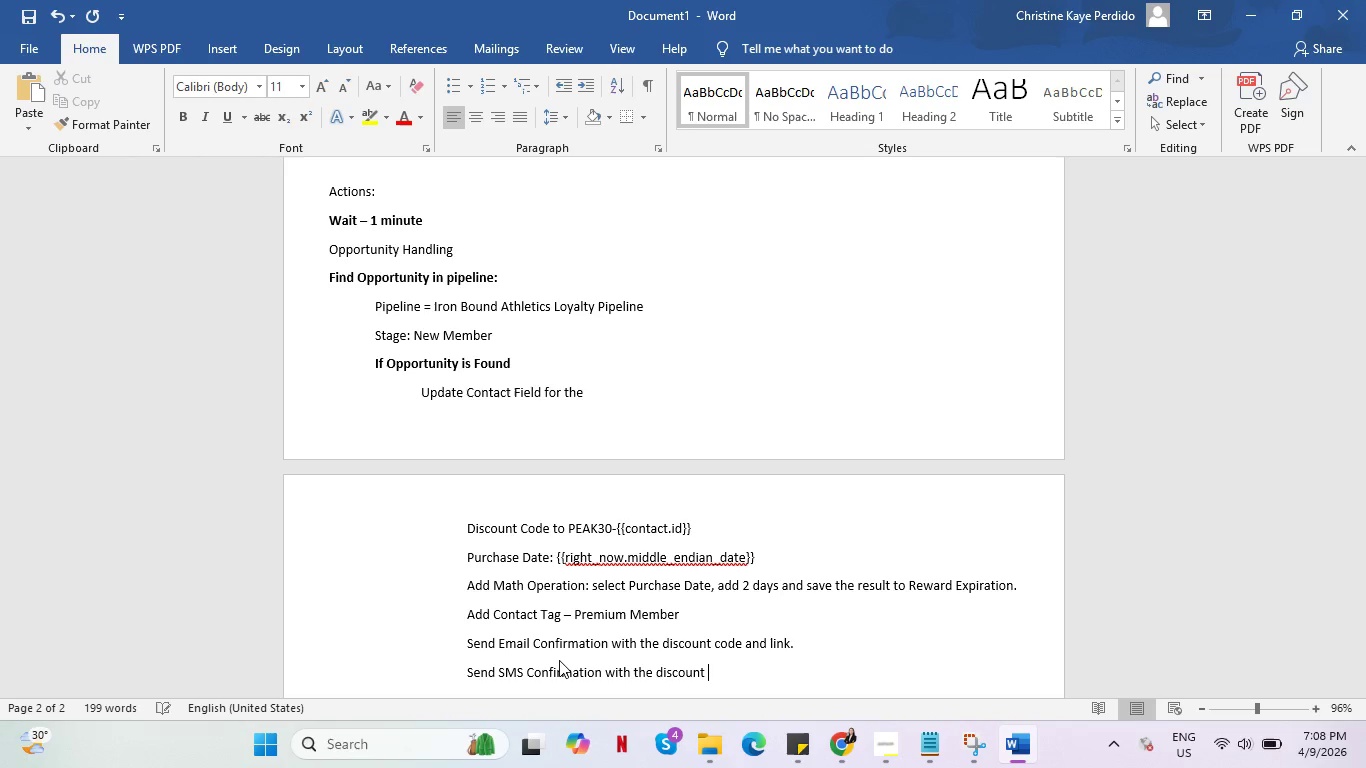 
key(Enter)
 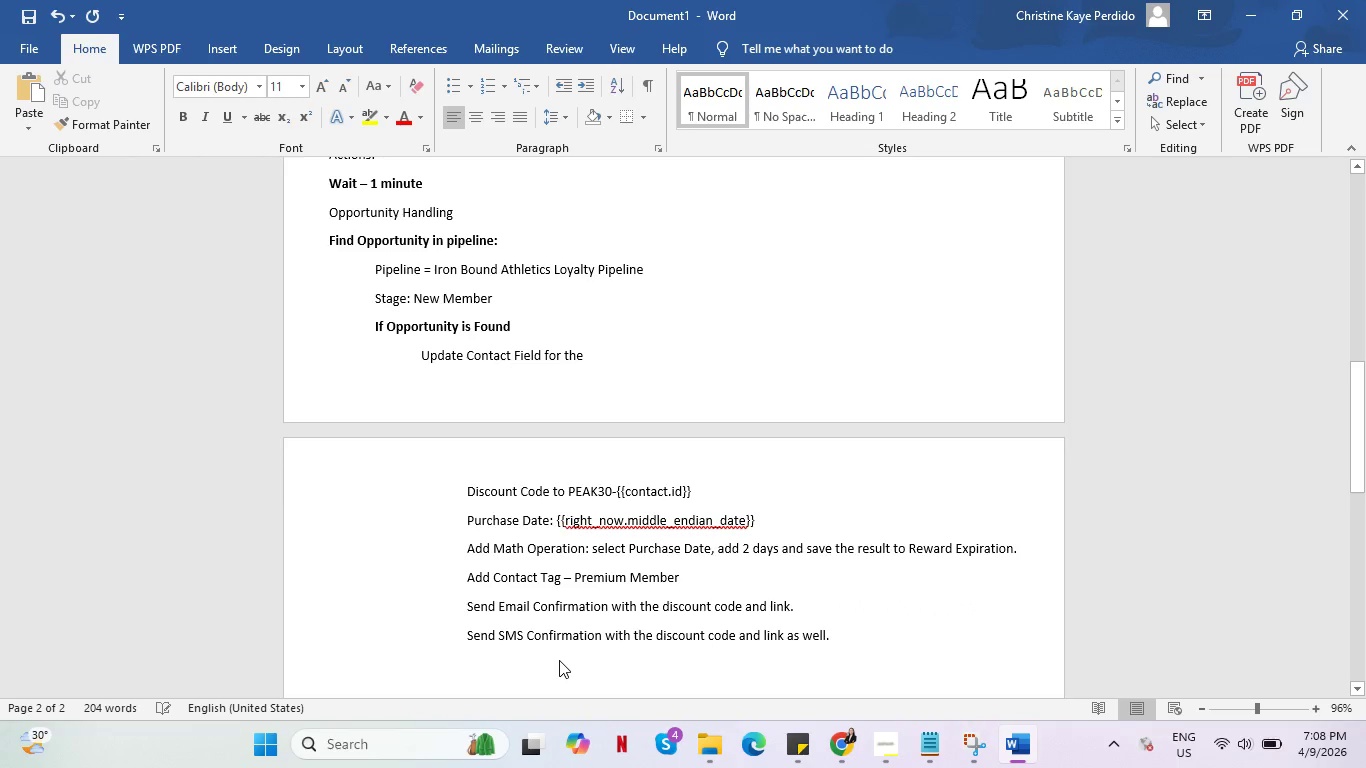 
type(If Oppot)
key(Backspace)
type(rtunity id)
key(Backspace)
type(s not found)
 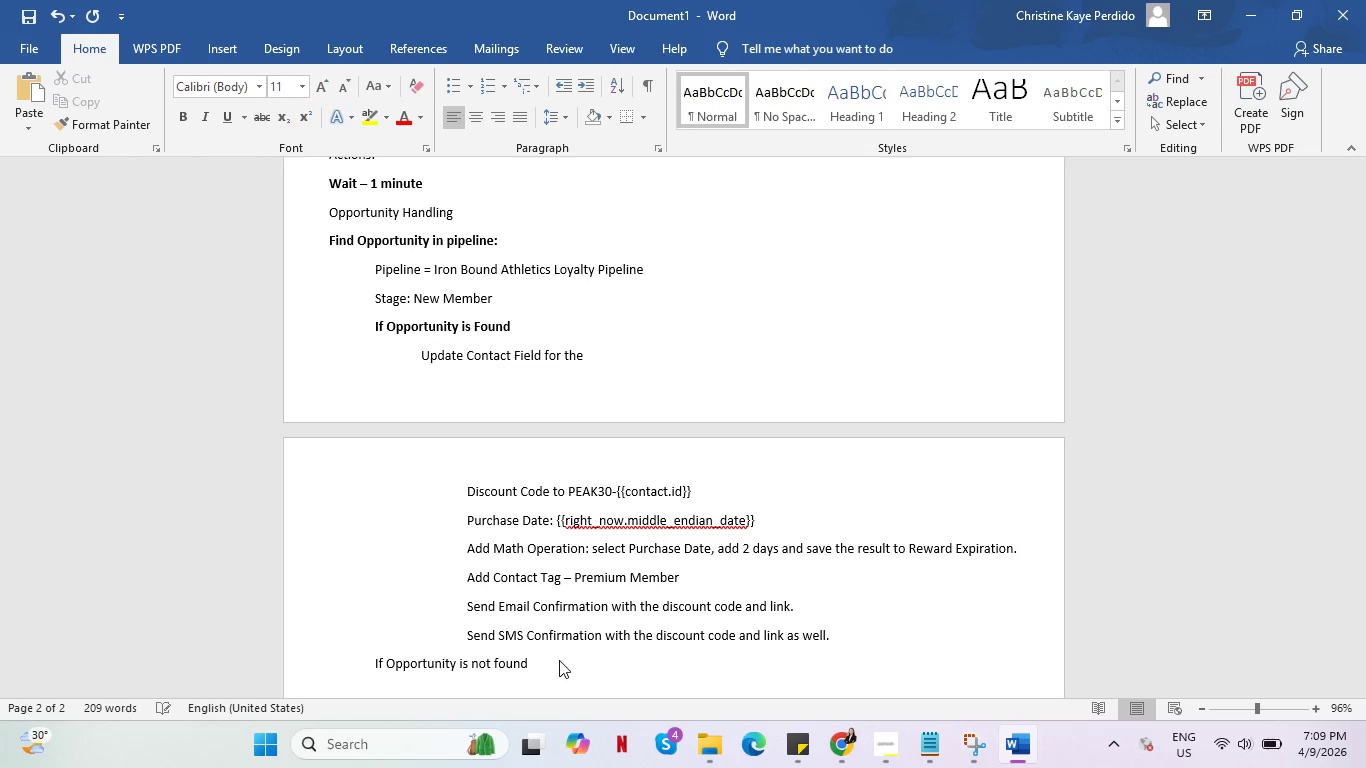 
key(Enter)
 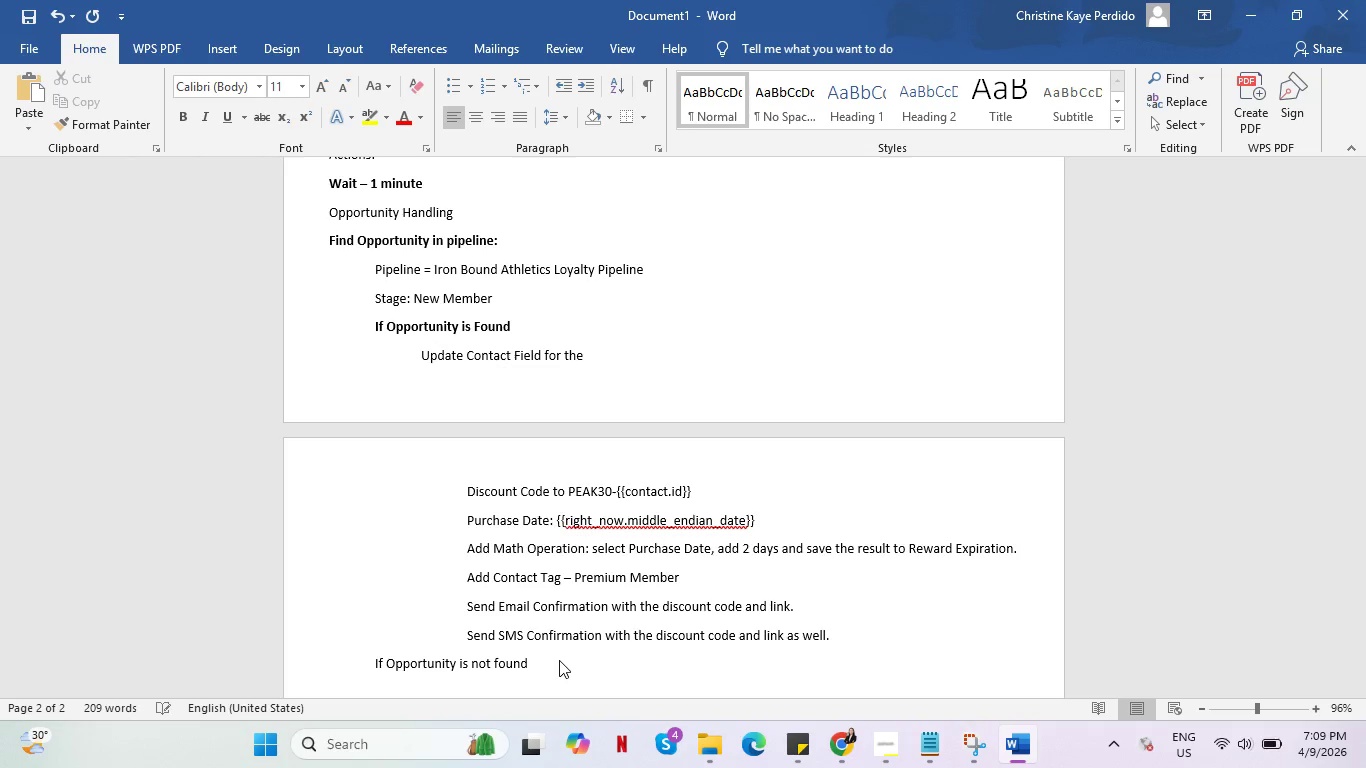 
key(Tab)
 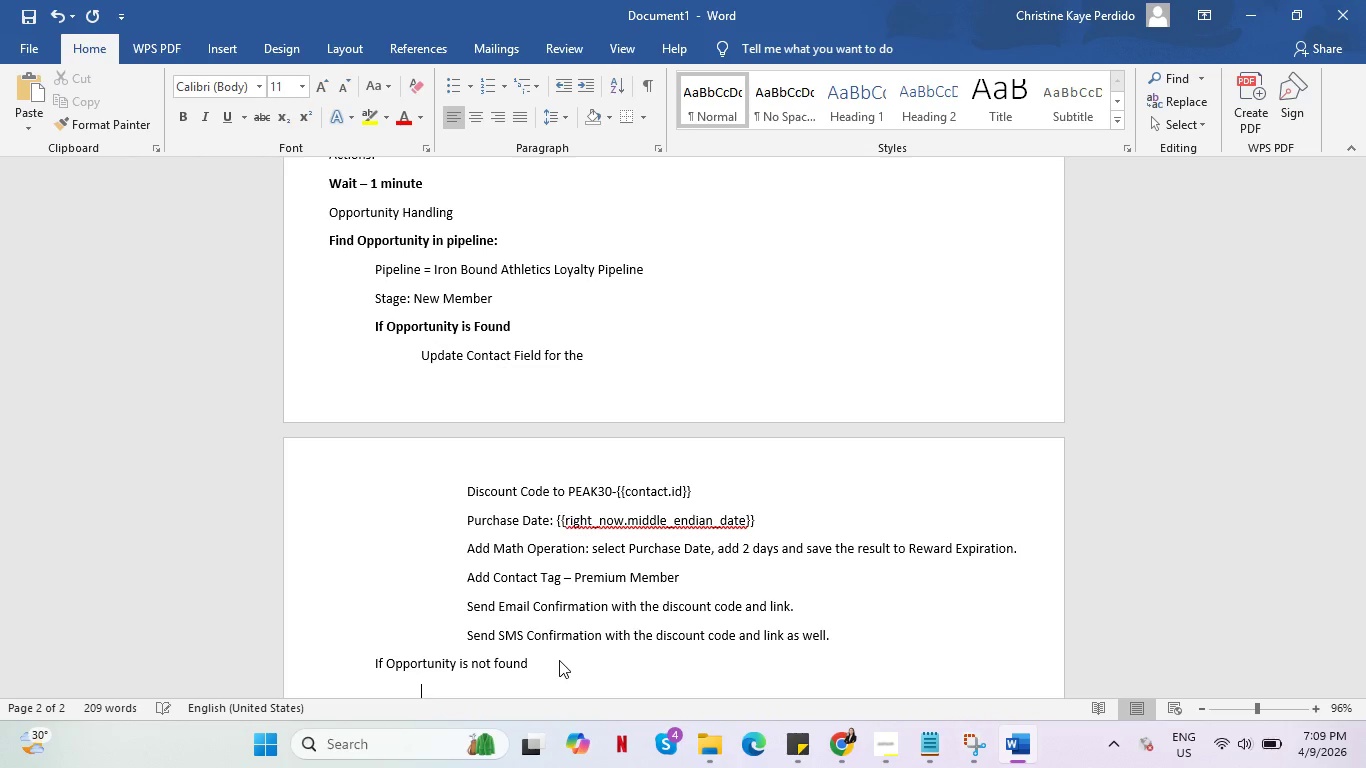 
key(Tab)
 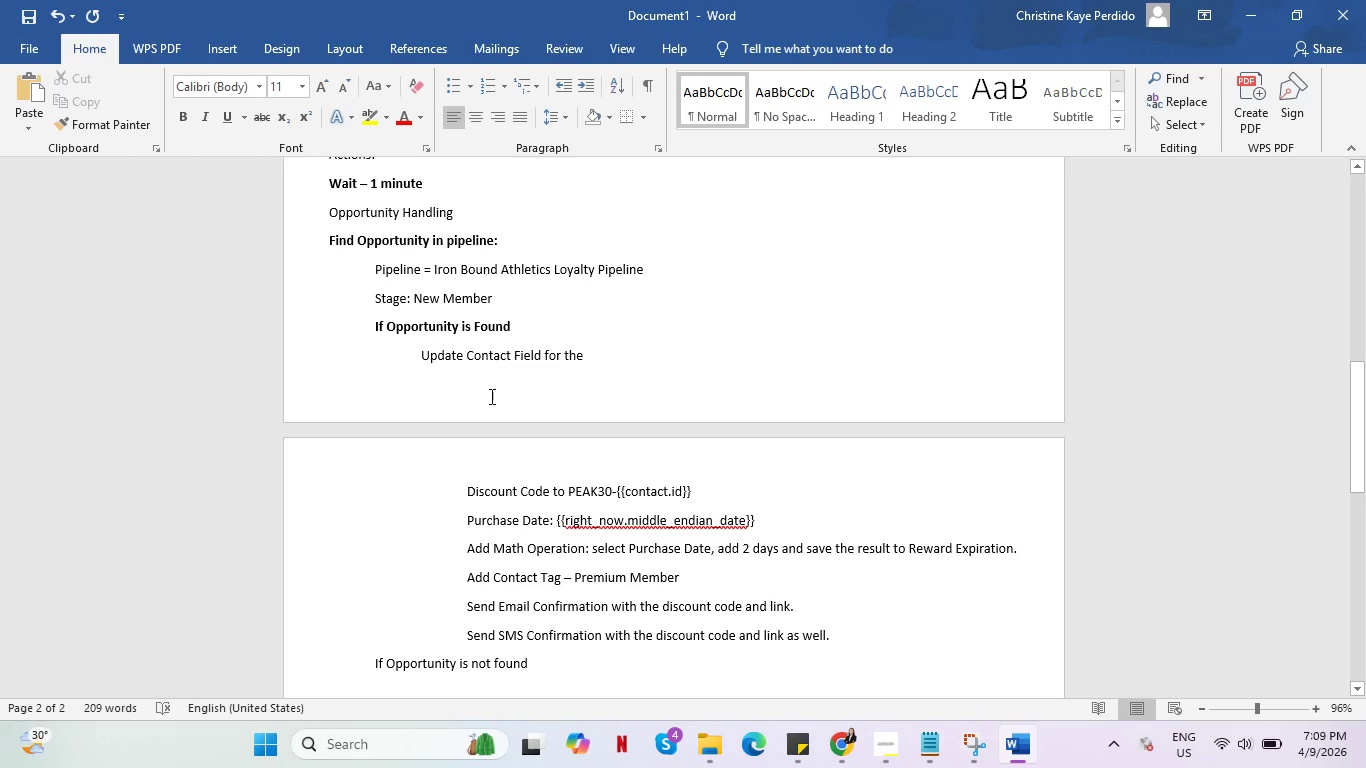 
scroll: coordinate [473, 400], scroll_direction: down, amount: 2.0
 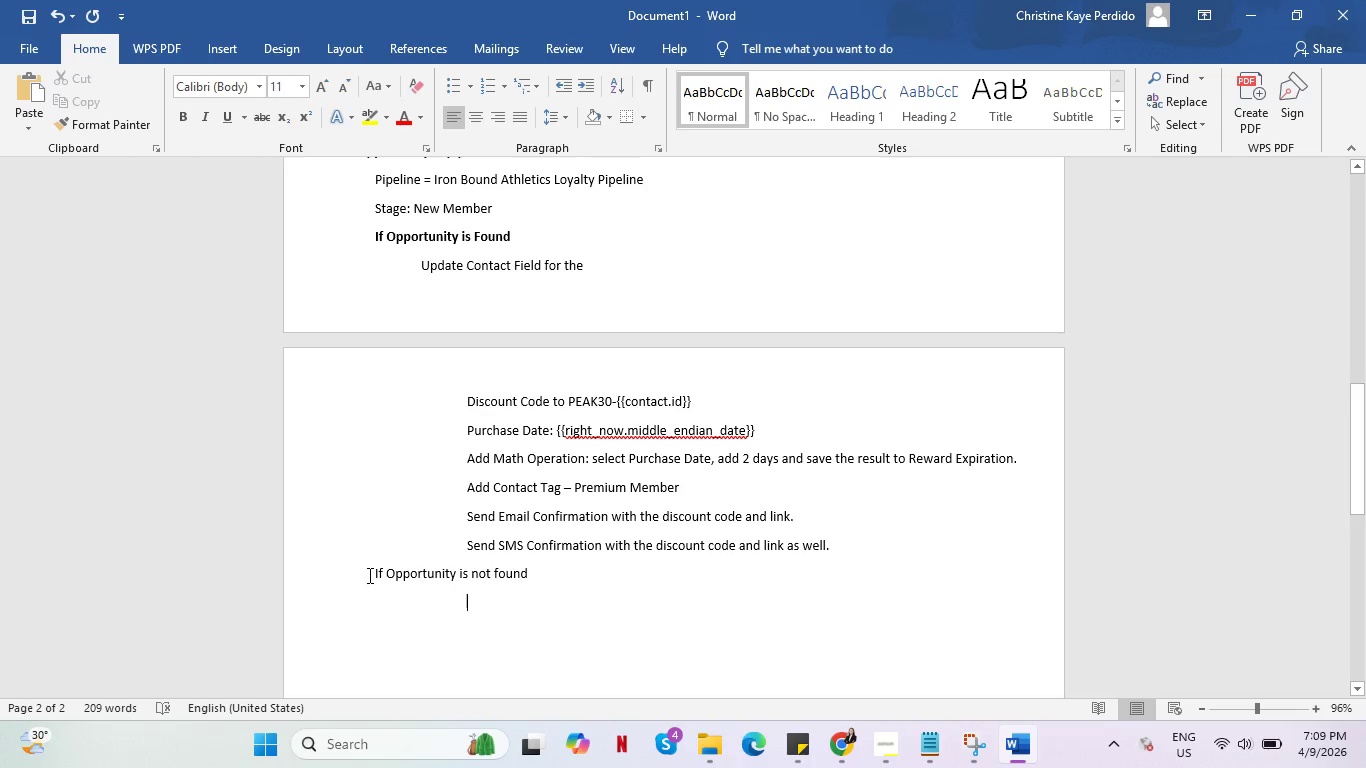 
left_click_drag(start_coordinate=[370, 575], to_coordinate=[527, 567])
 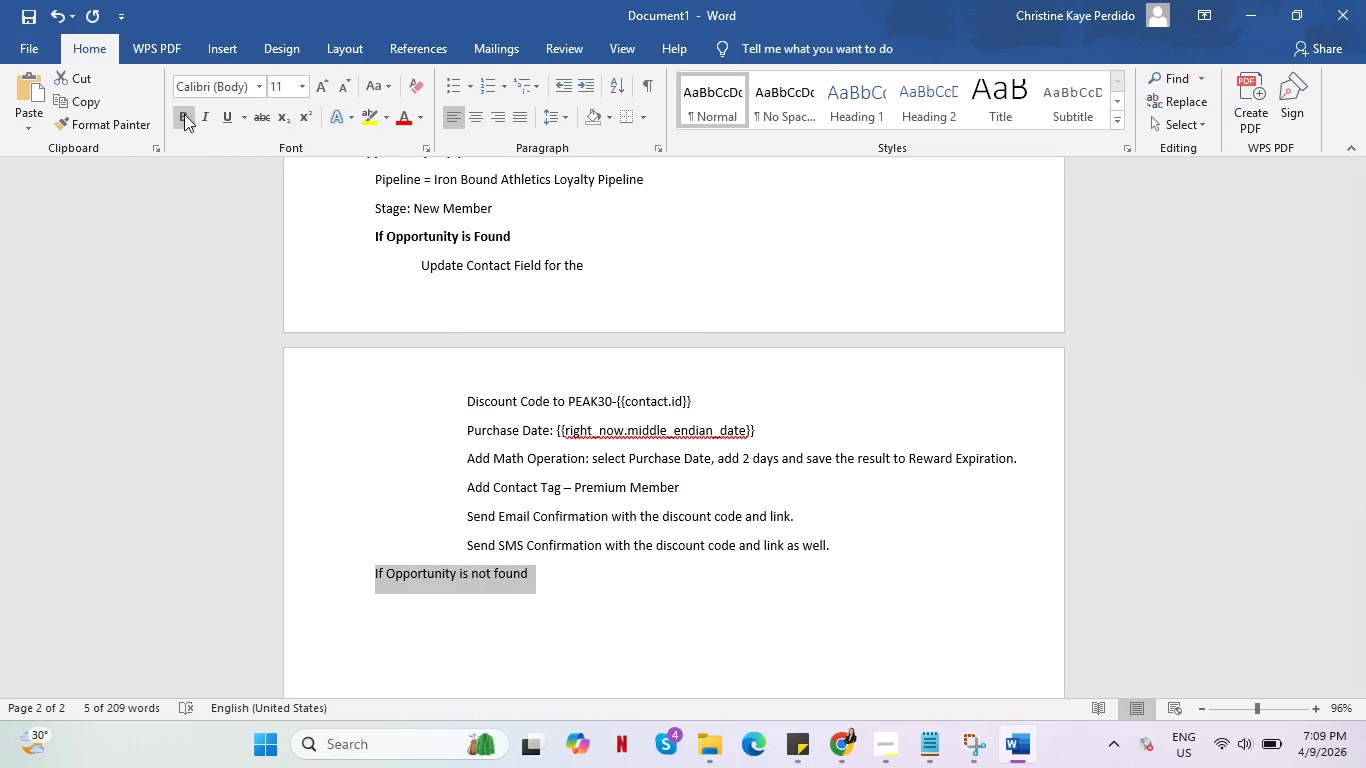 
left_click([184, 113])
 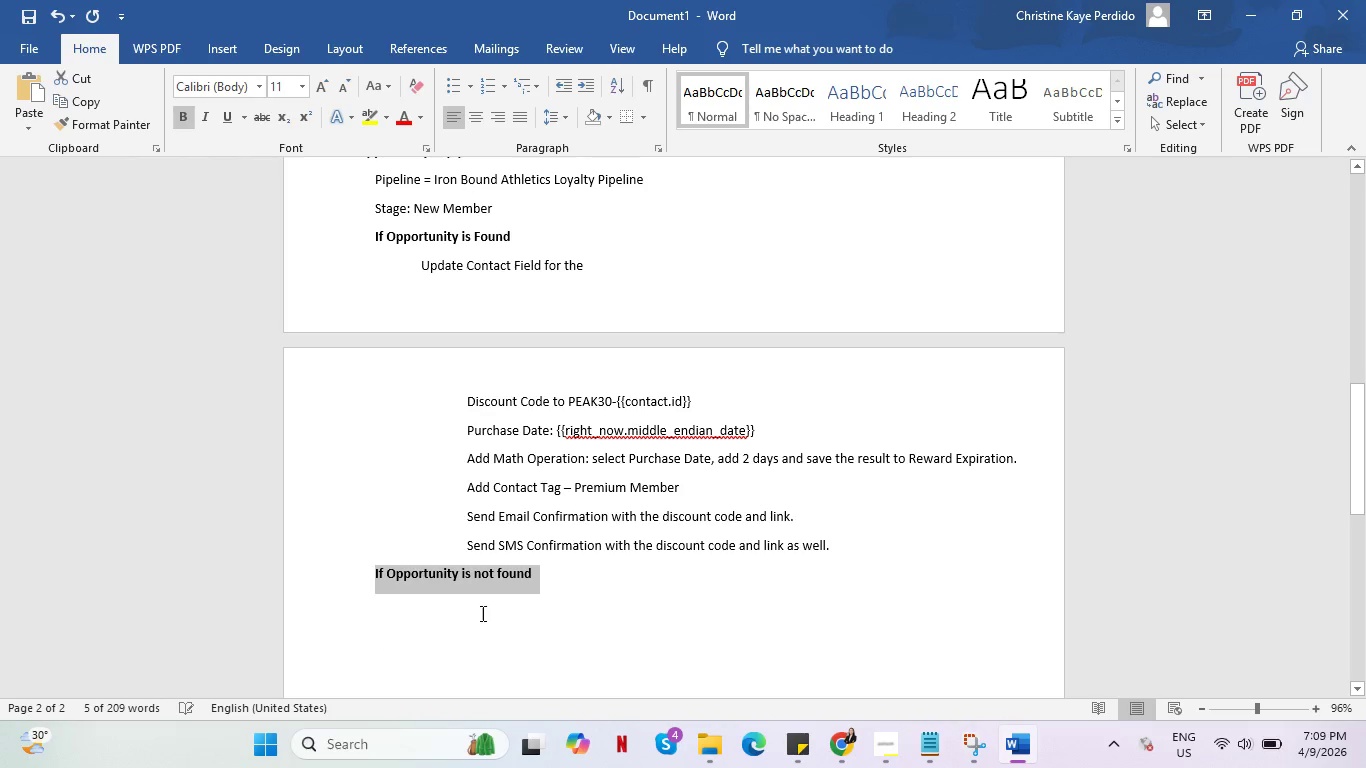 
left_click([480, 610])
 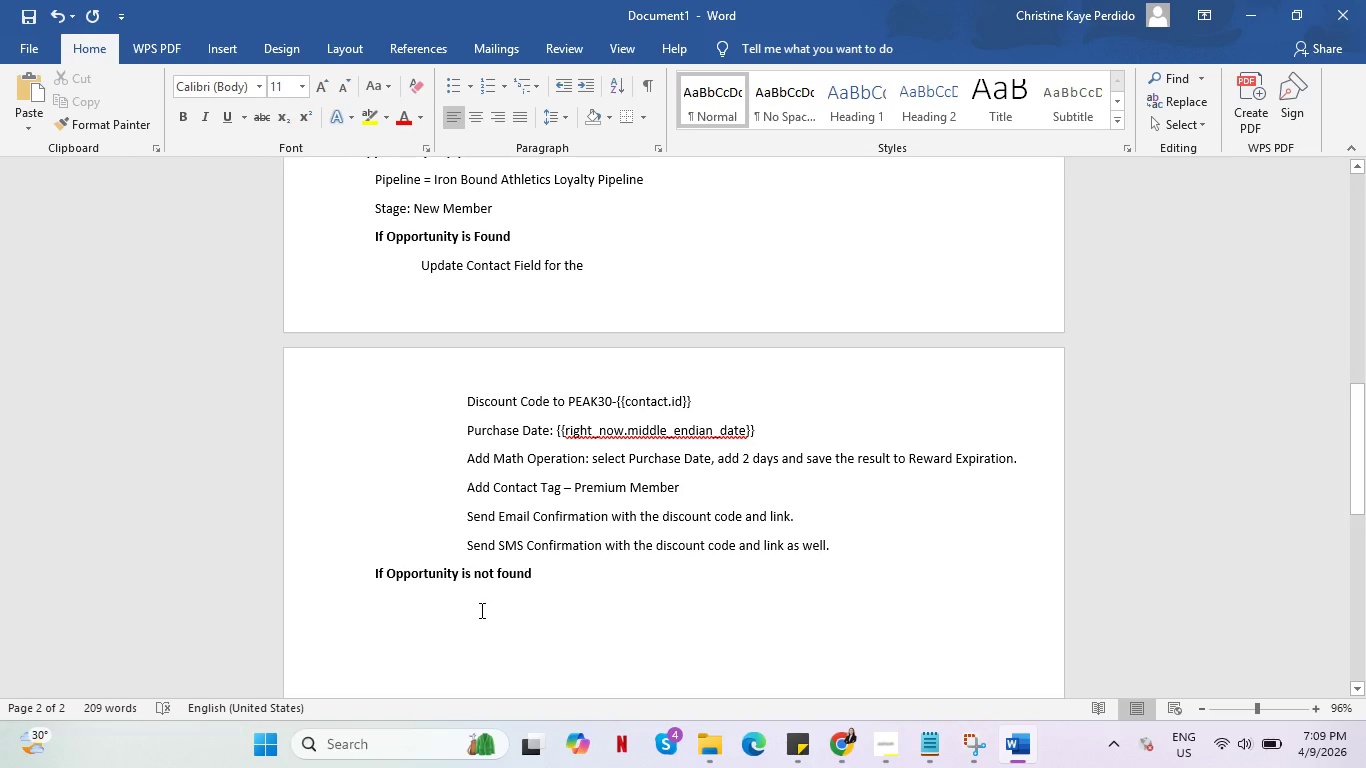 
type(Create Opporuntiyt)
key(Backspace)
key(Backspace)
key(Backspace)
key(Backspace)
key(Backspace)
key(Backspace)
type(tunity)
 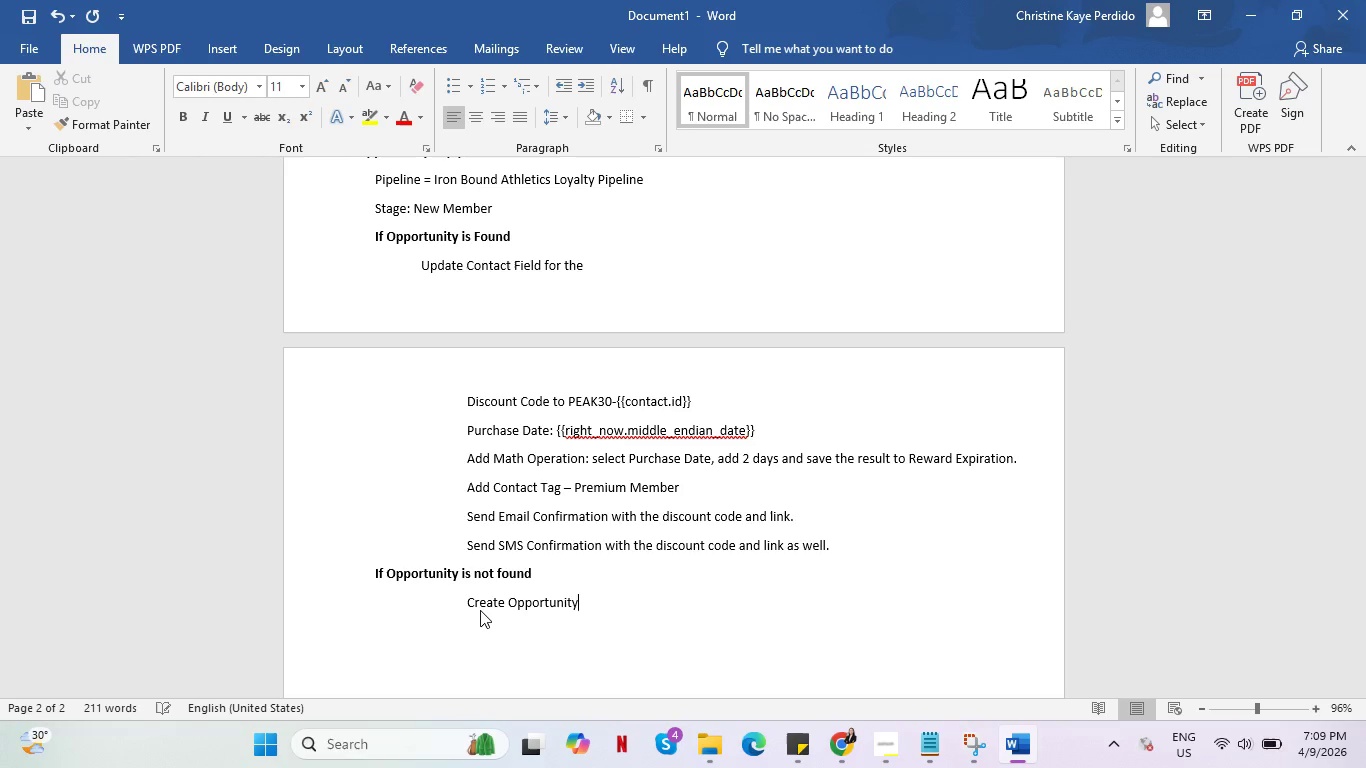 
key(Alt+AltLeft)
 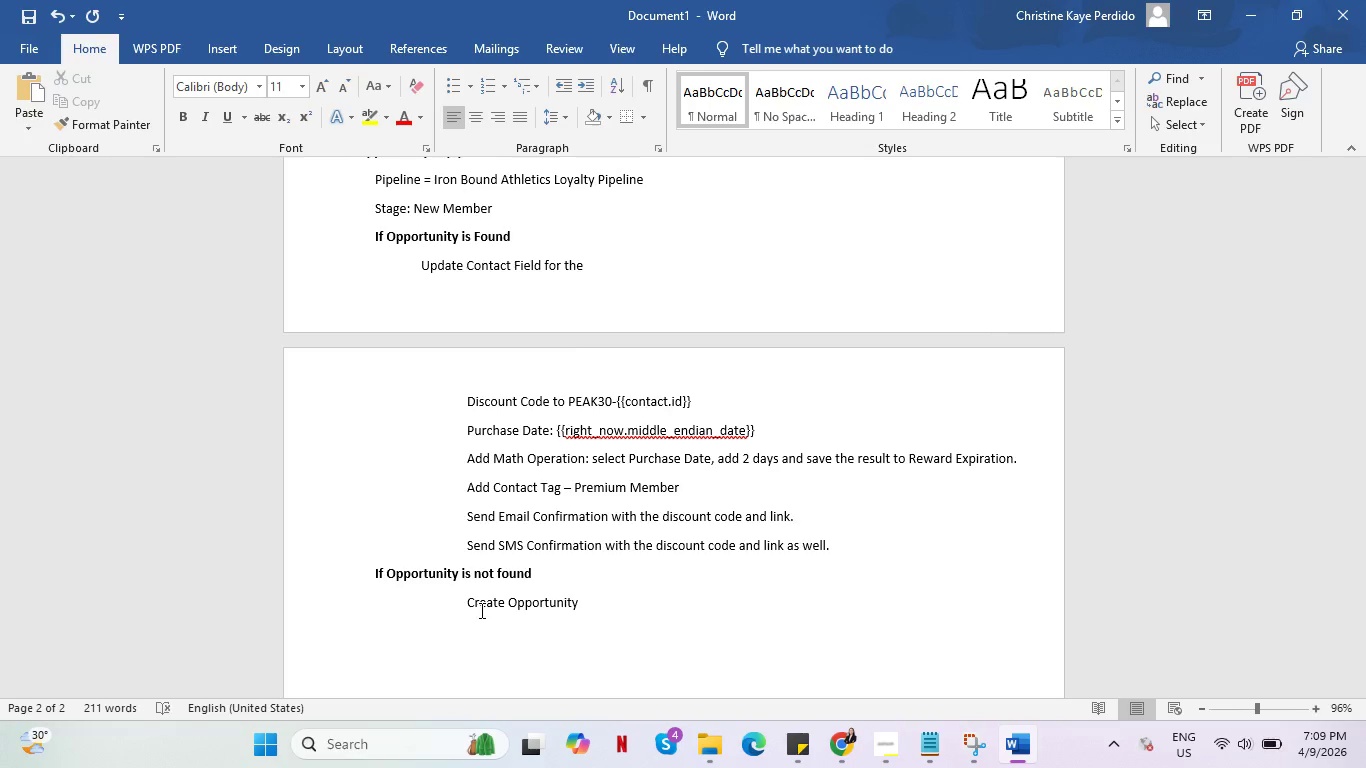 
key(Alt+Tab)
 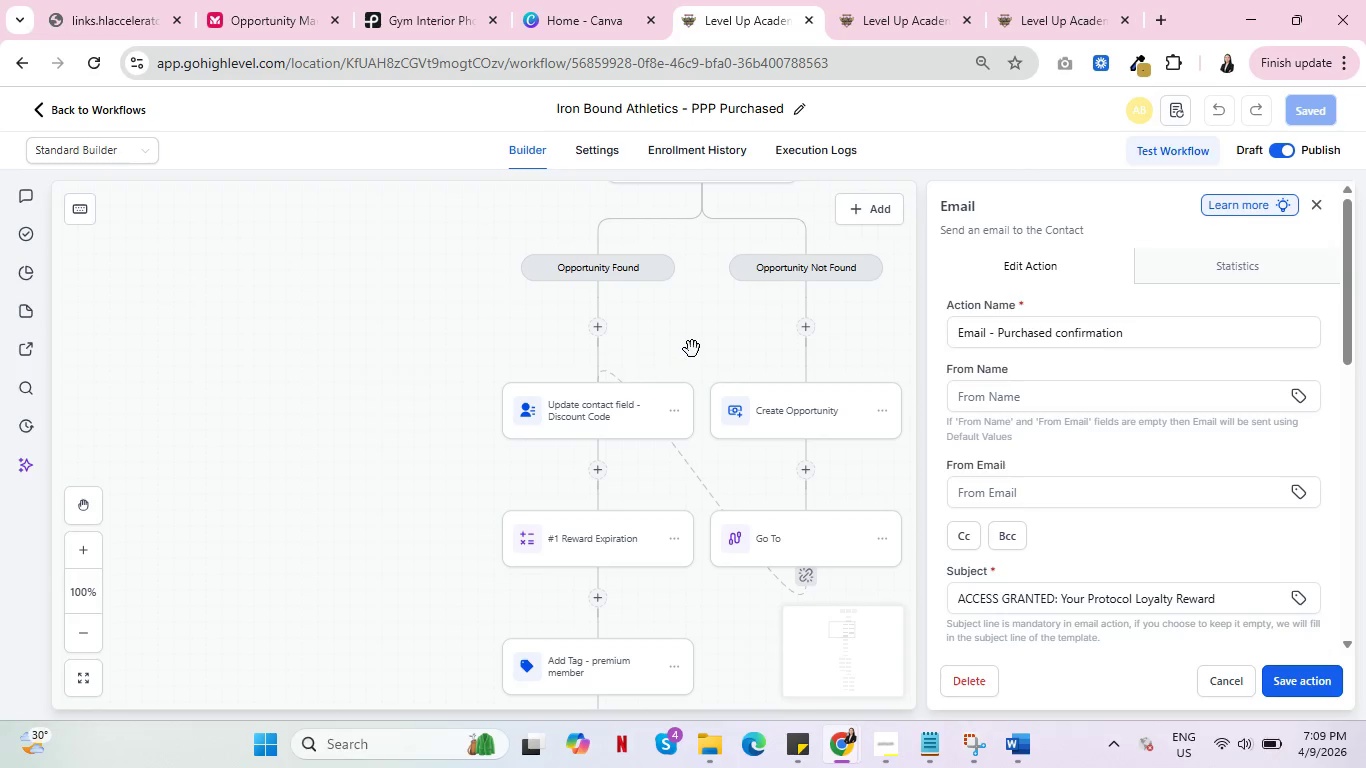 
left_click([765, 407])
 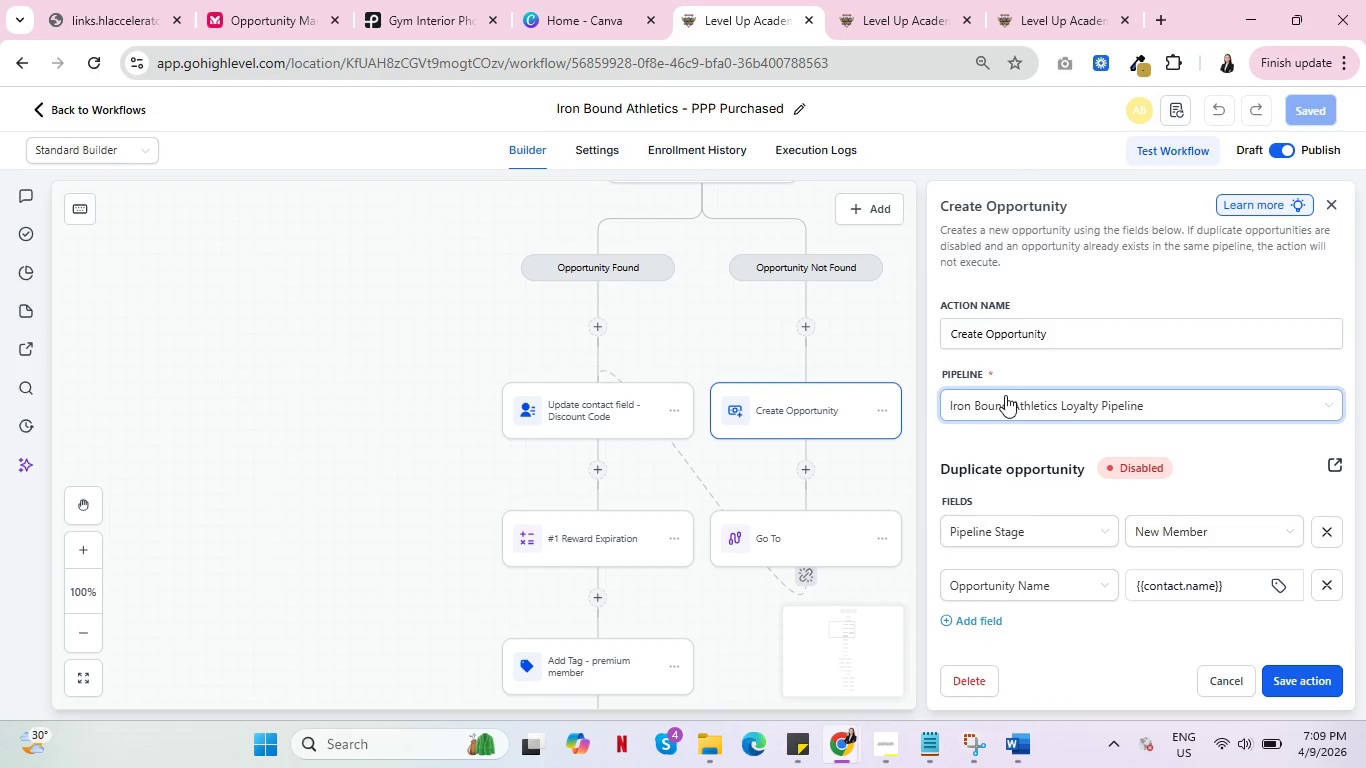 
scroll: coordinate [1009, 402], scroll_direction: down, amount: 1.0
 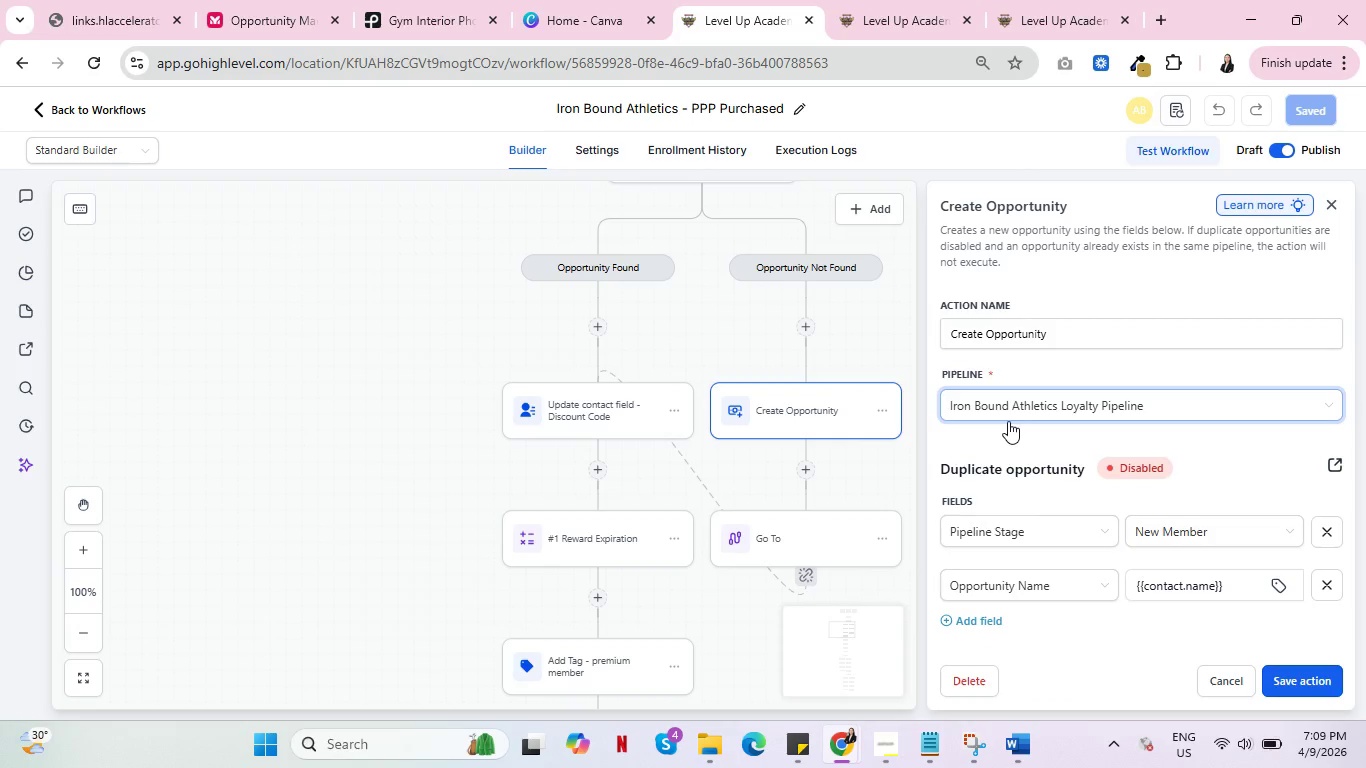 
hold_key(key=AltLeft, duration=0.33)
 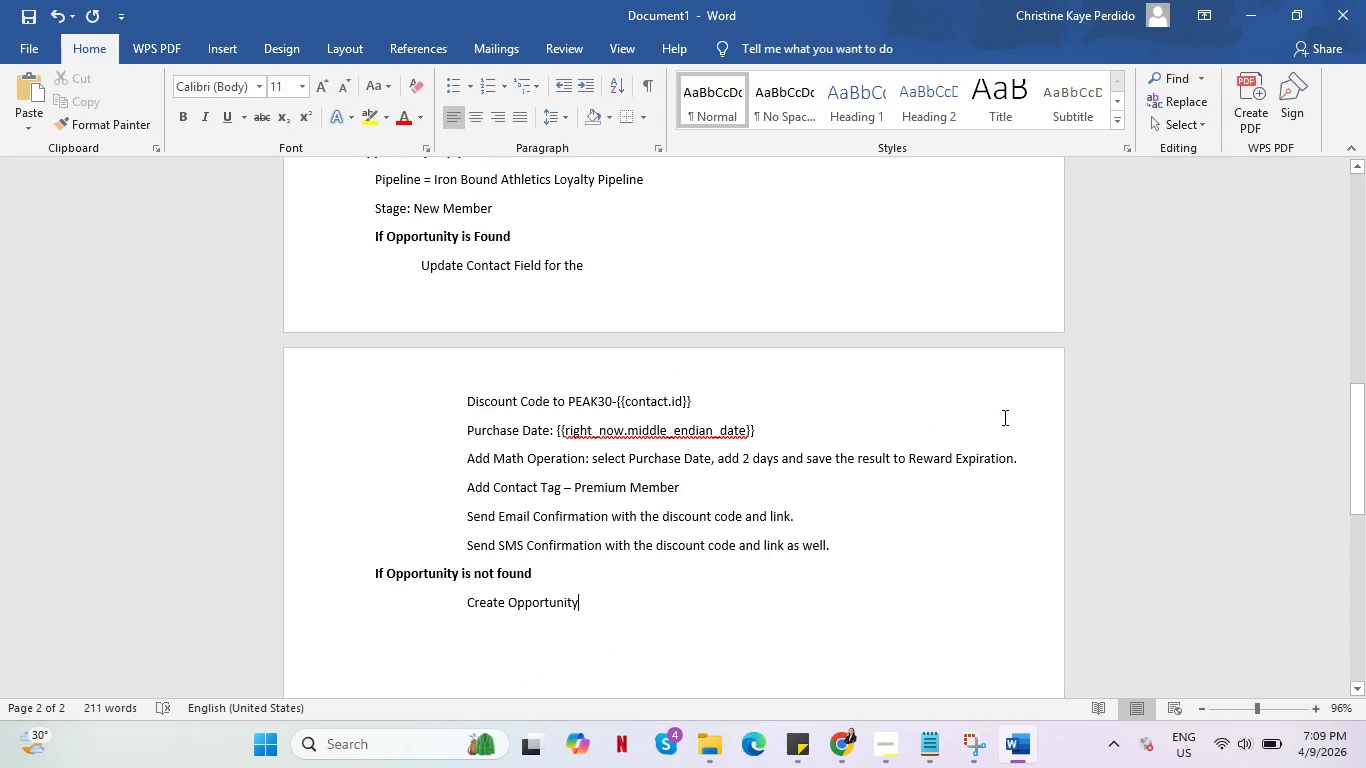 
key(Tab)
type( under New Member stage on the same pipeline.)
 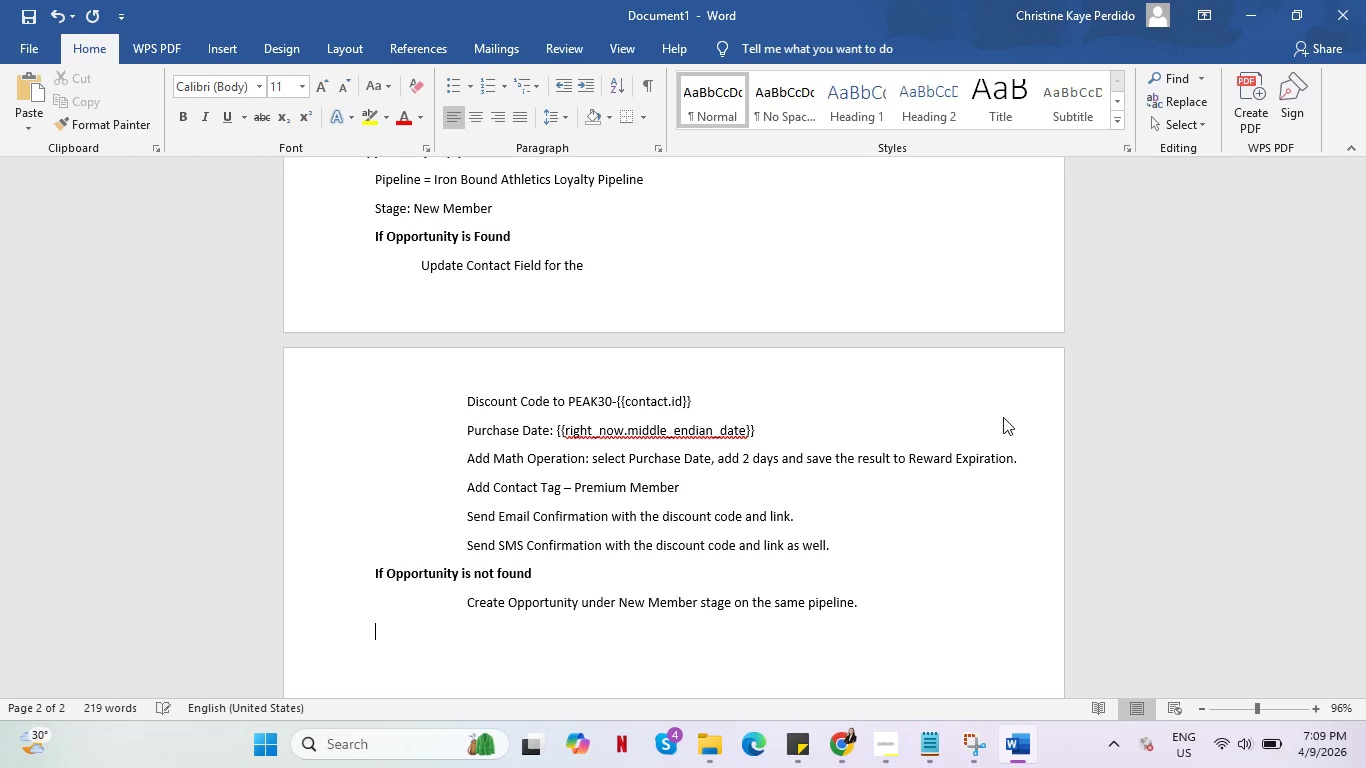 
 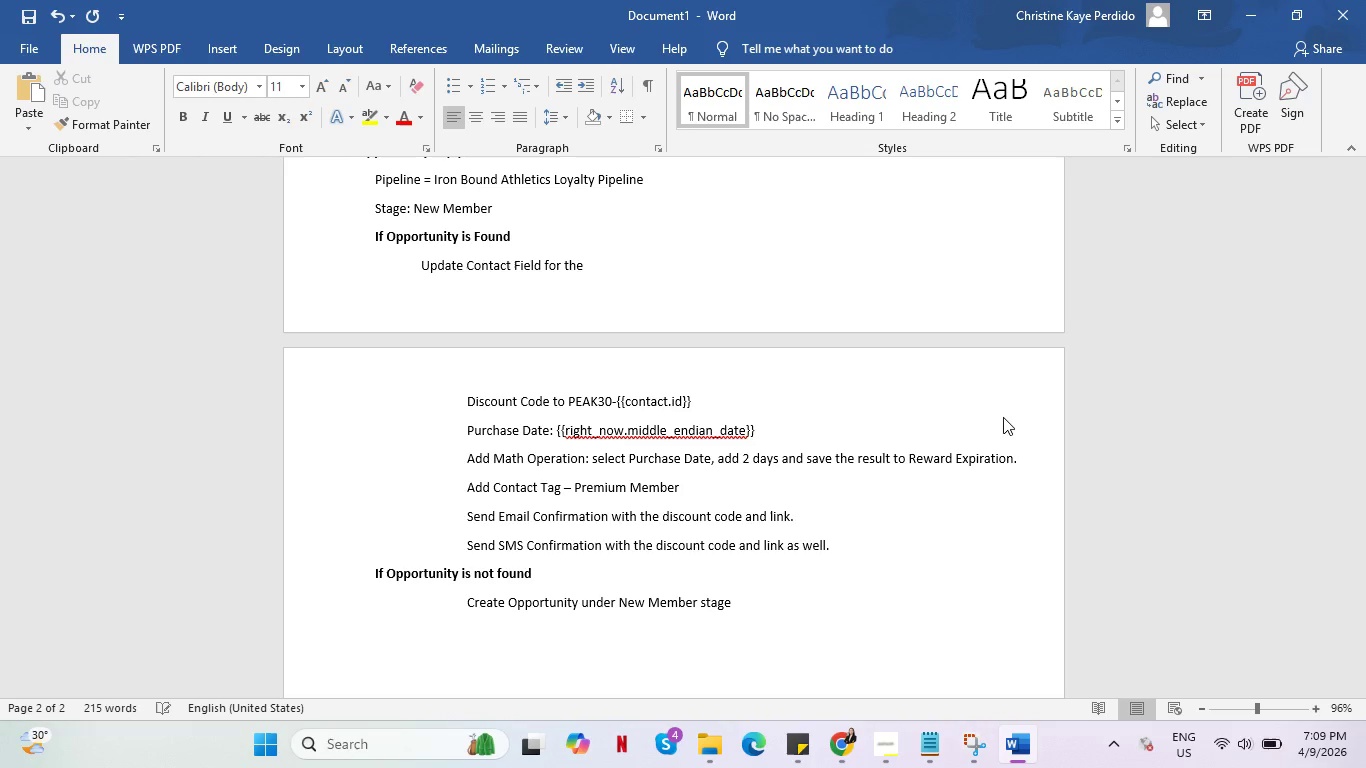 
key(Enter)
 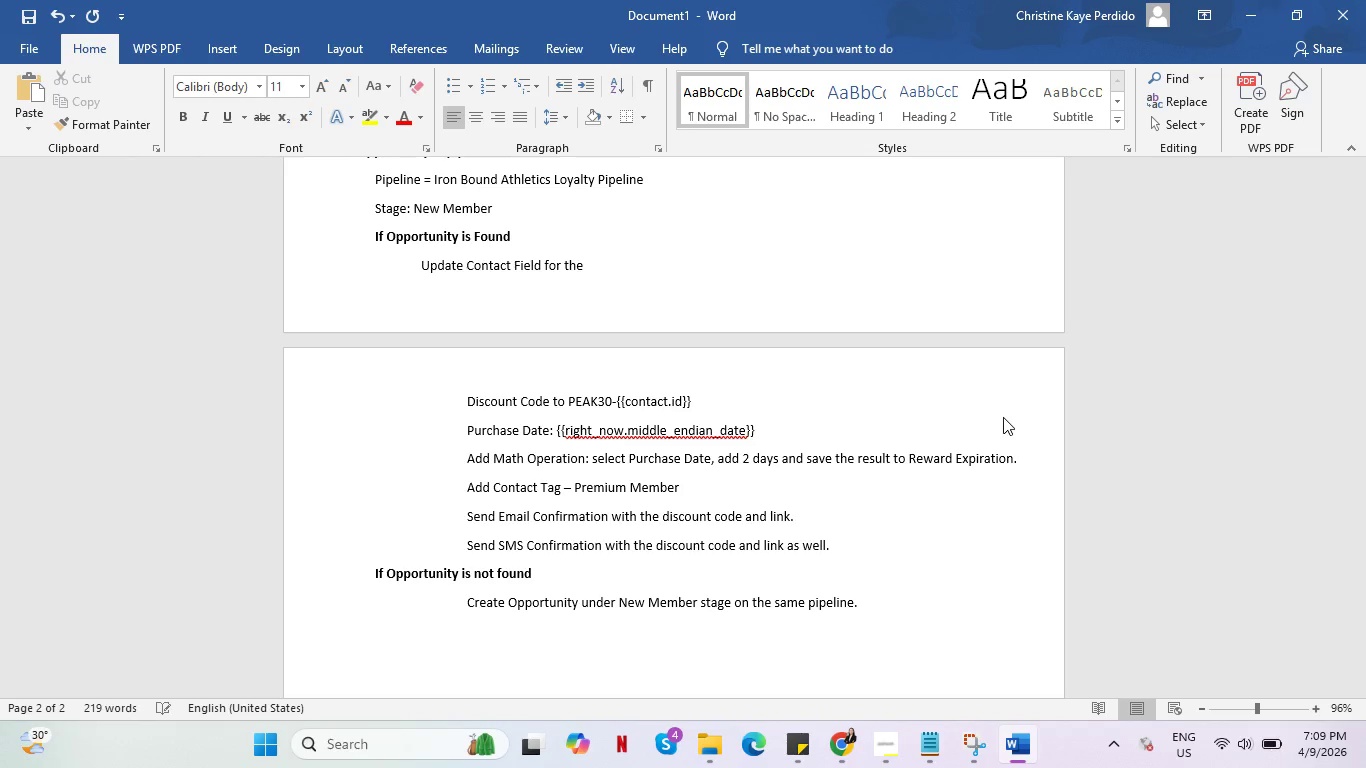 
key(Tab)
 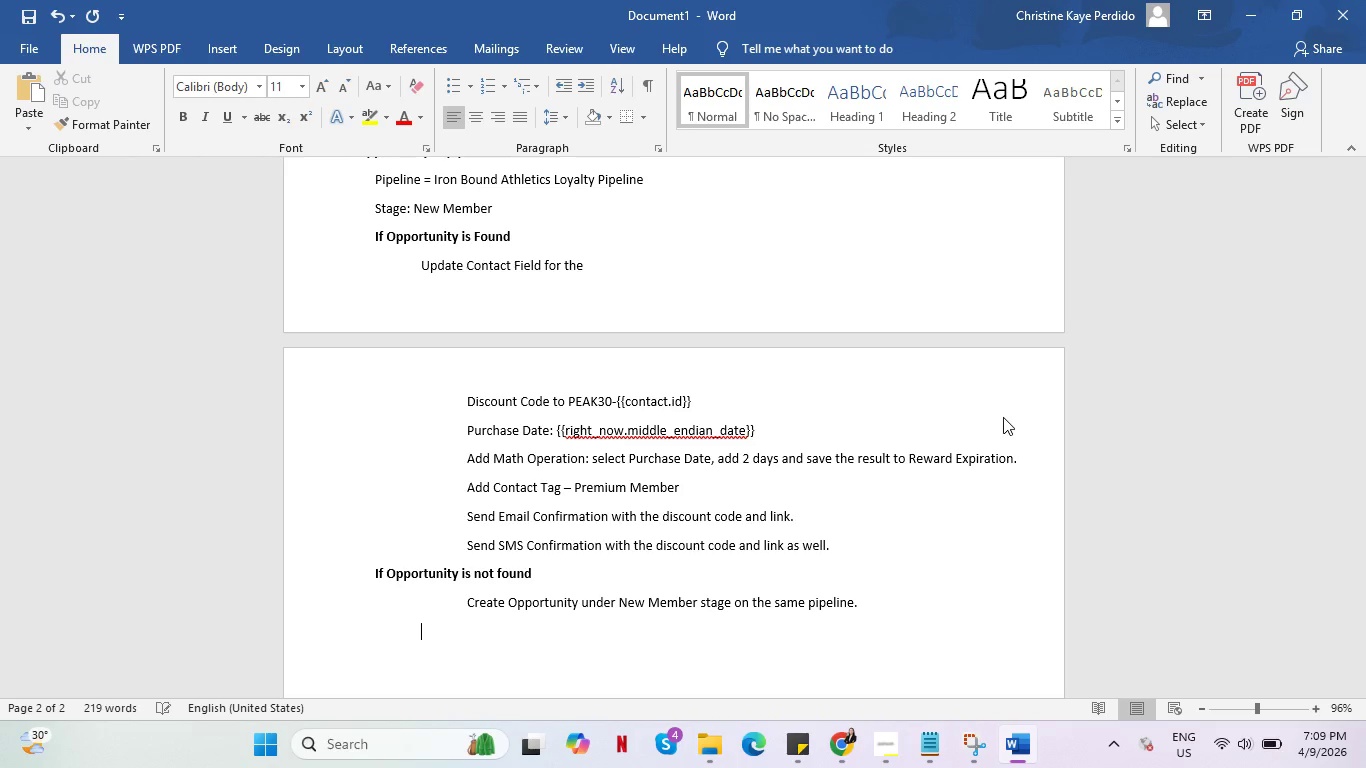 
key(Tab)
 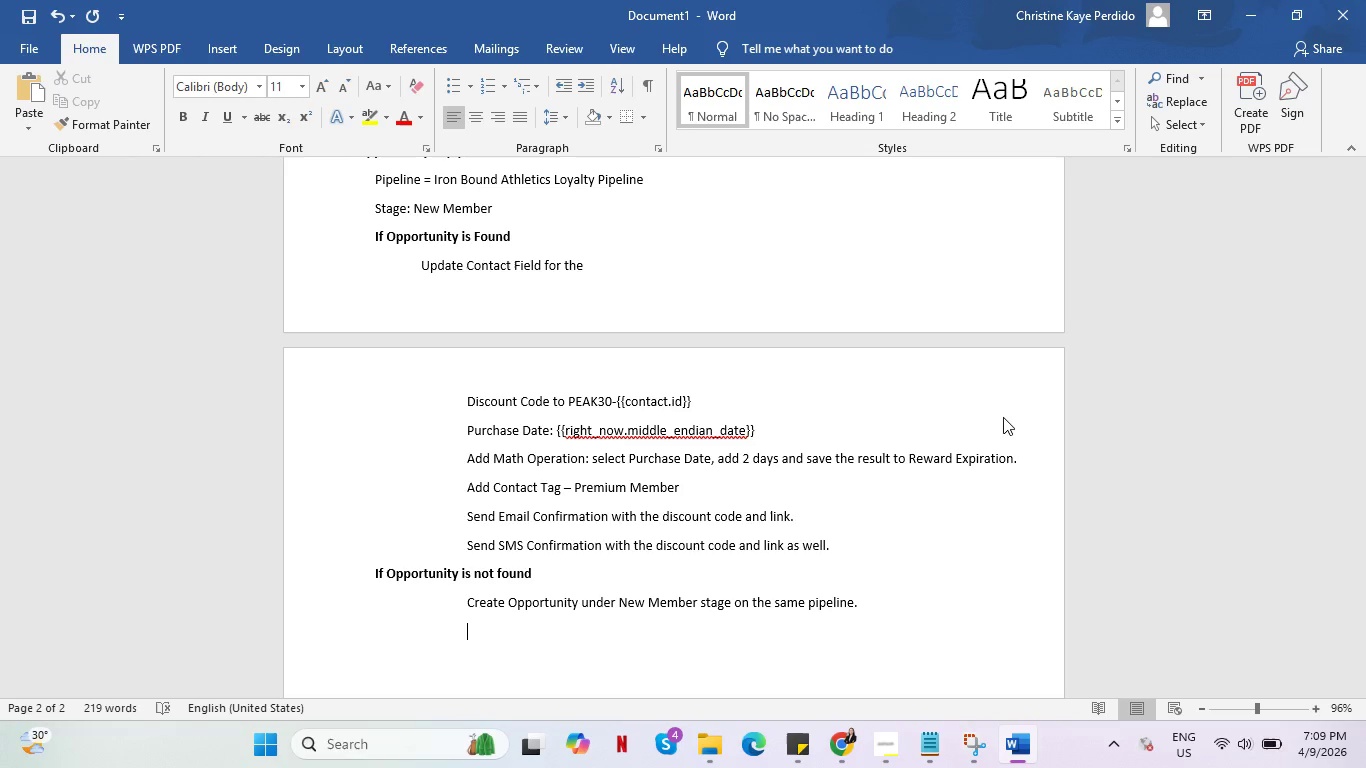 
key(Alt+AltLeft)
 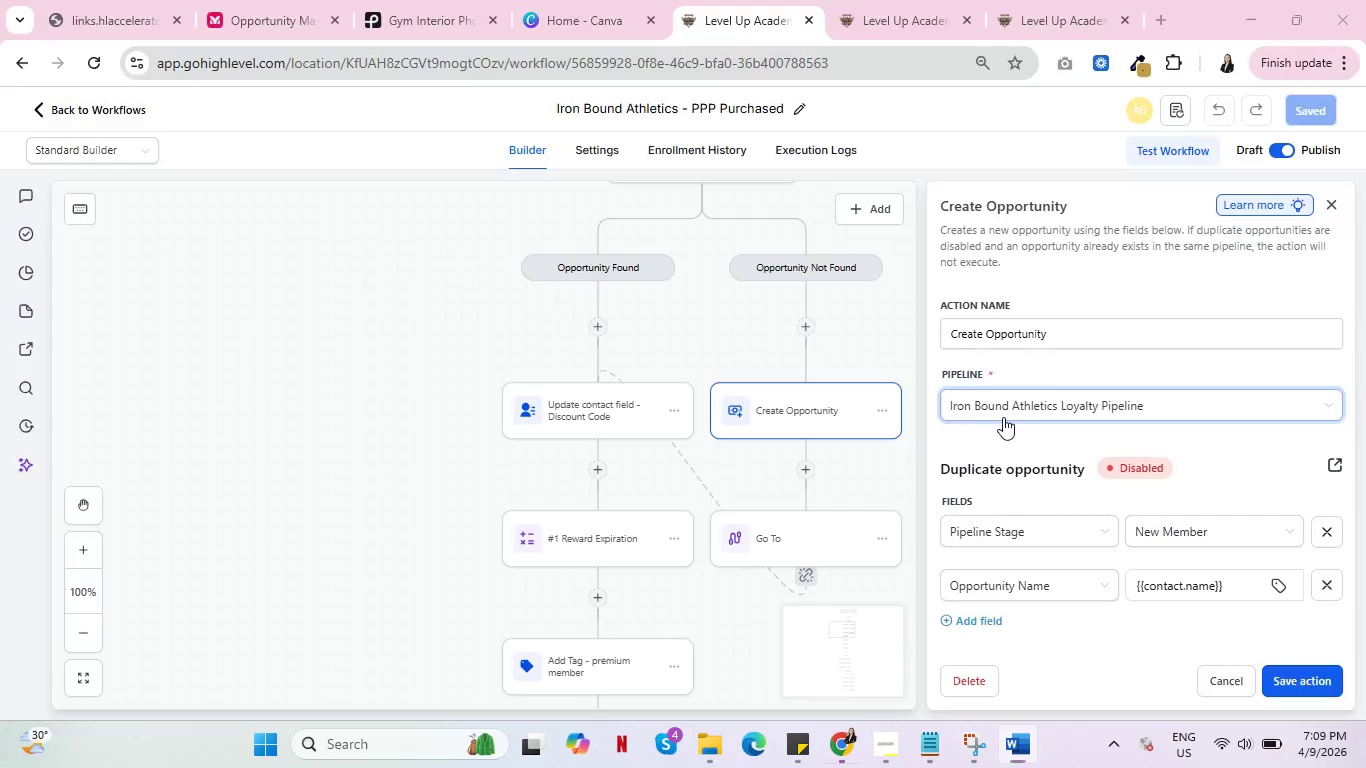 
key(Alt+Tab)
 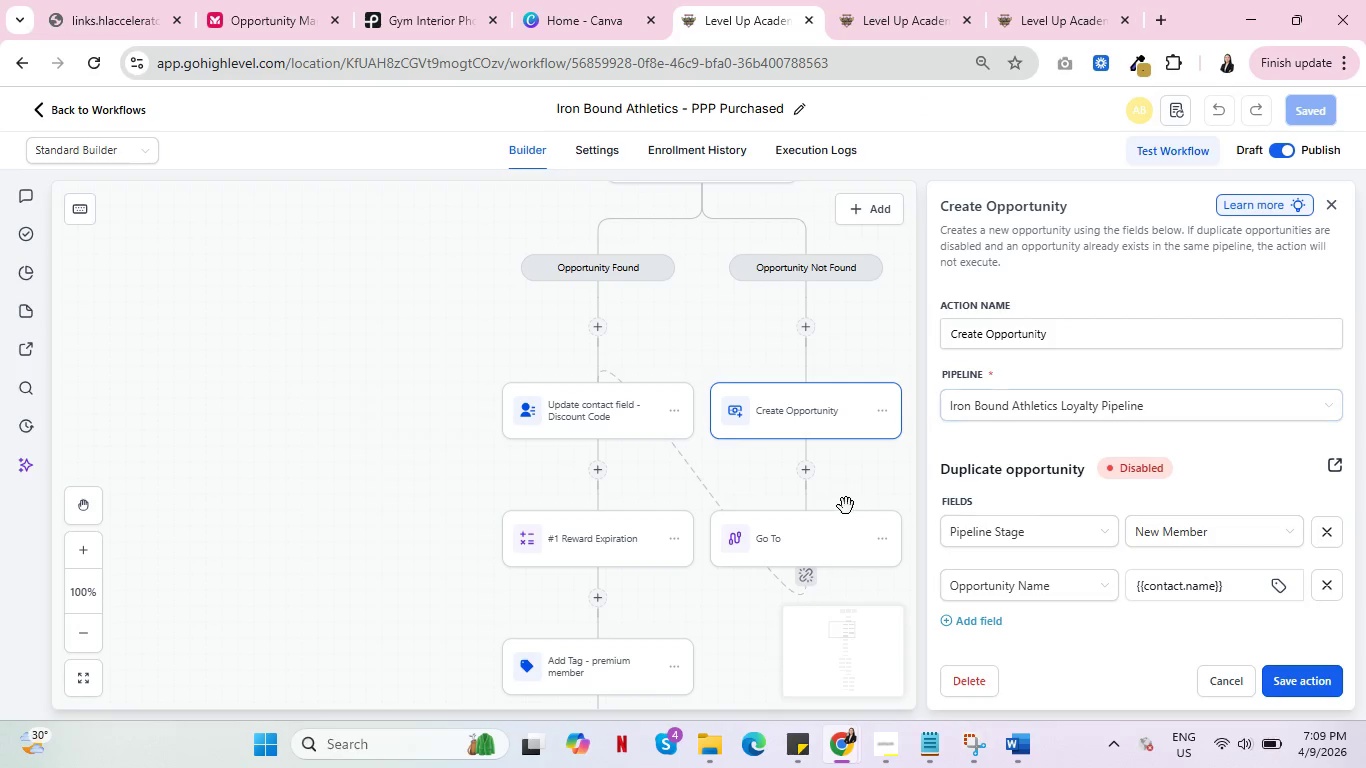 
left_click([784, 535])
 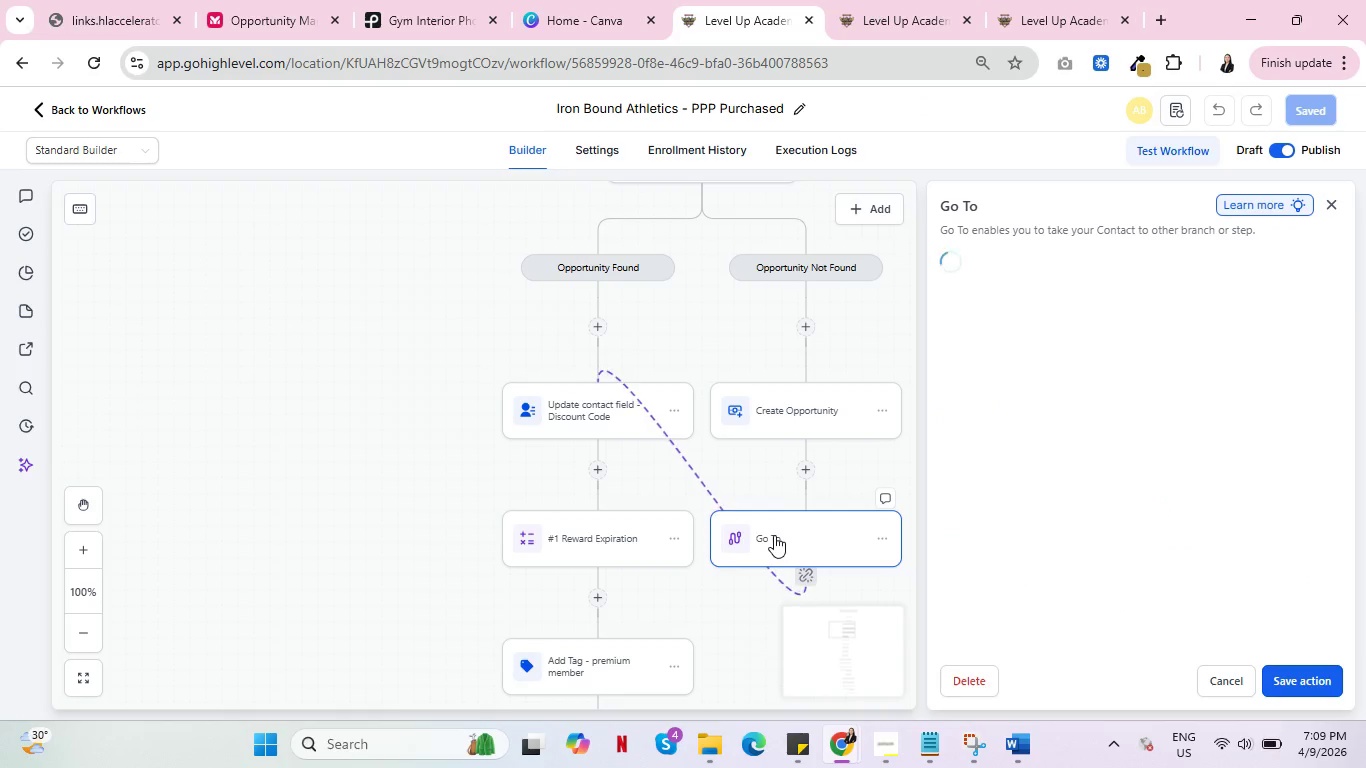 
key(Alt+AltLeft)
 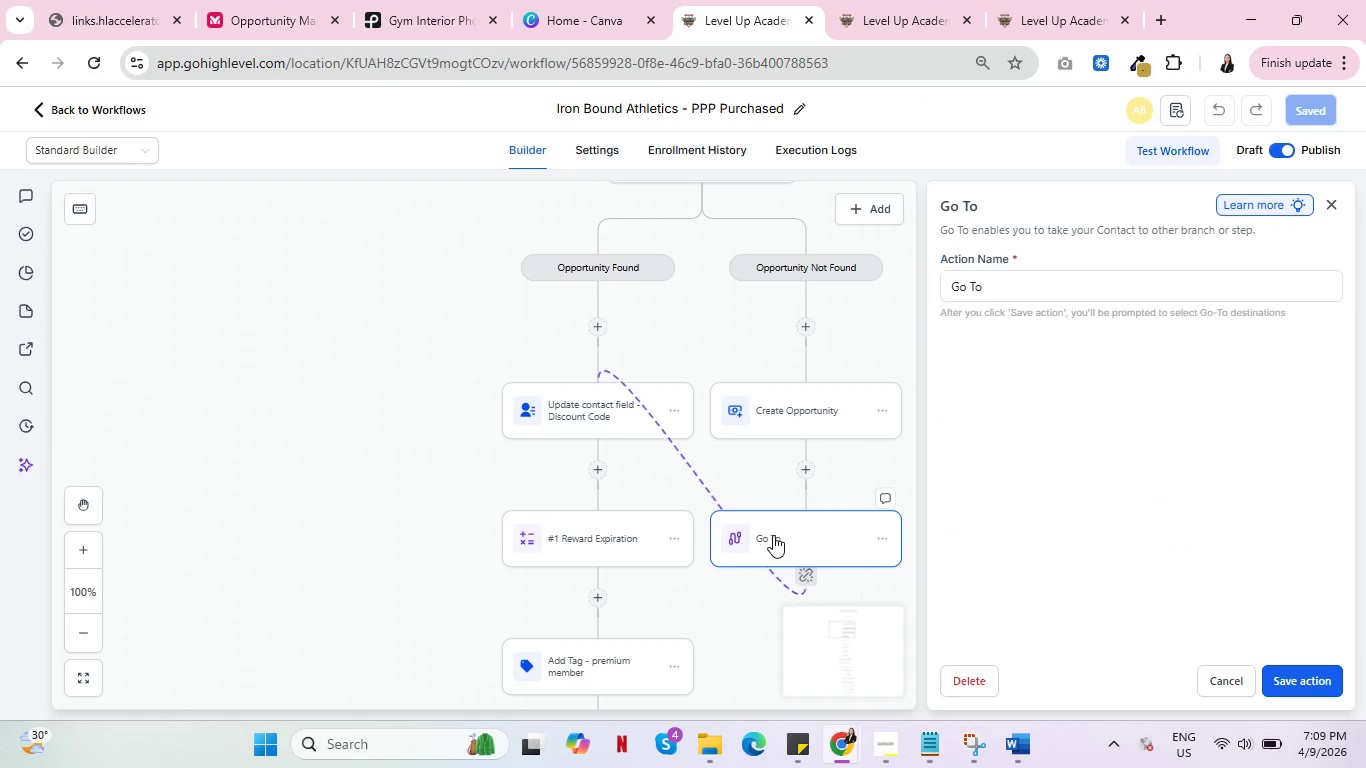 
key(Tab)
type(Add Go To action to link)
key(Backspace)
key(Backspace)
key(Backspace)
type(connect)
key(Backspace)
key(Backspace)
key(Backspace)
key(Backspace)
type(connect it to )
 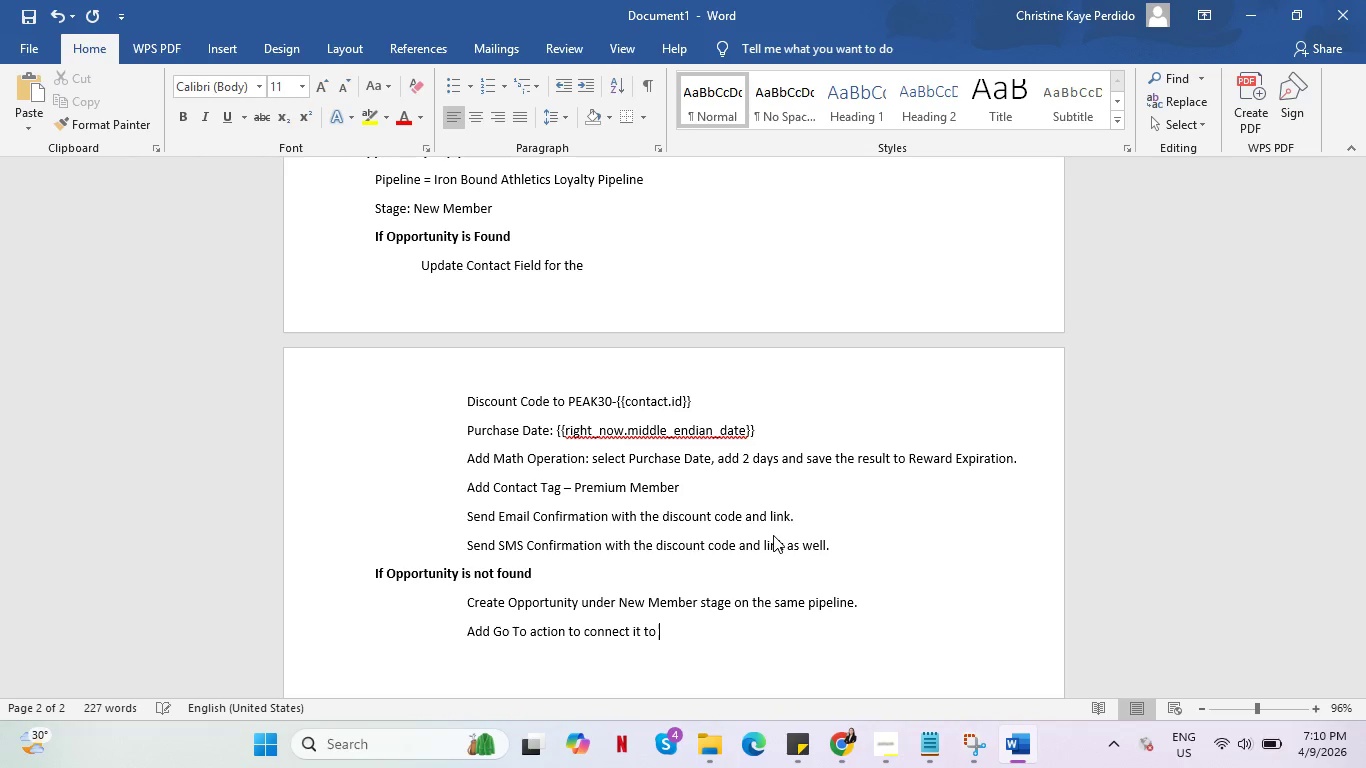 
type(up)
 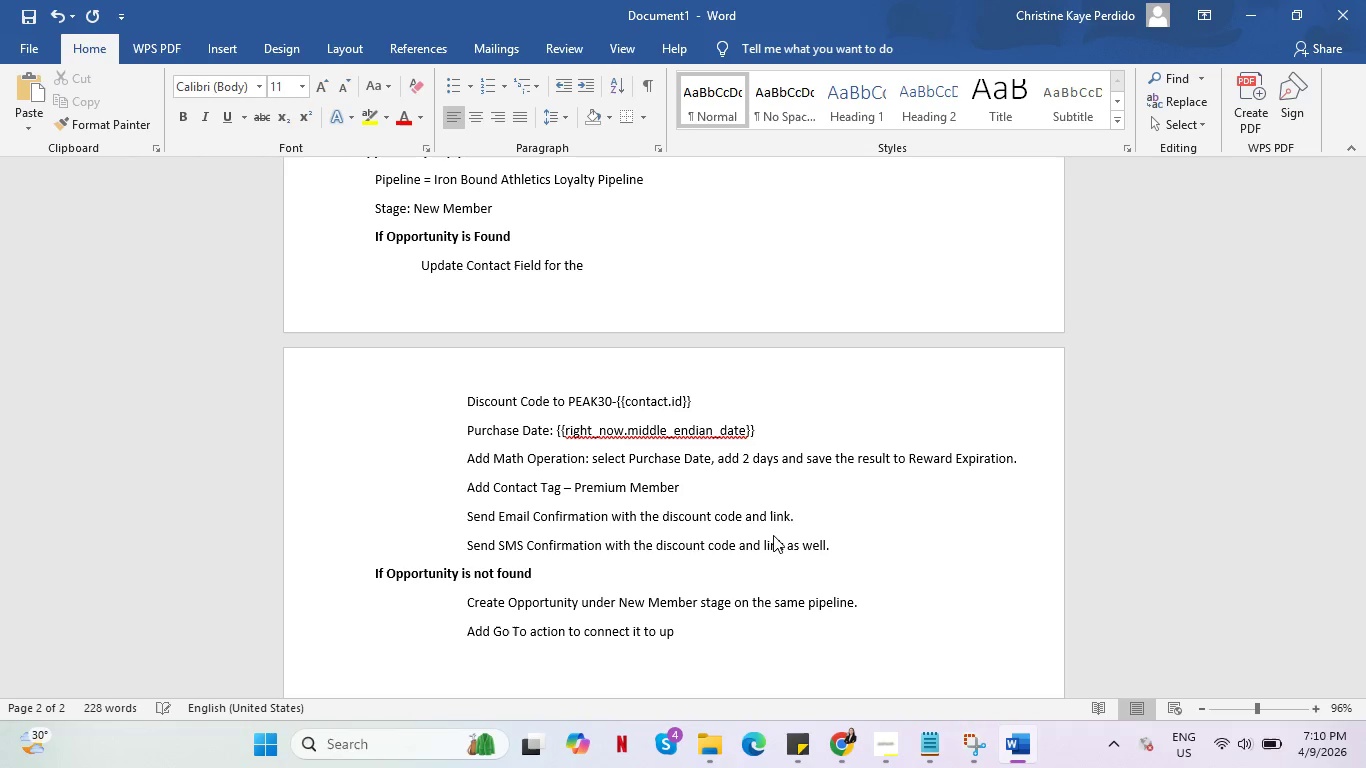 
key(Alt+AltLeft)
 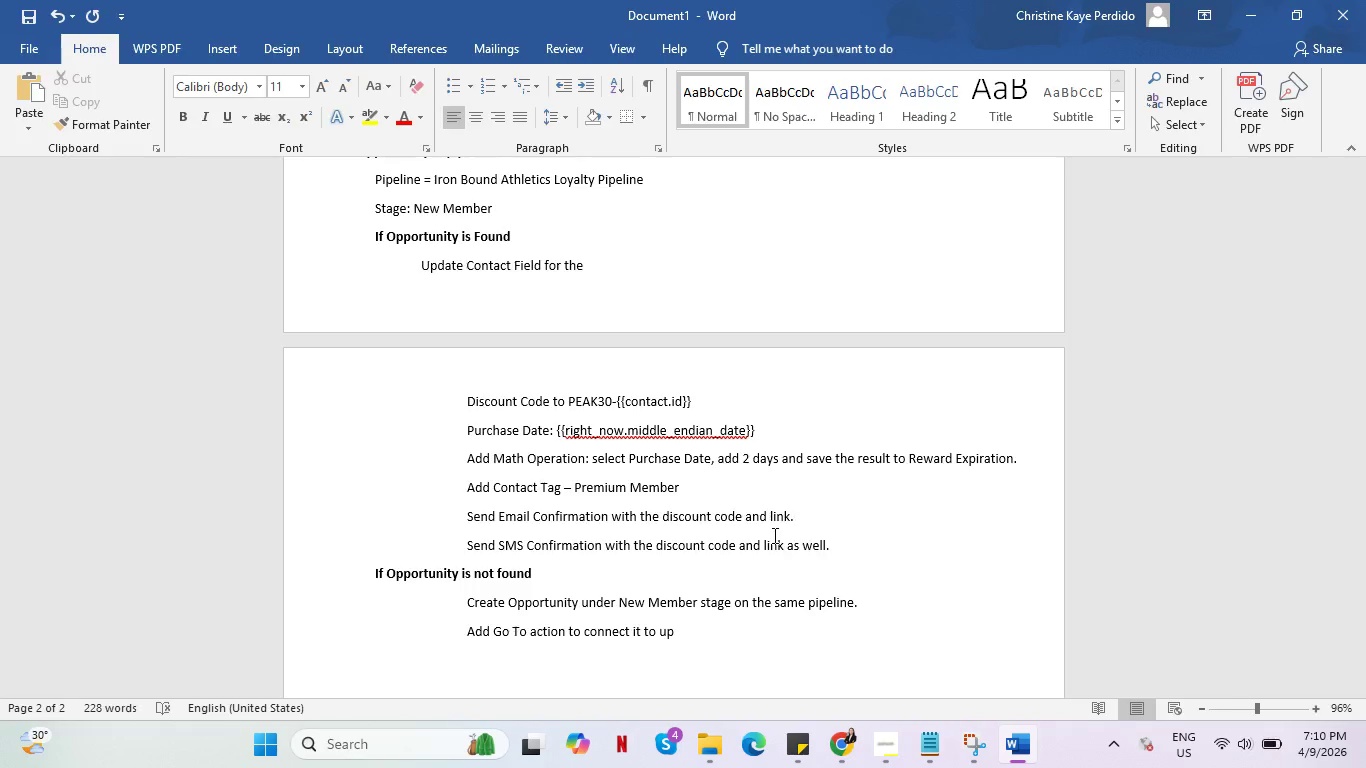 
key(Alt+Tab)
 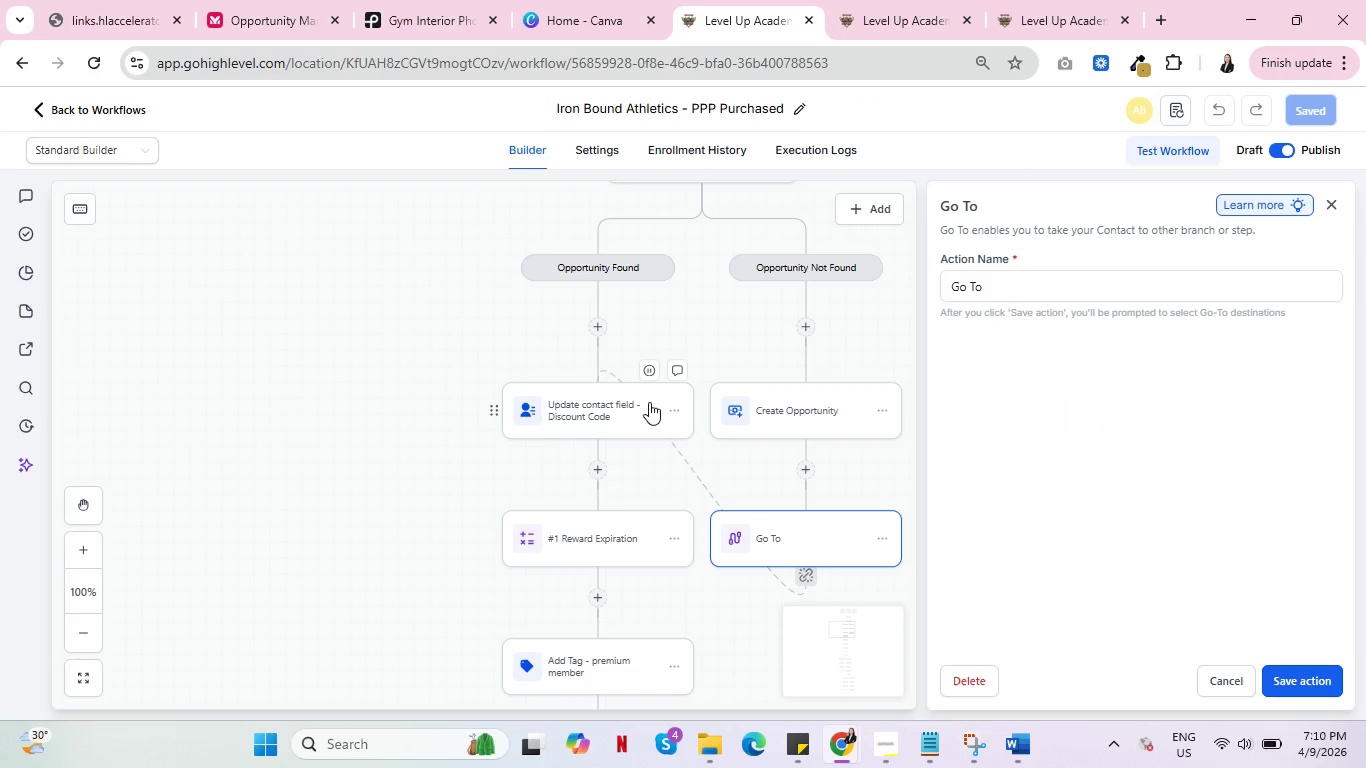 
key(Alt+AltLeft)
 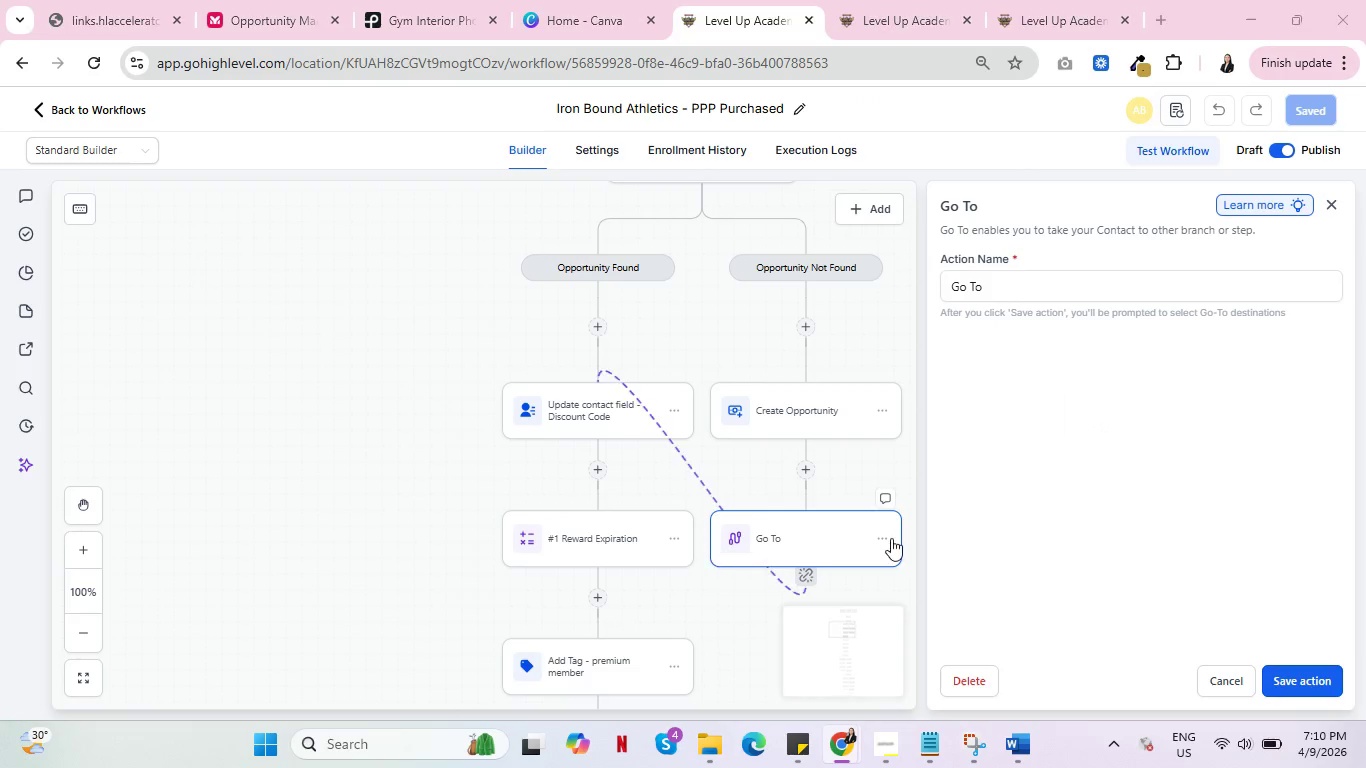 
key(Tab)
key(Backspace)
key(Backspace)
type(Update Contact Filed )
key(Backspace)
key(Backspace)
key(Backspace)
key(Backspace)
type(eld )
 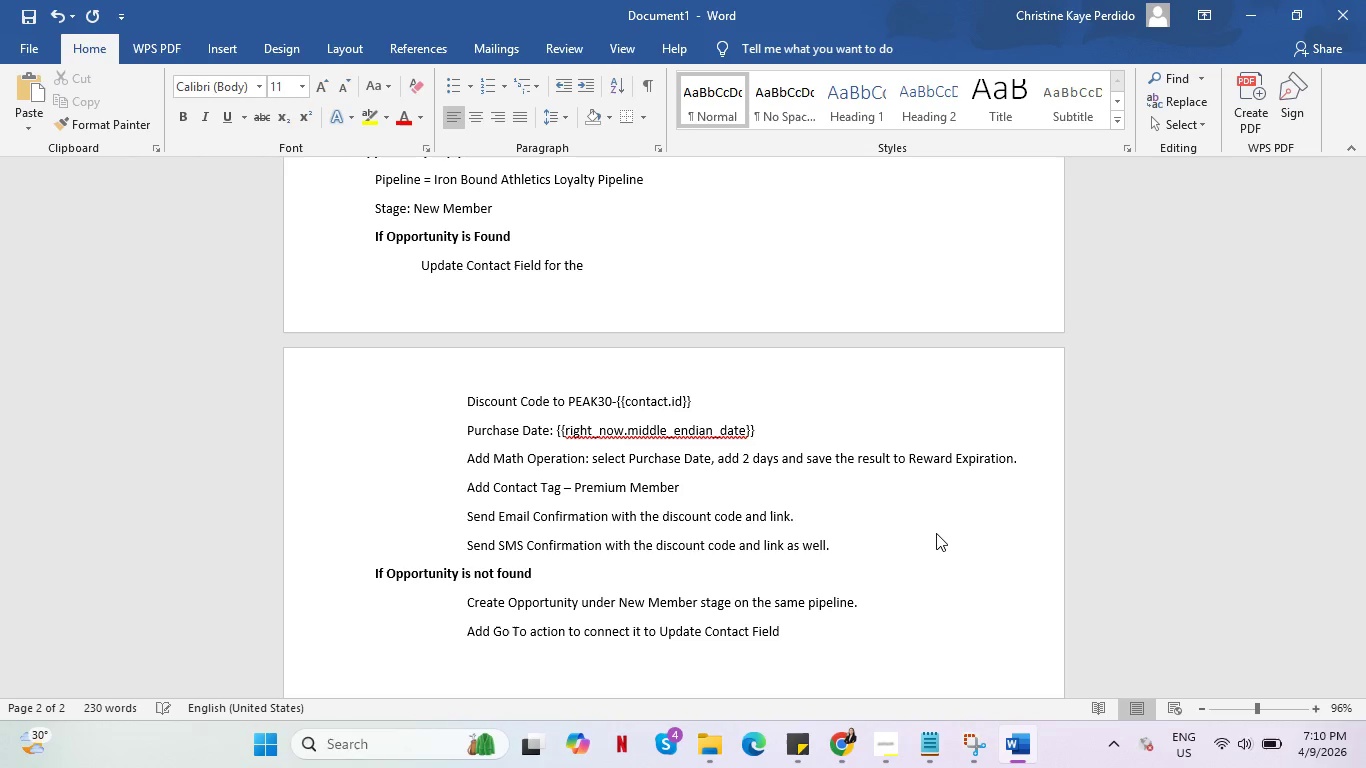 
type(action.)
 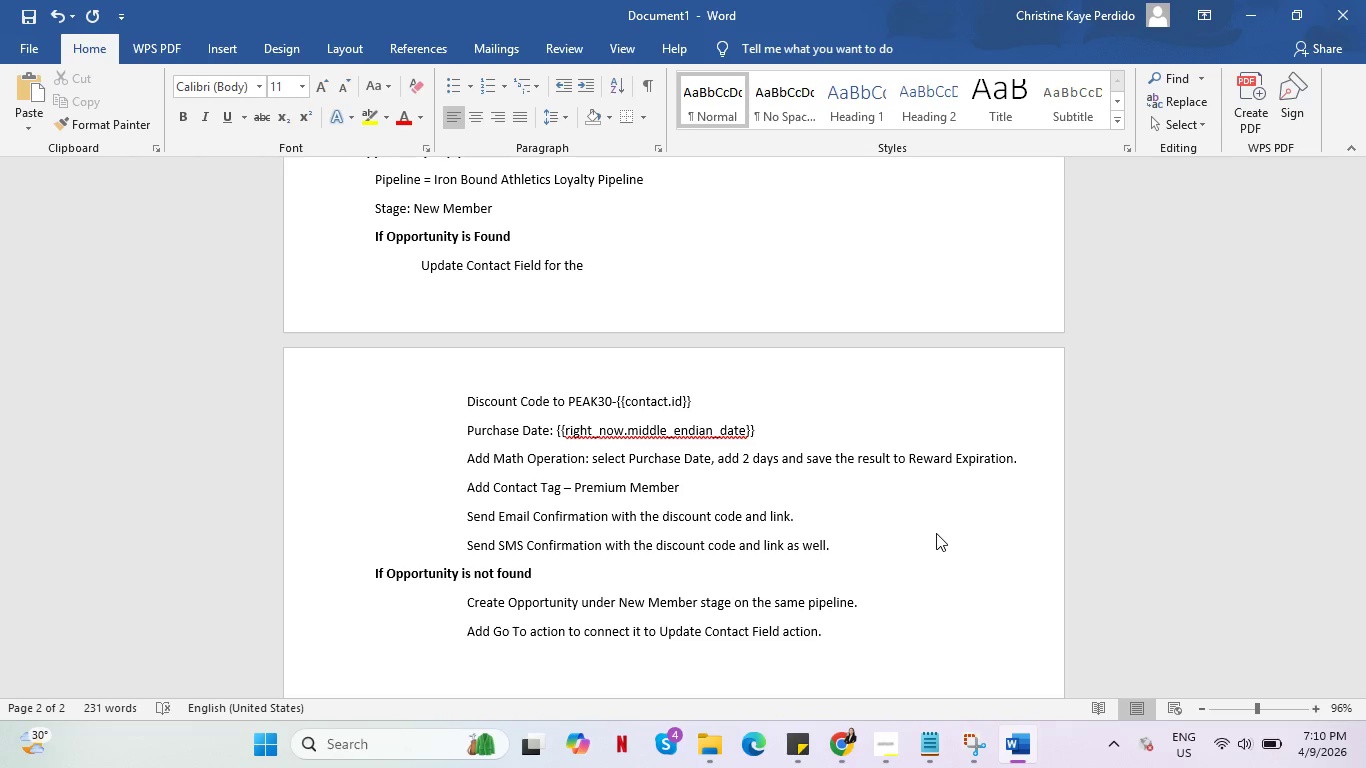 
key(Enter)
 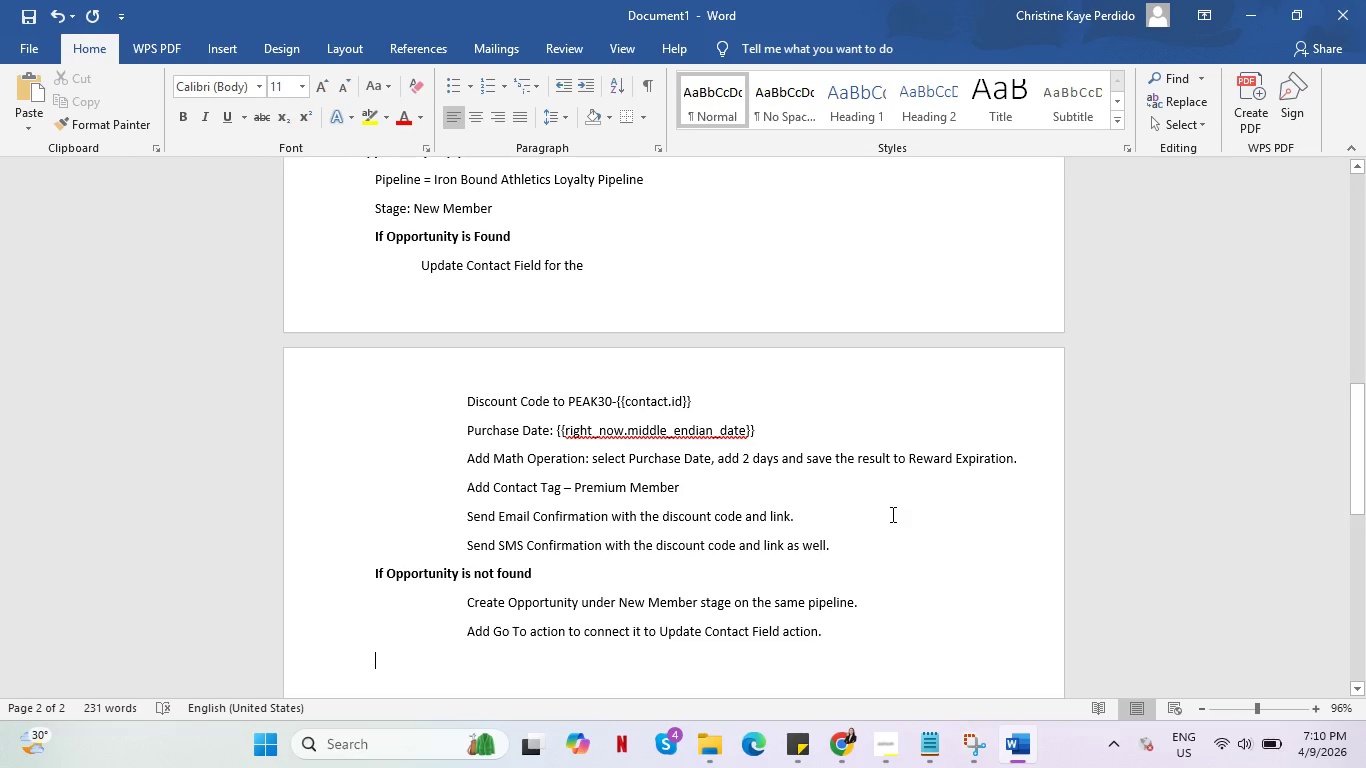 
key(Alt+AltLeft)
 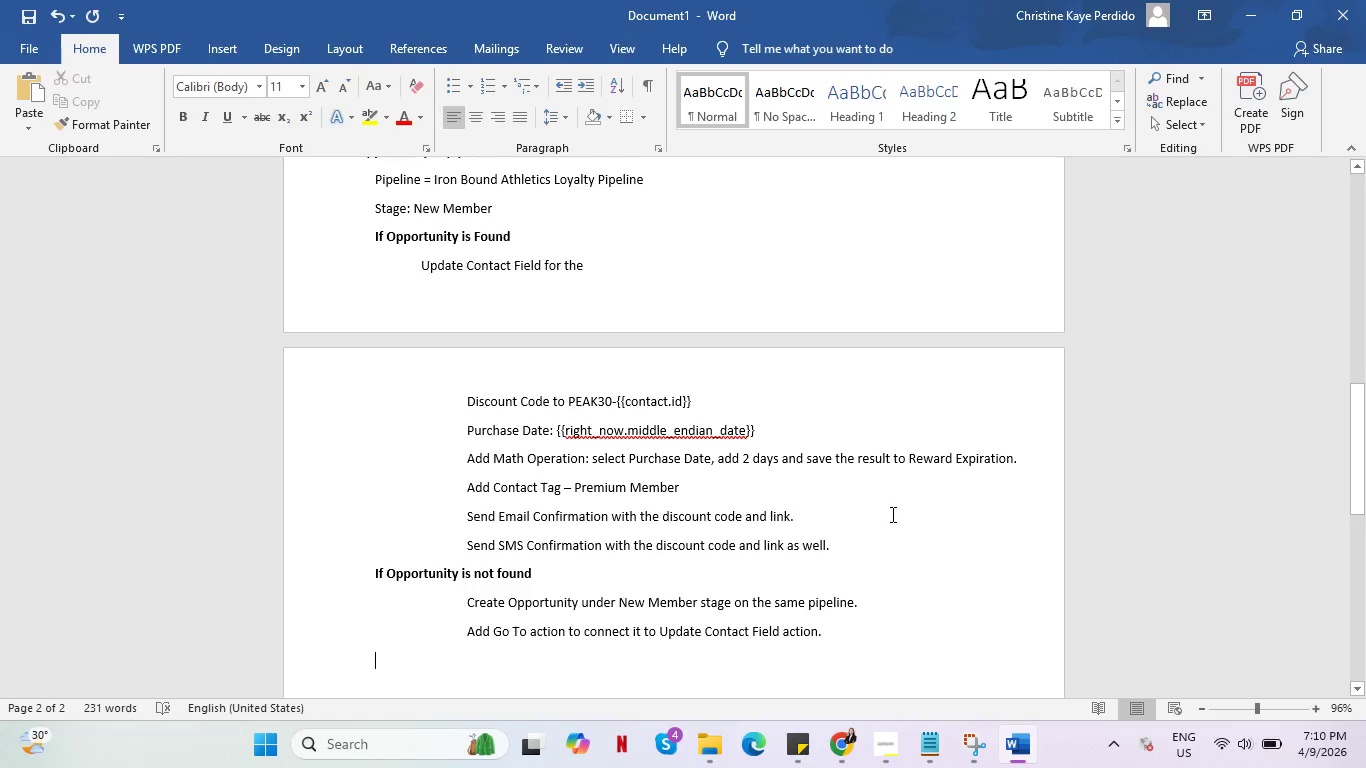 
key(Alt+Tab)
 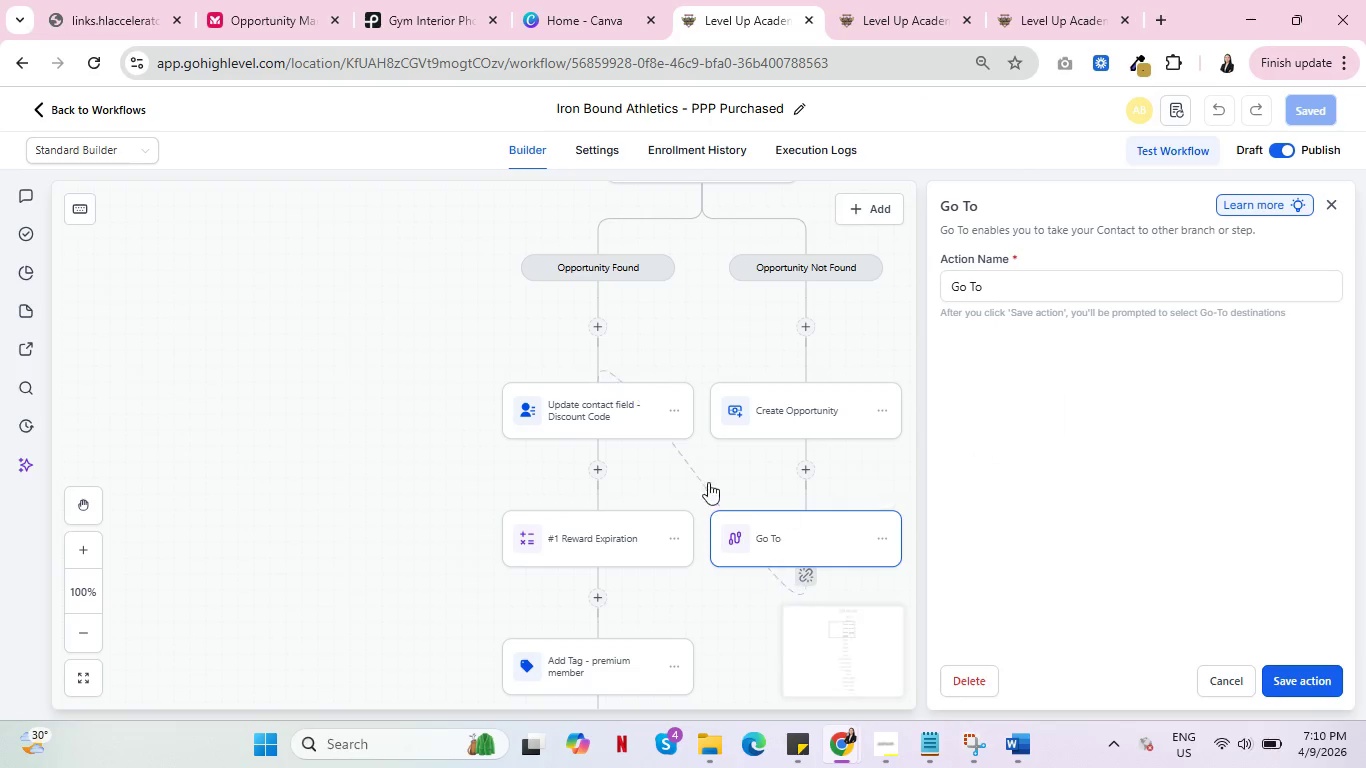 
scroll: coordinate [632, 490], scroll_direction: down, amount: 12.0
 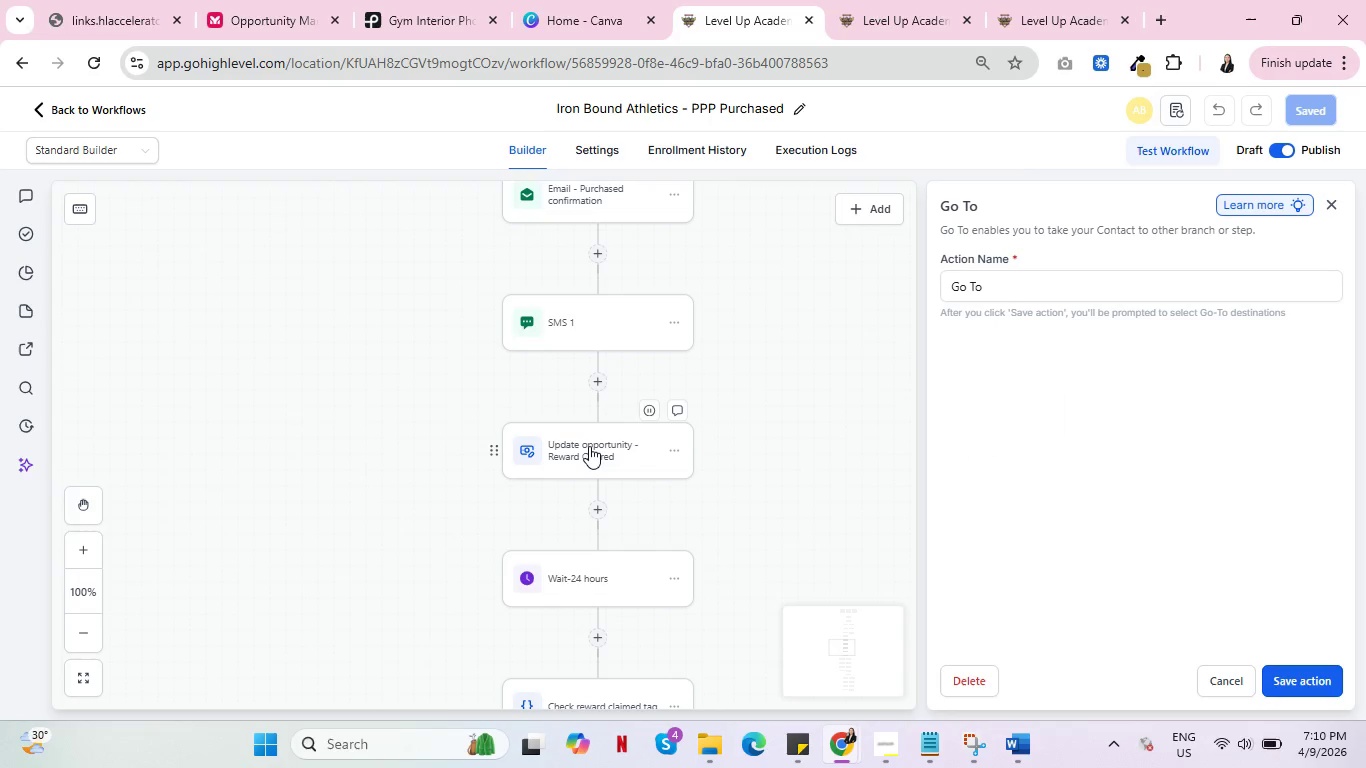 
left_click([589, 446])
 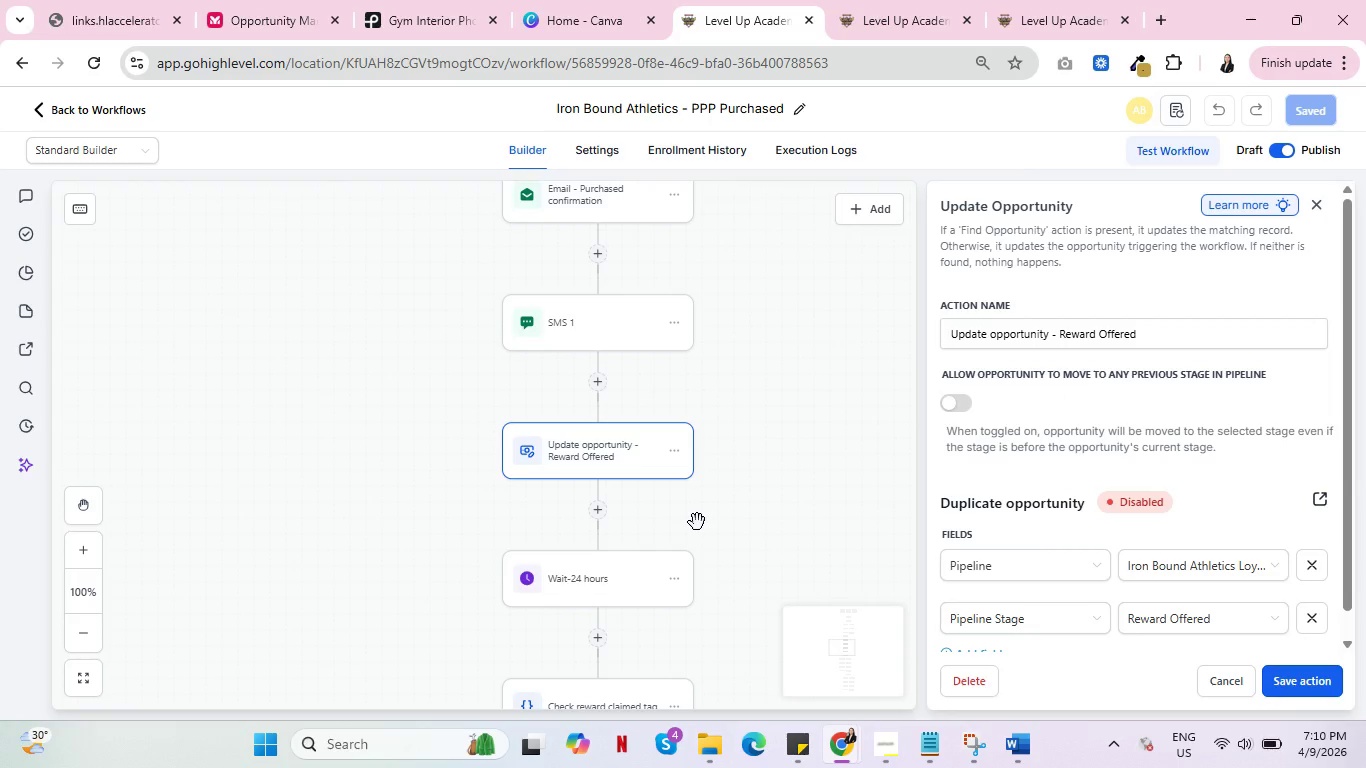 
wait(5.25)
 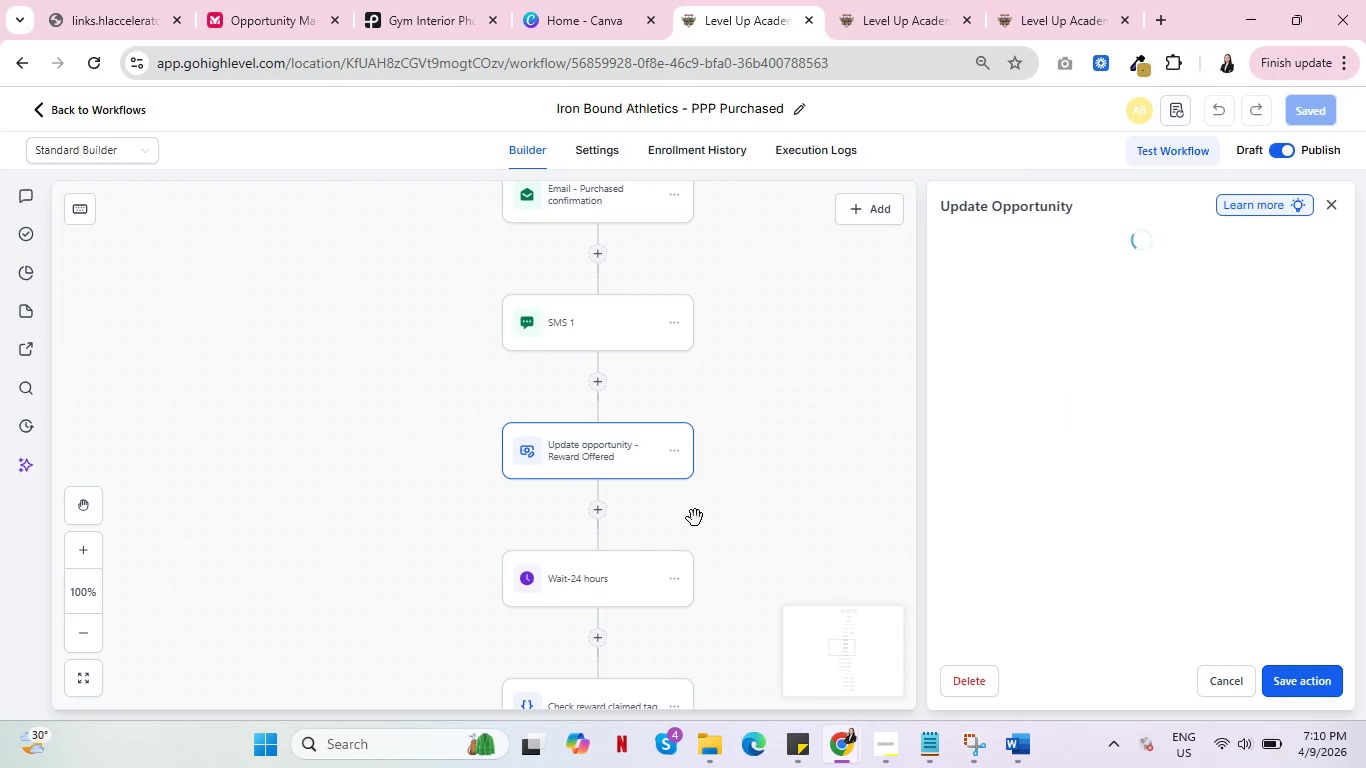 
key(Alt+AltLeft)
 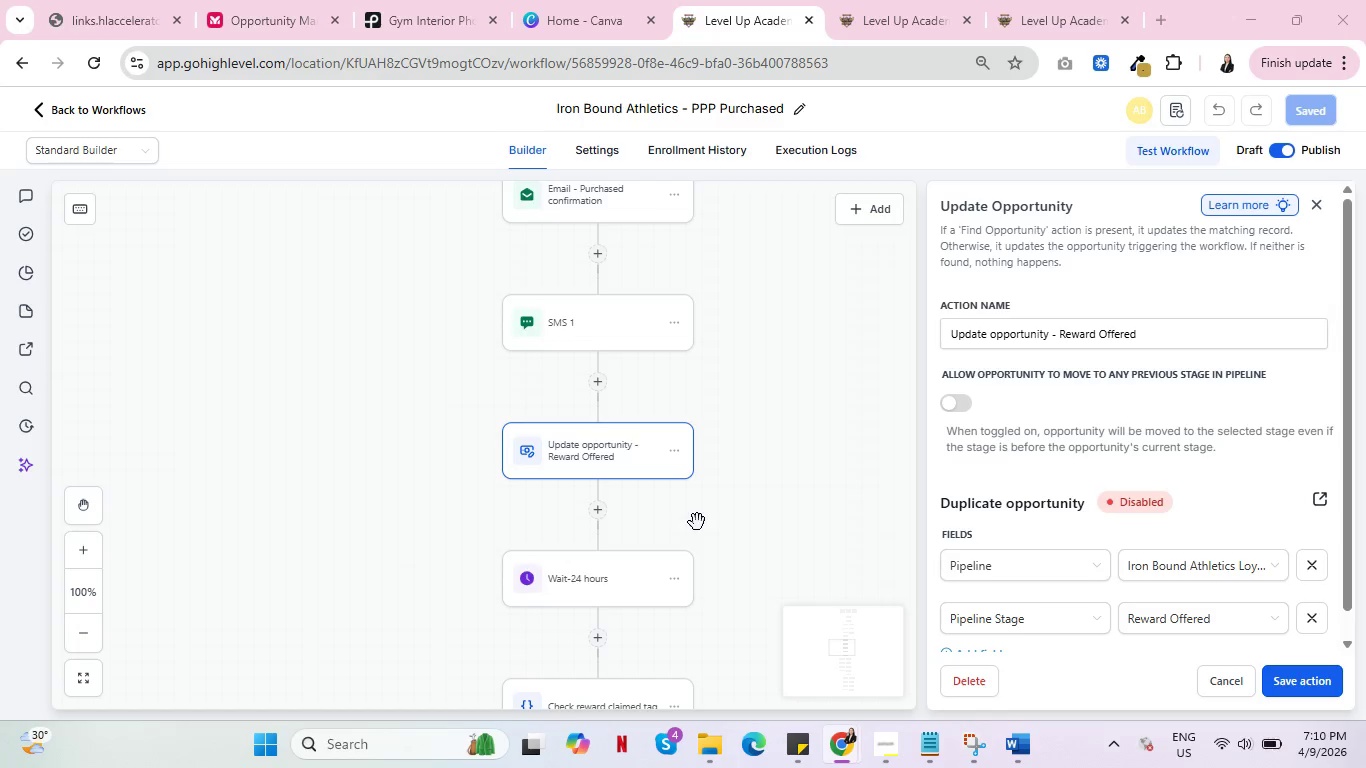 
key(Alt+Tab)
 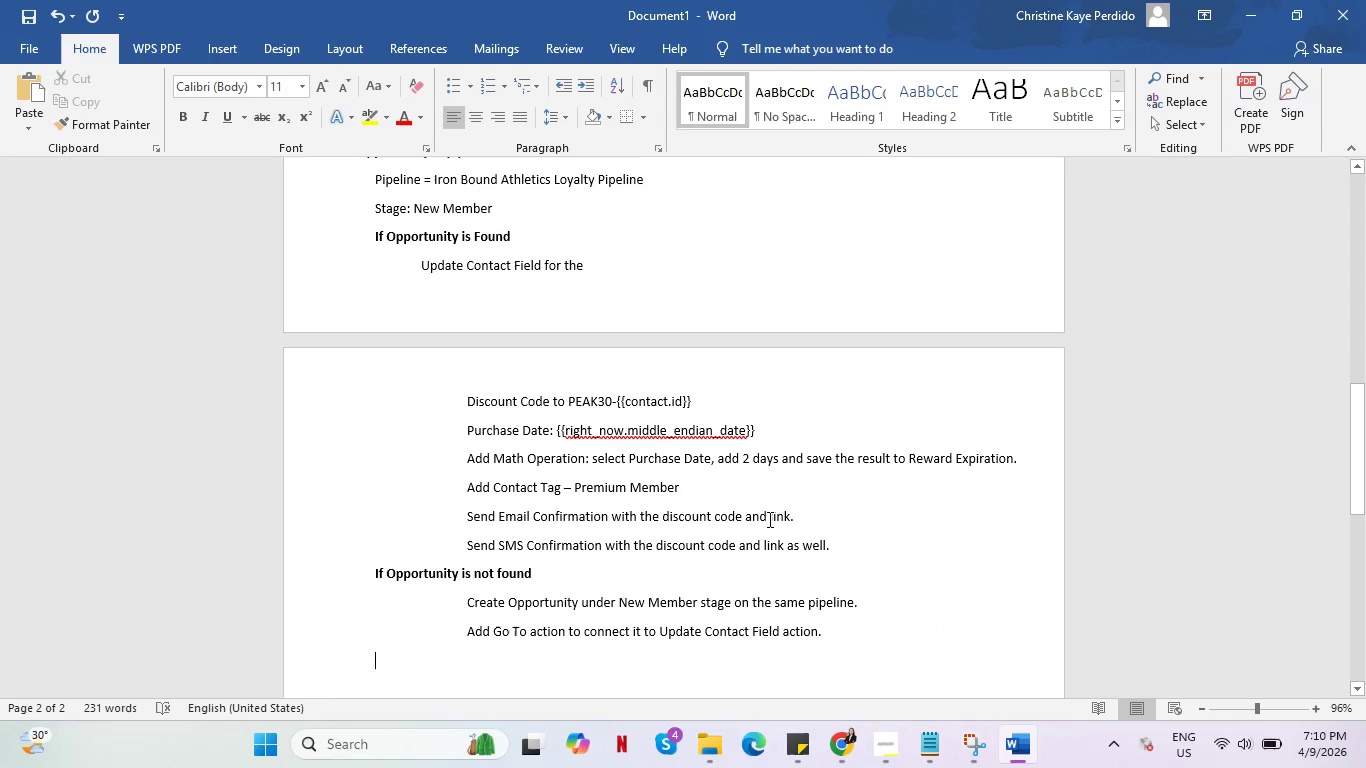 
left_click([835, 545])
 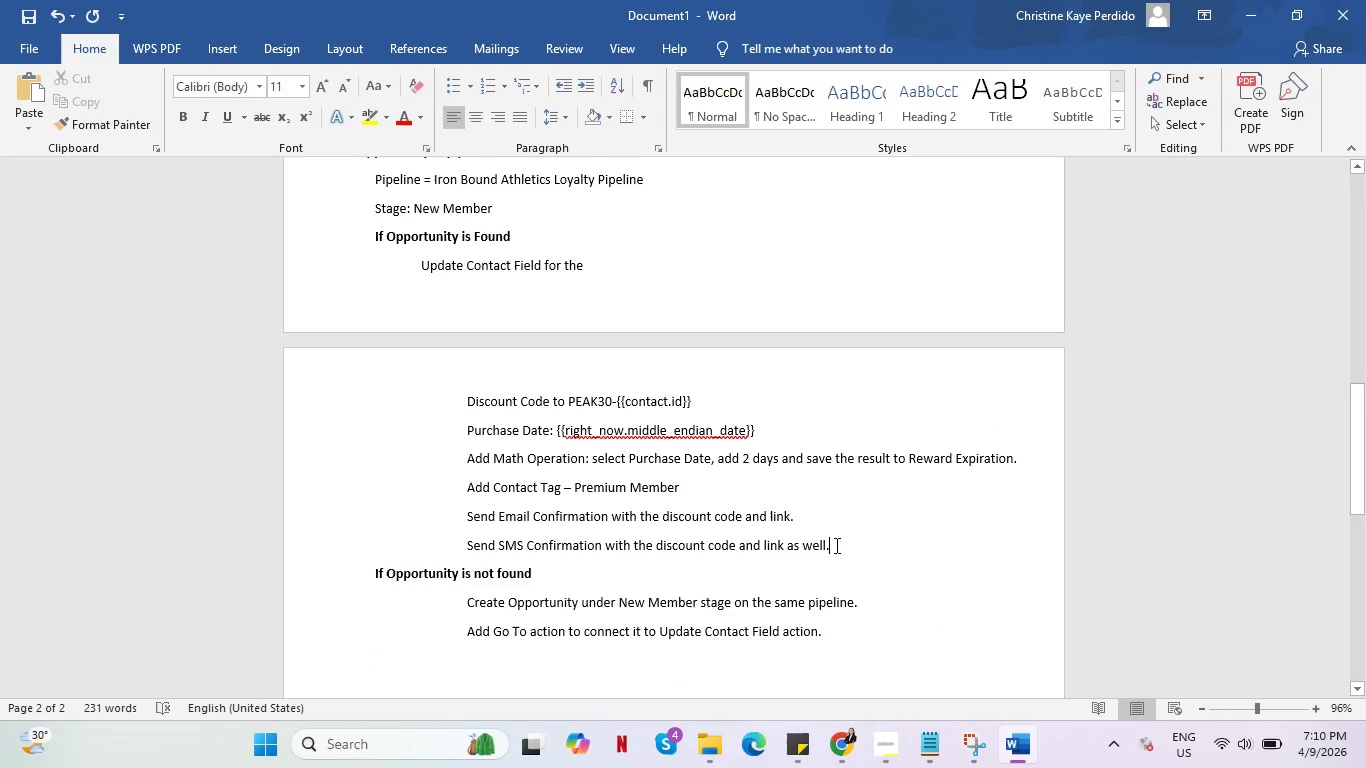 
key(Enter)
 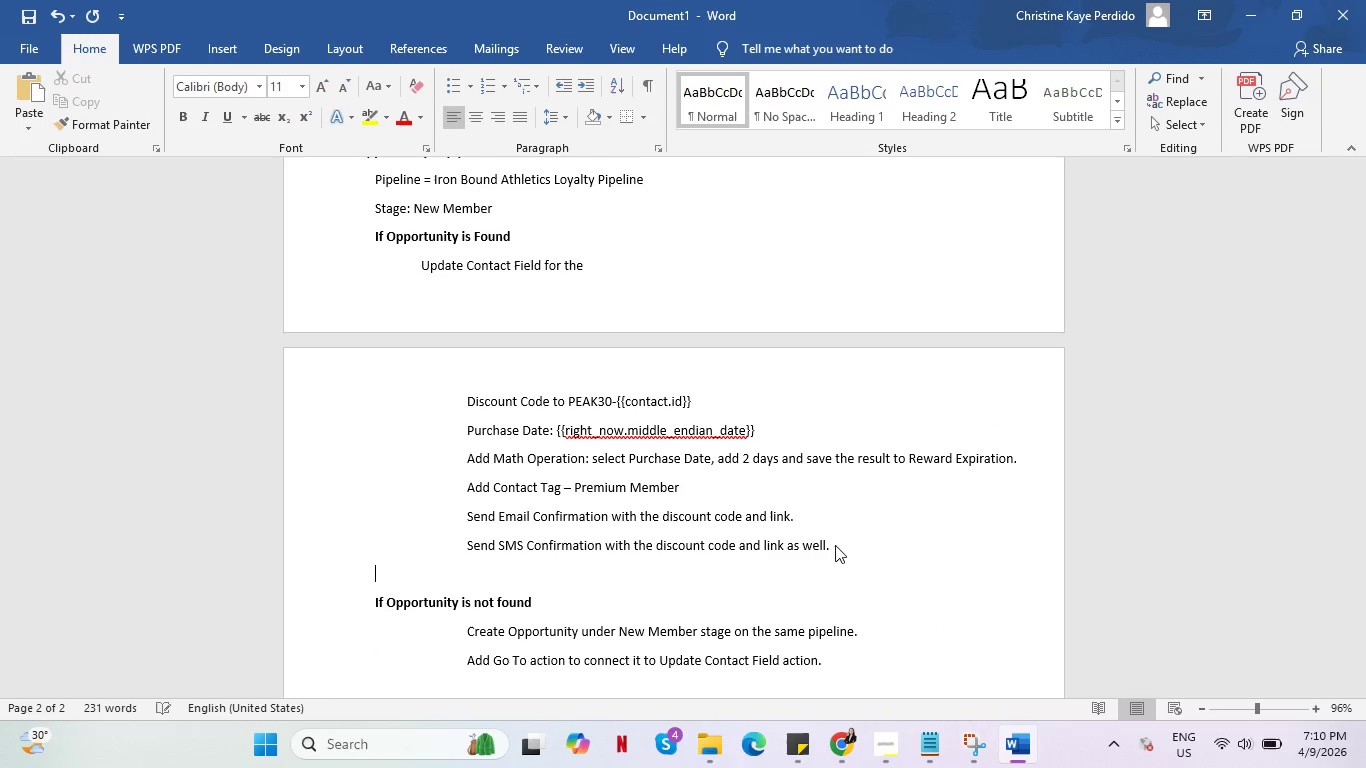 
hold_key(key=ShiftRight, duration=0.36)
 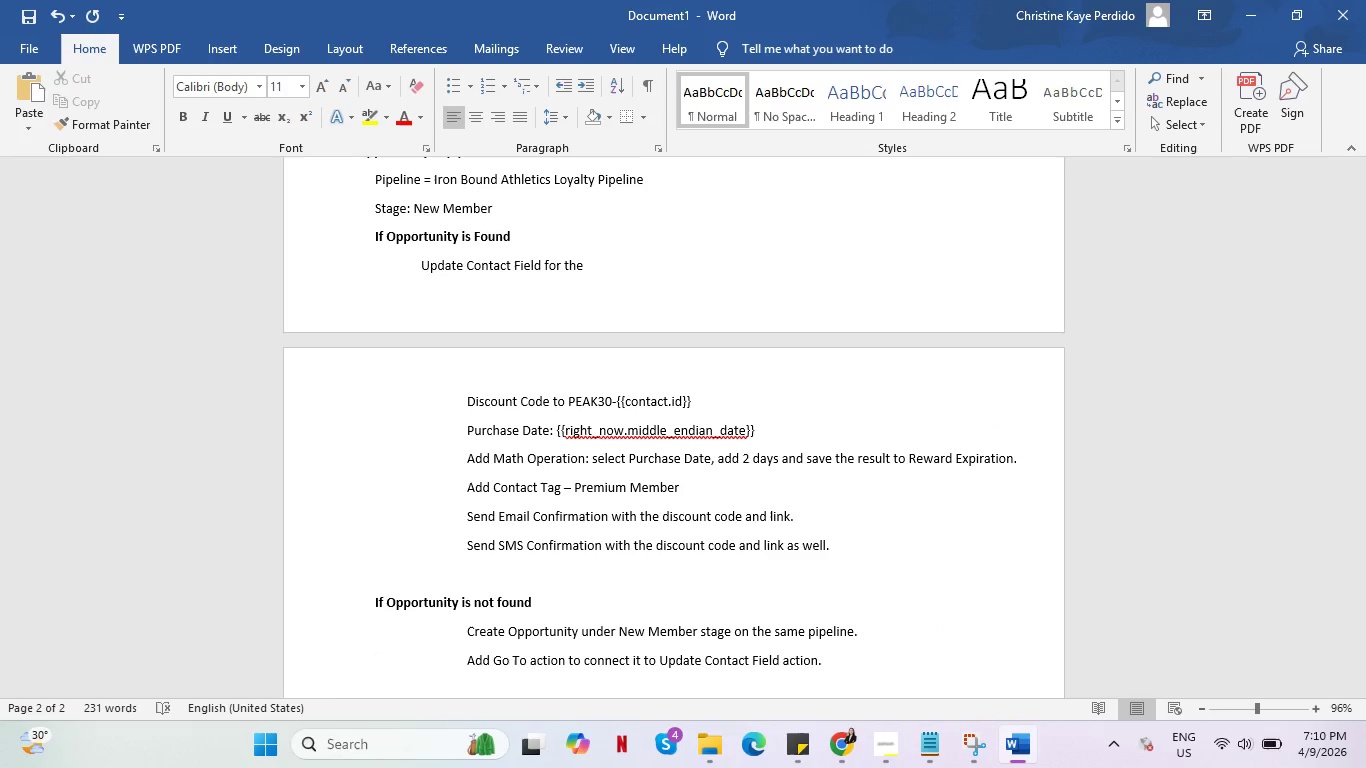 
key(Tab)
key(Tab)
type(Updta)
key(Backspace)
key(Backspace)
type(ate the opportunty to )
 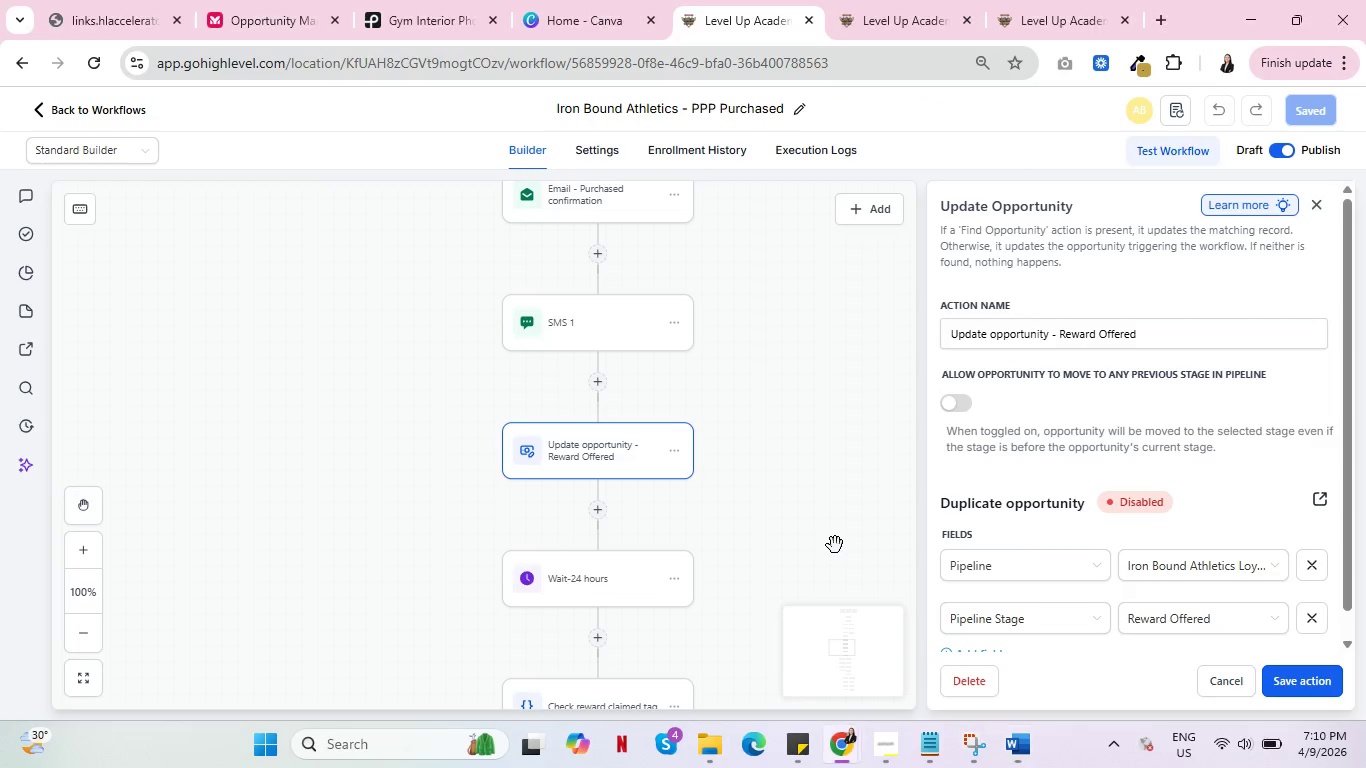 
 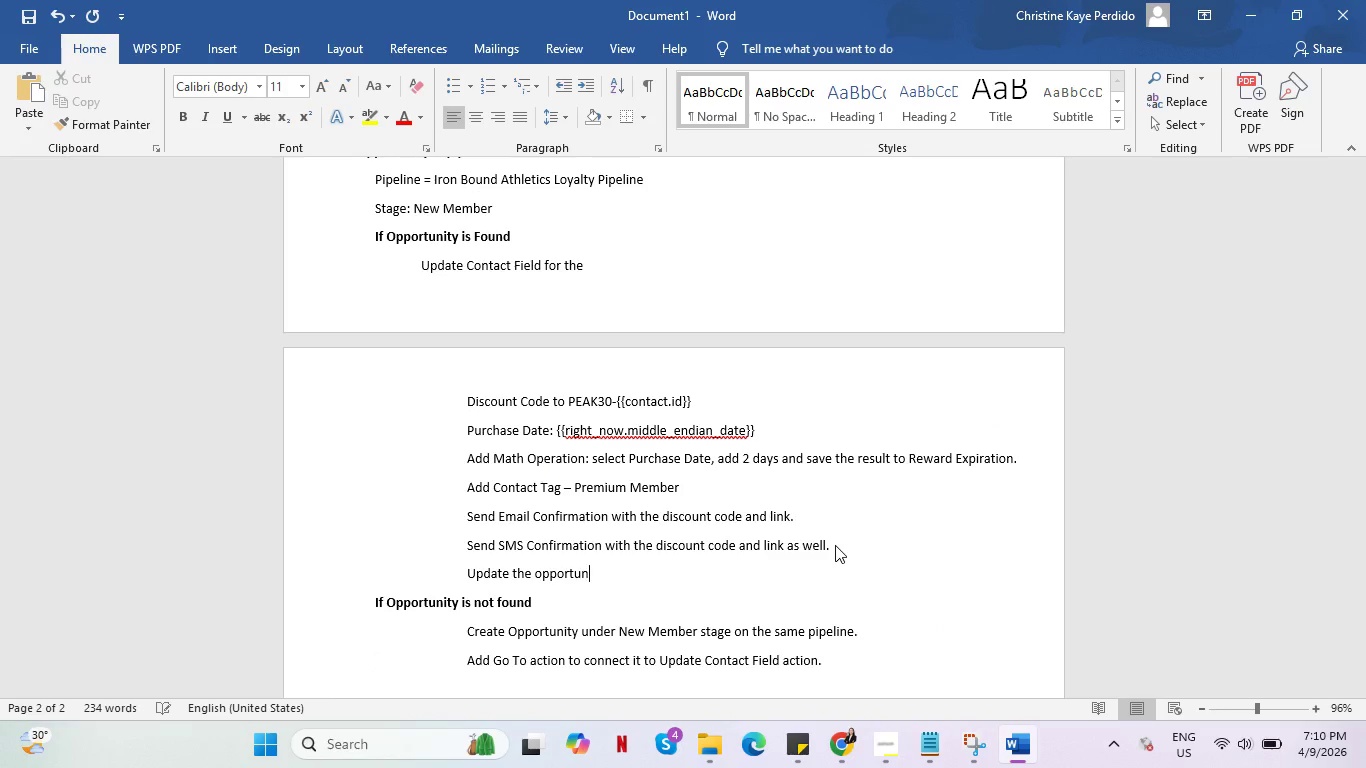 
key(Alt+AltLeft)
 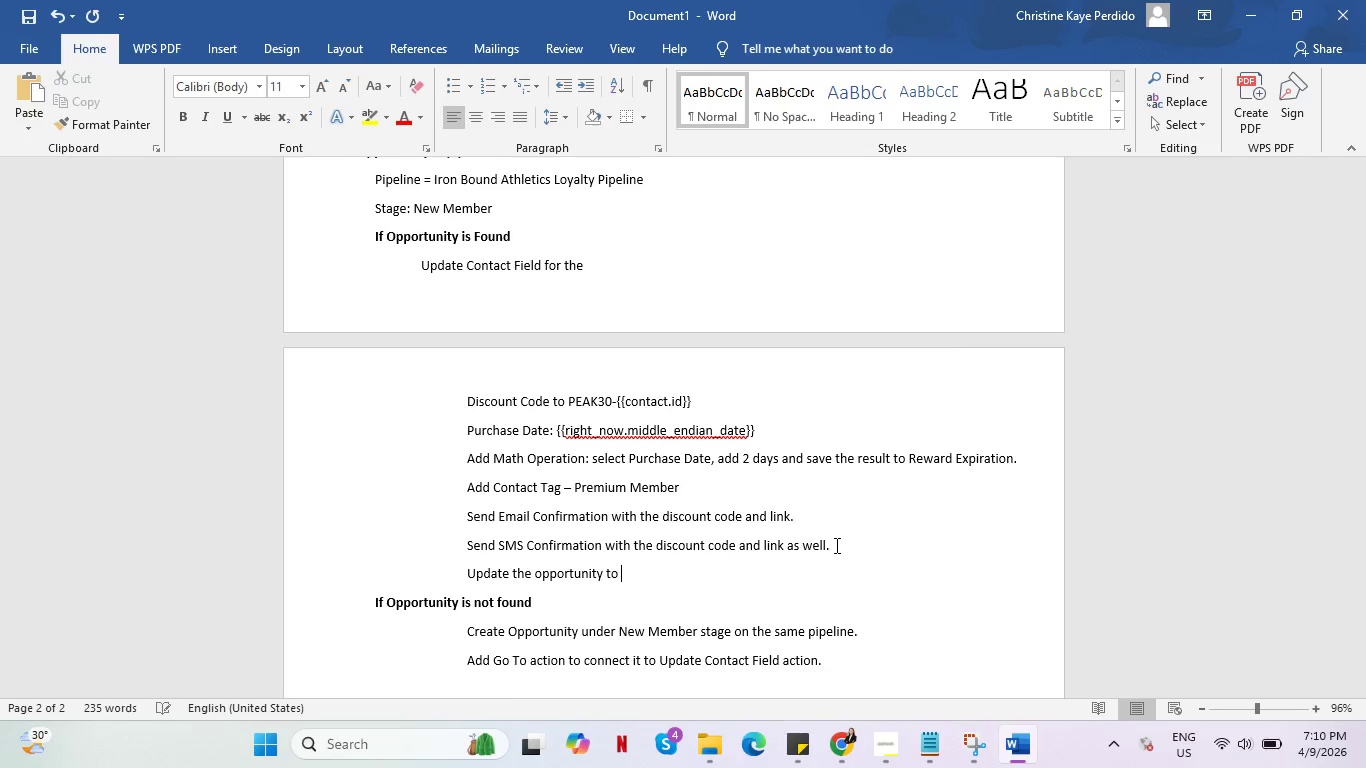 
key(Alt+Tab)
 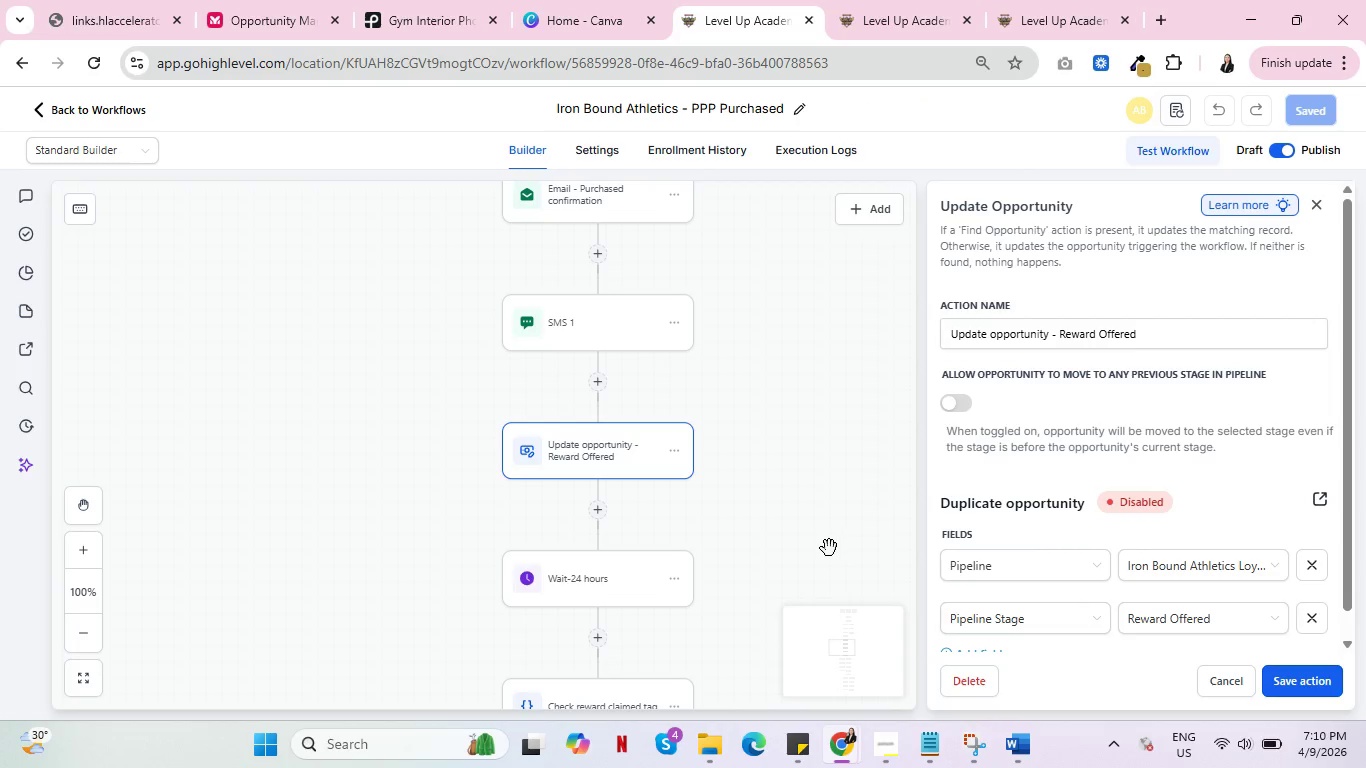 
key(Alt+AltLeft)
 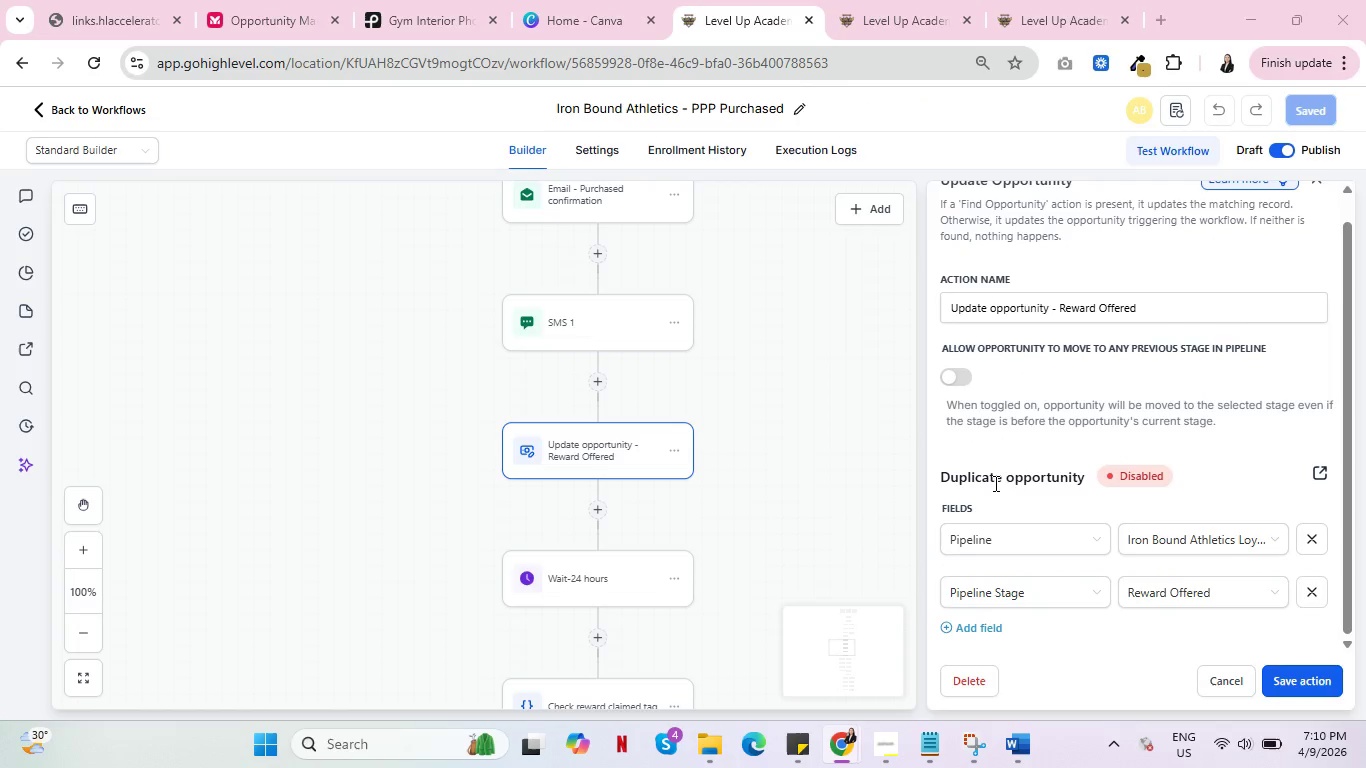 
scroll: coordinate [998, 483], scroll_direction: down, amount: 2.0
 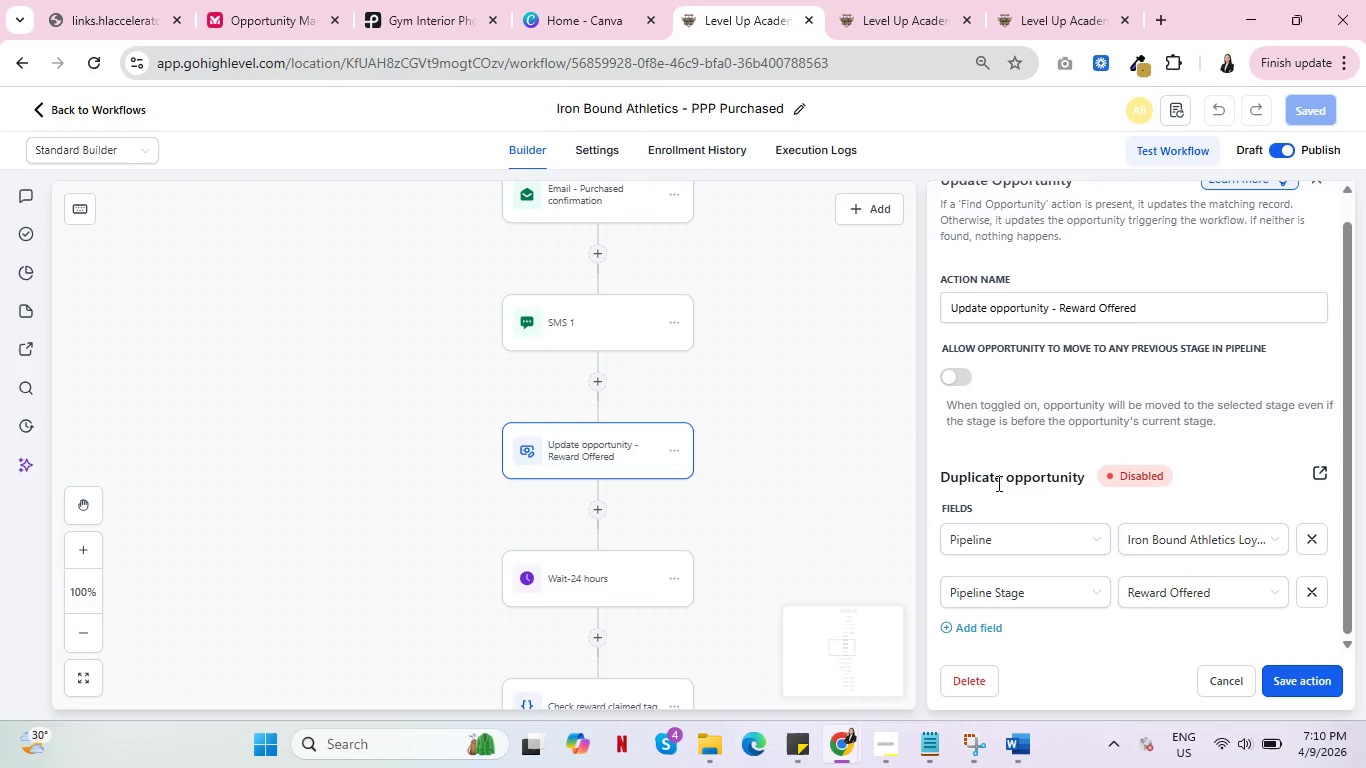 
key(Tab)
type(Rewr)
key(Backspace)
type(ard Offered)
 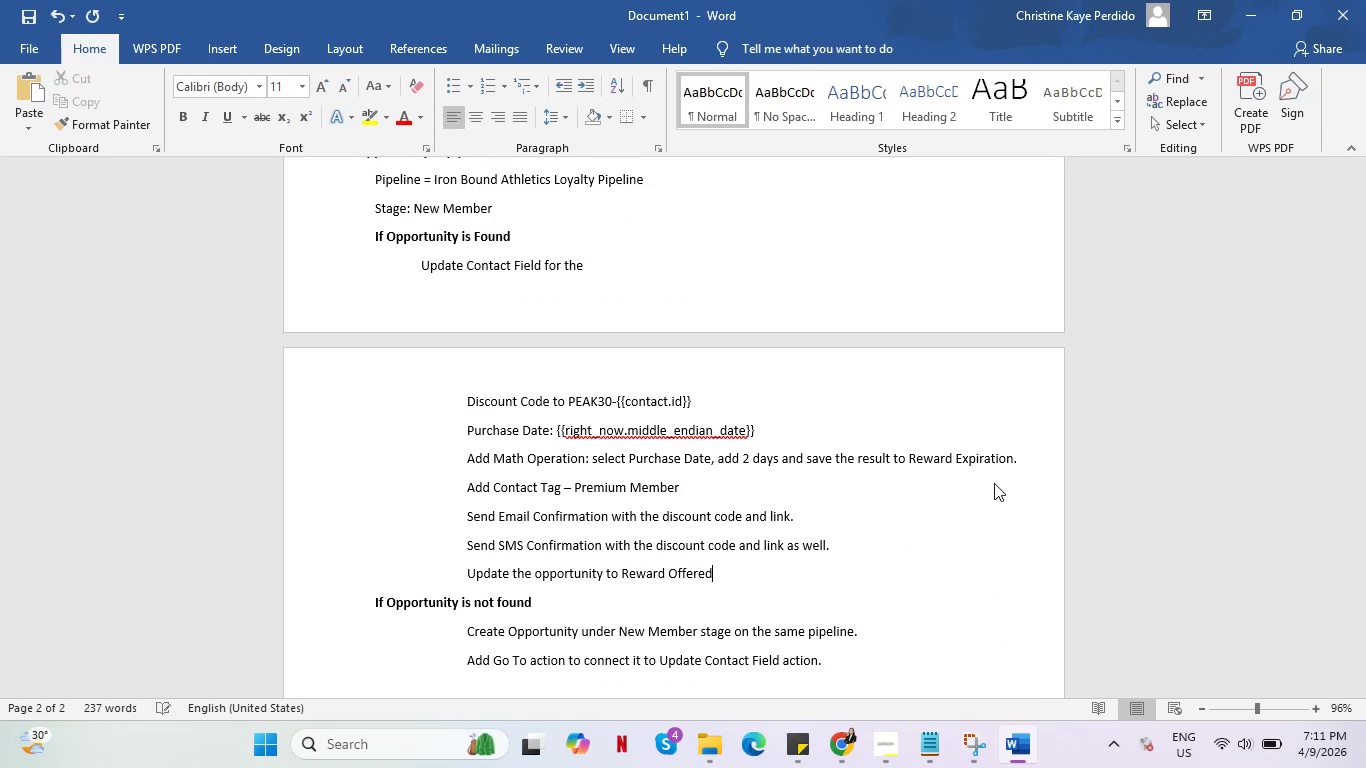 
key(Alt+AltLeft)
 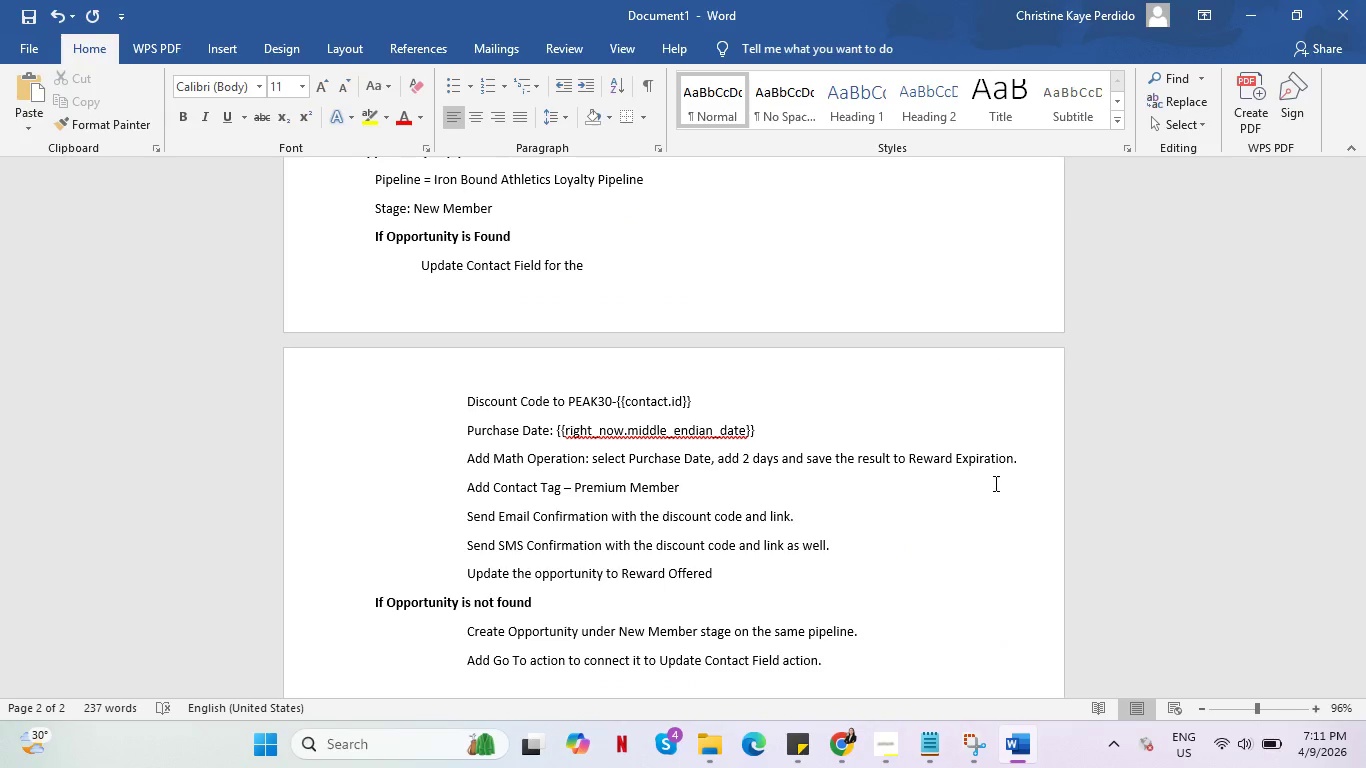 
key(Alt+Tab)
 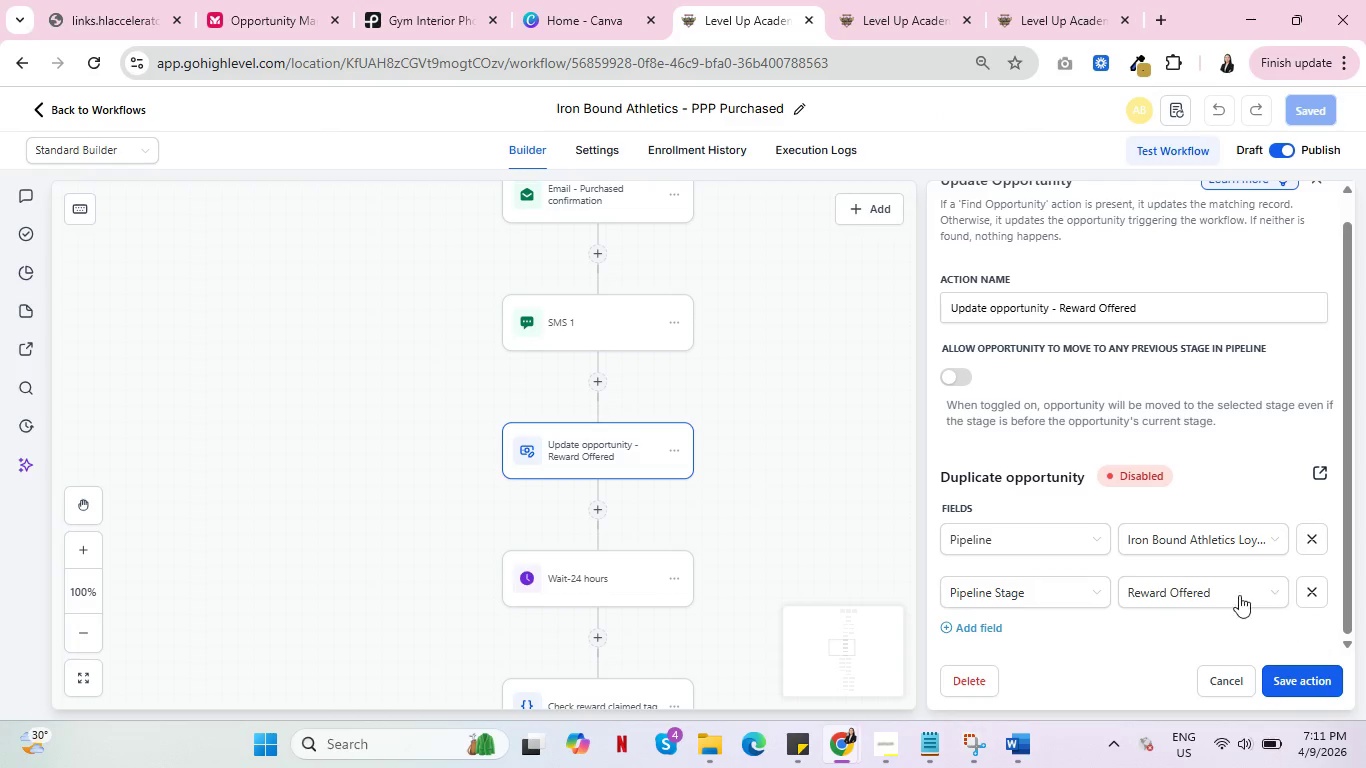 
key(Alt+AltLeft)
 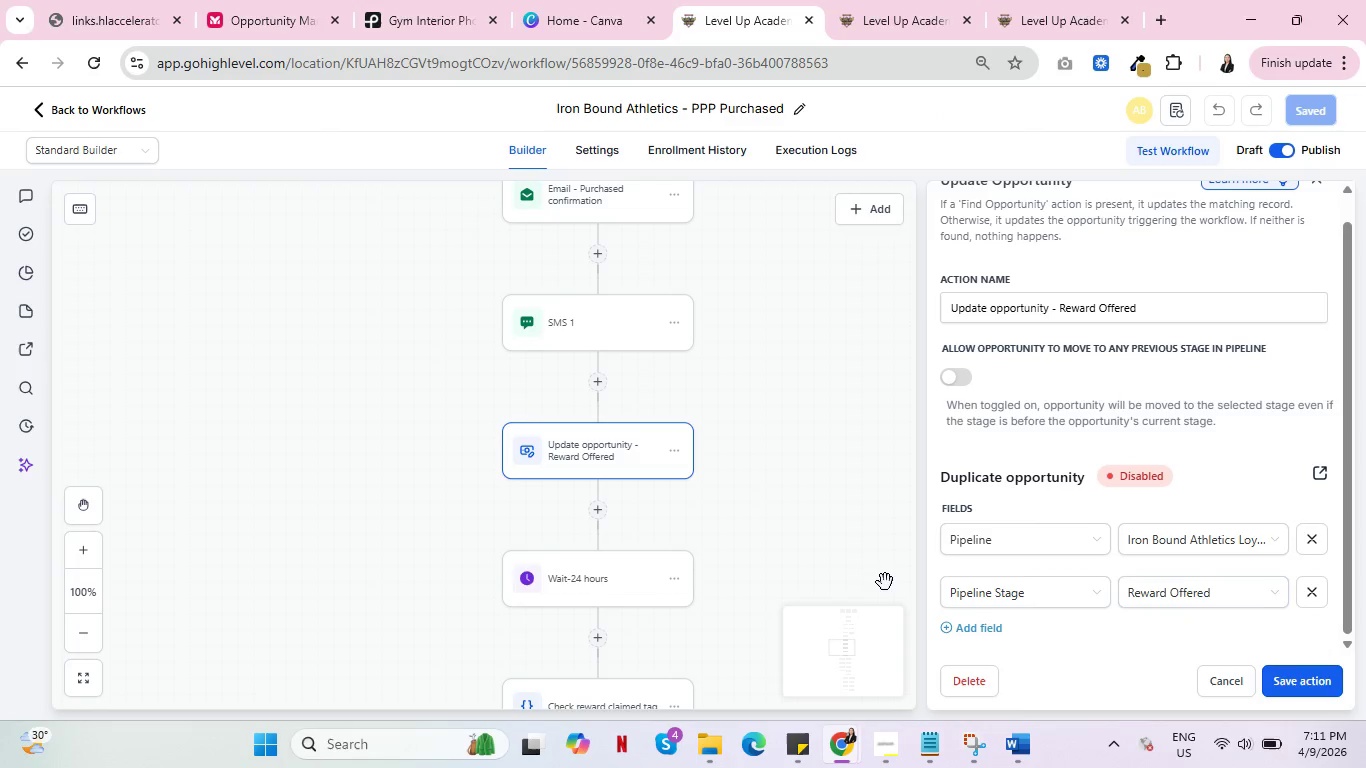 
key(Alt+Tab)
 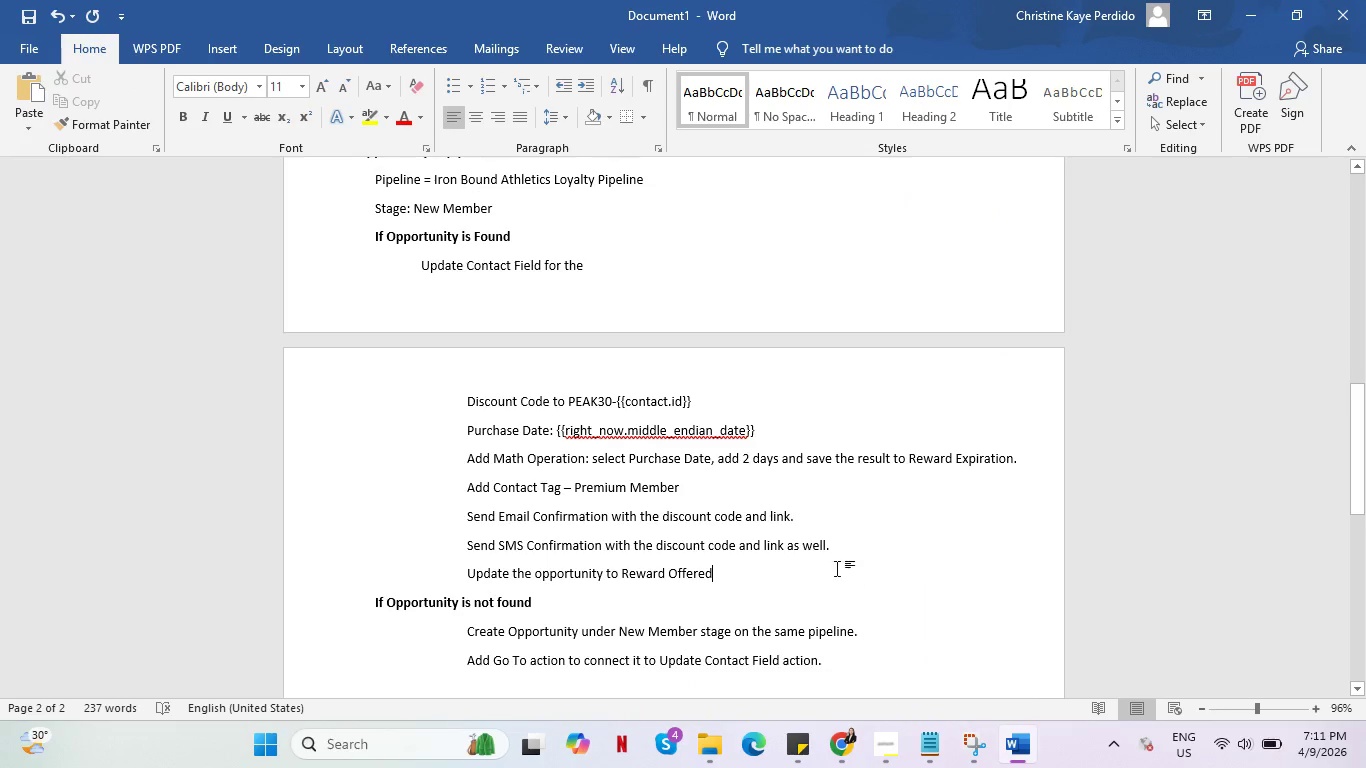 
scroll: coordinate [816, 563], scroll_direction: down, amount: 3.0
 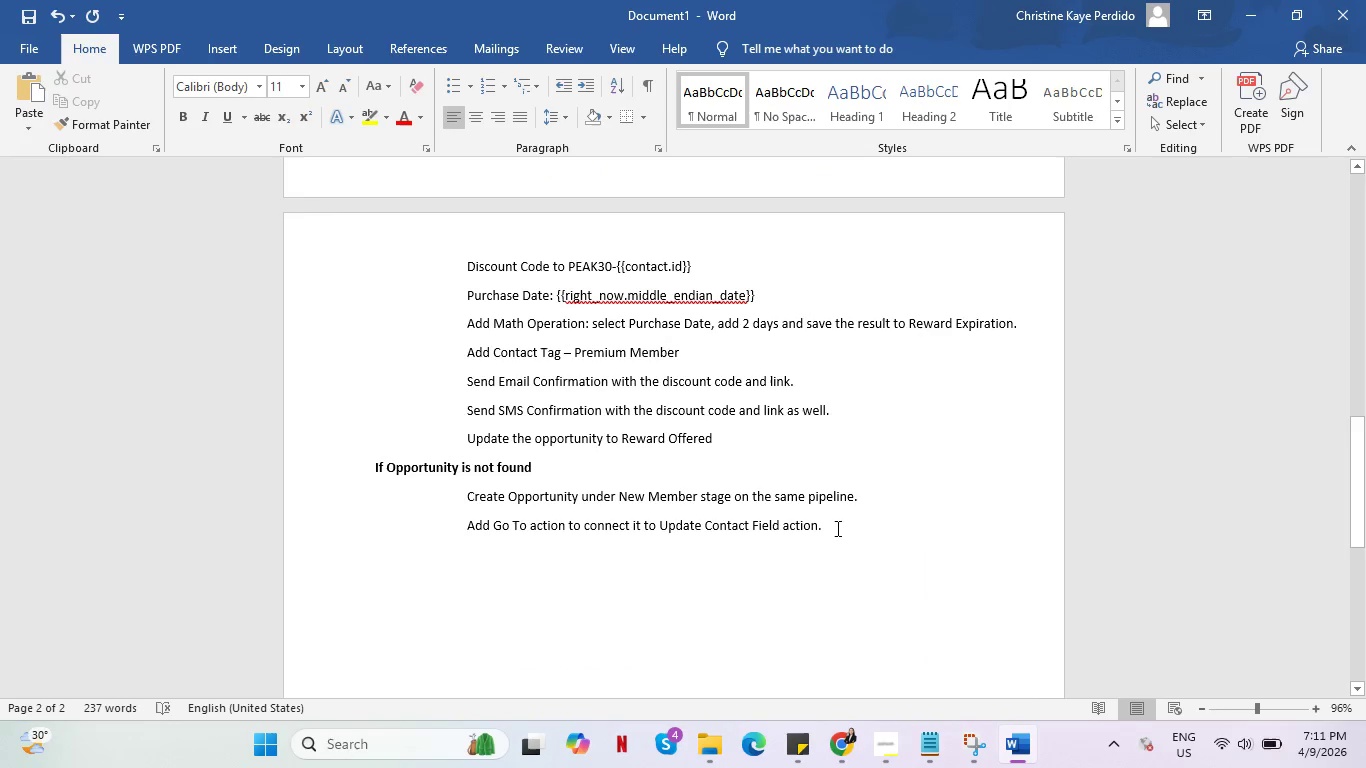 
left_click([844, 522])
 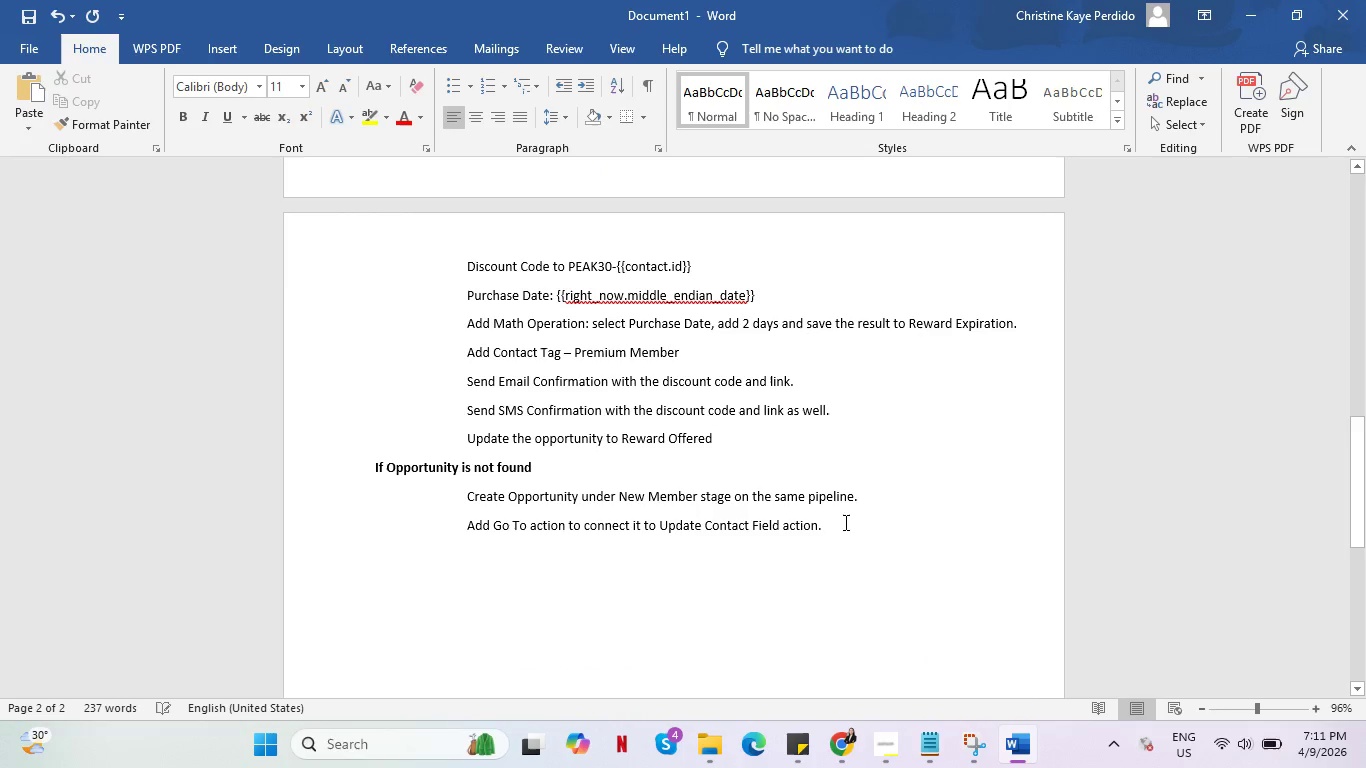 
key(Enter)
 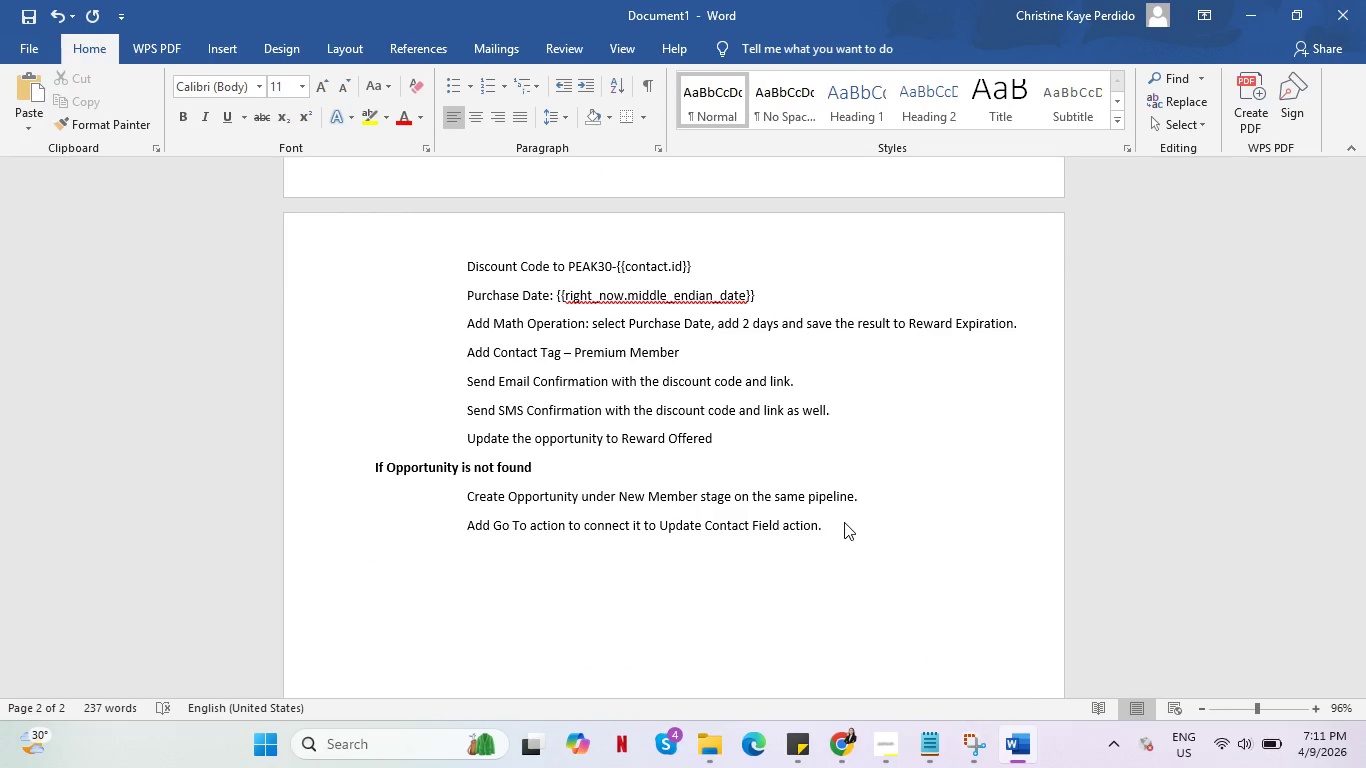 
key(Alt+AltLeft)
 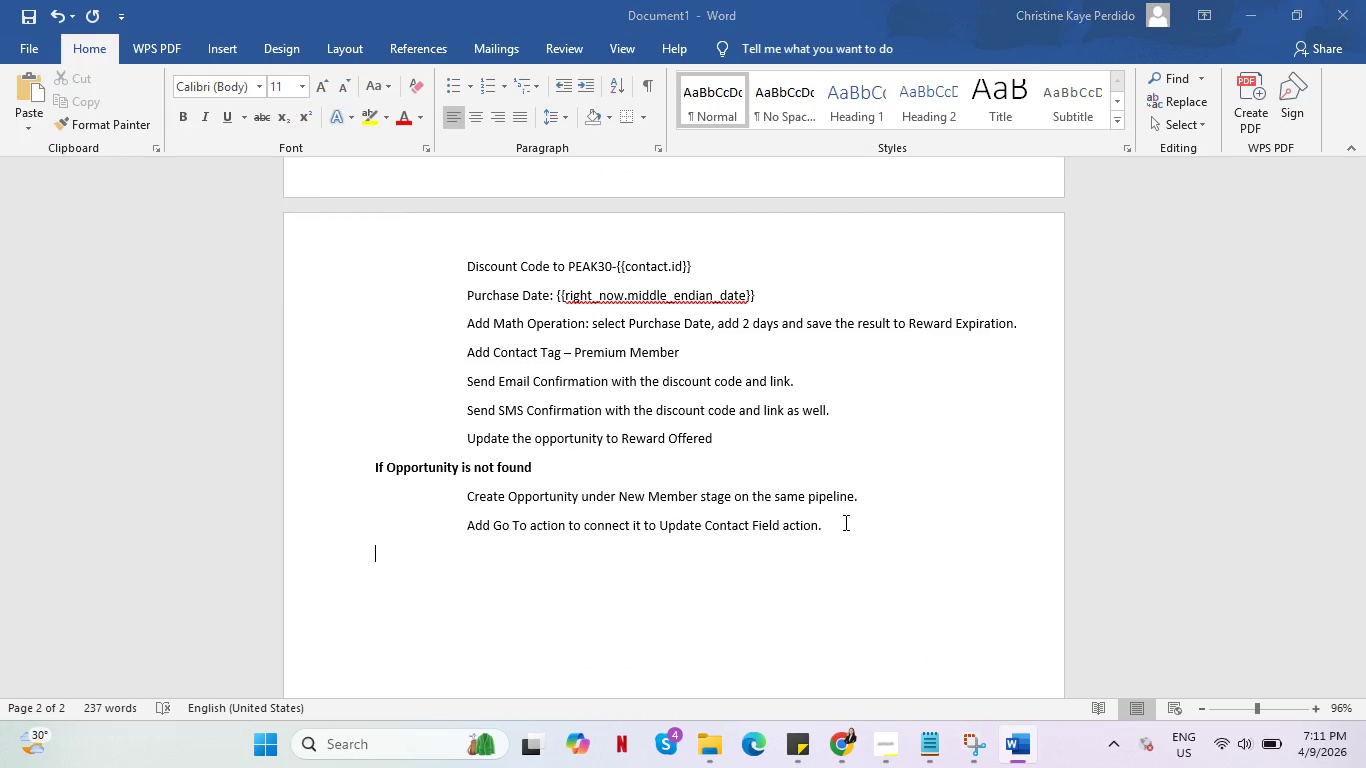 
key(Alt+Tab)
 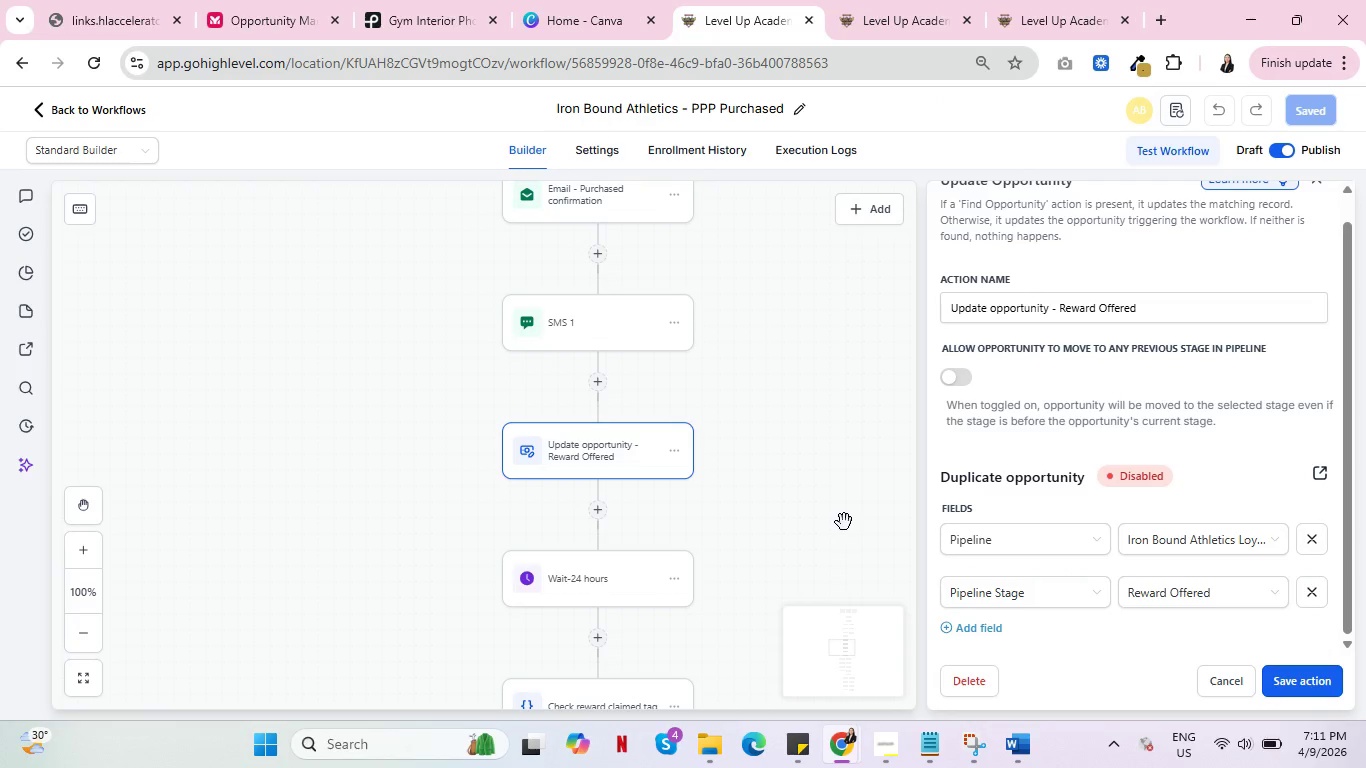 
left_click([597, 576])
 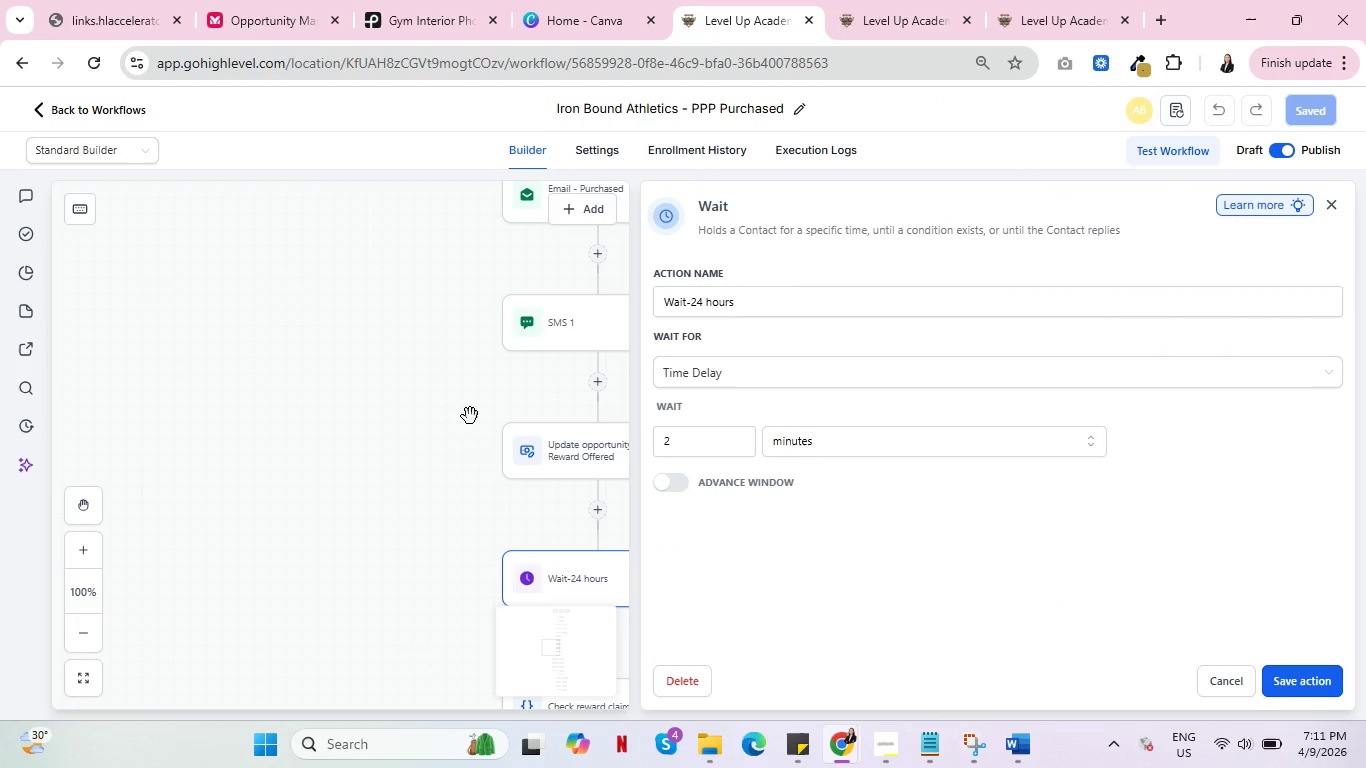 
scroll: coordinate [477, 428], scroll_direction: down, amount: 4.0
 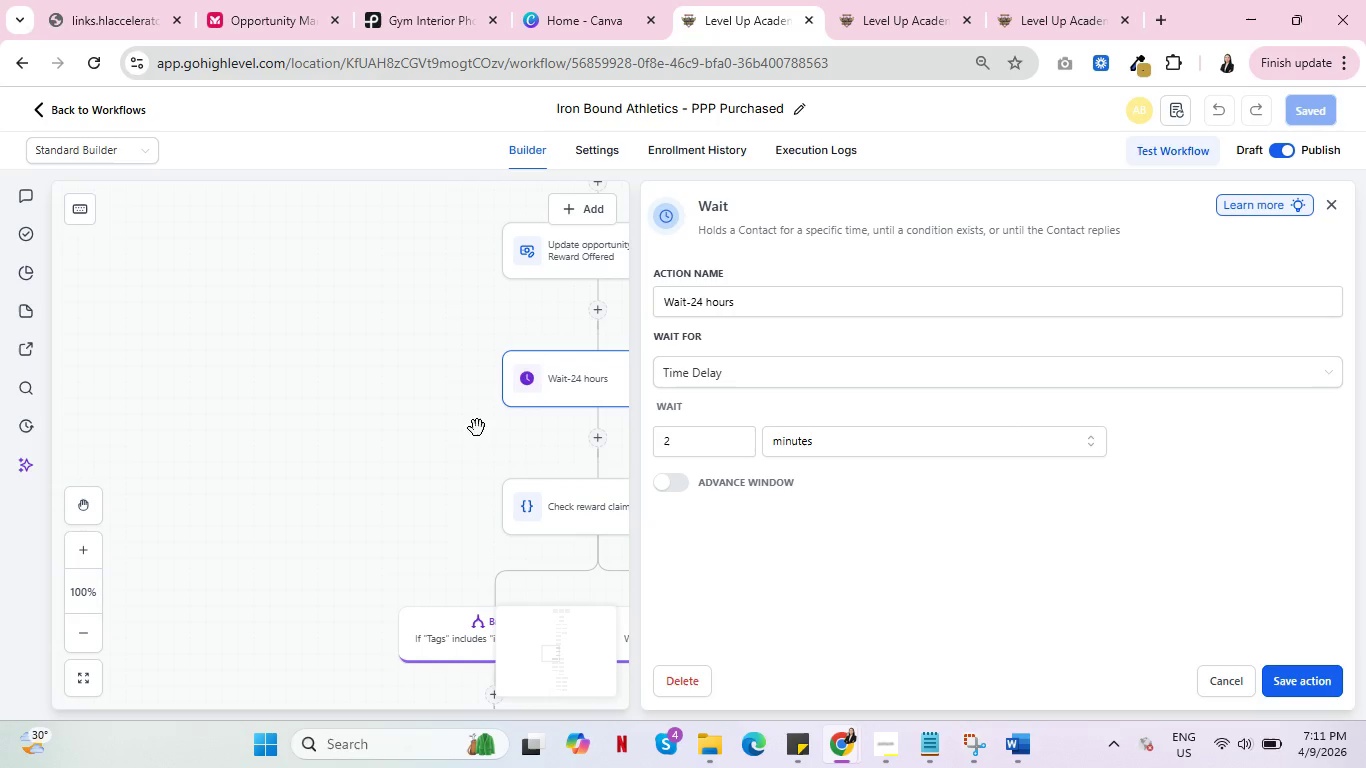 
wait(13.74)
 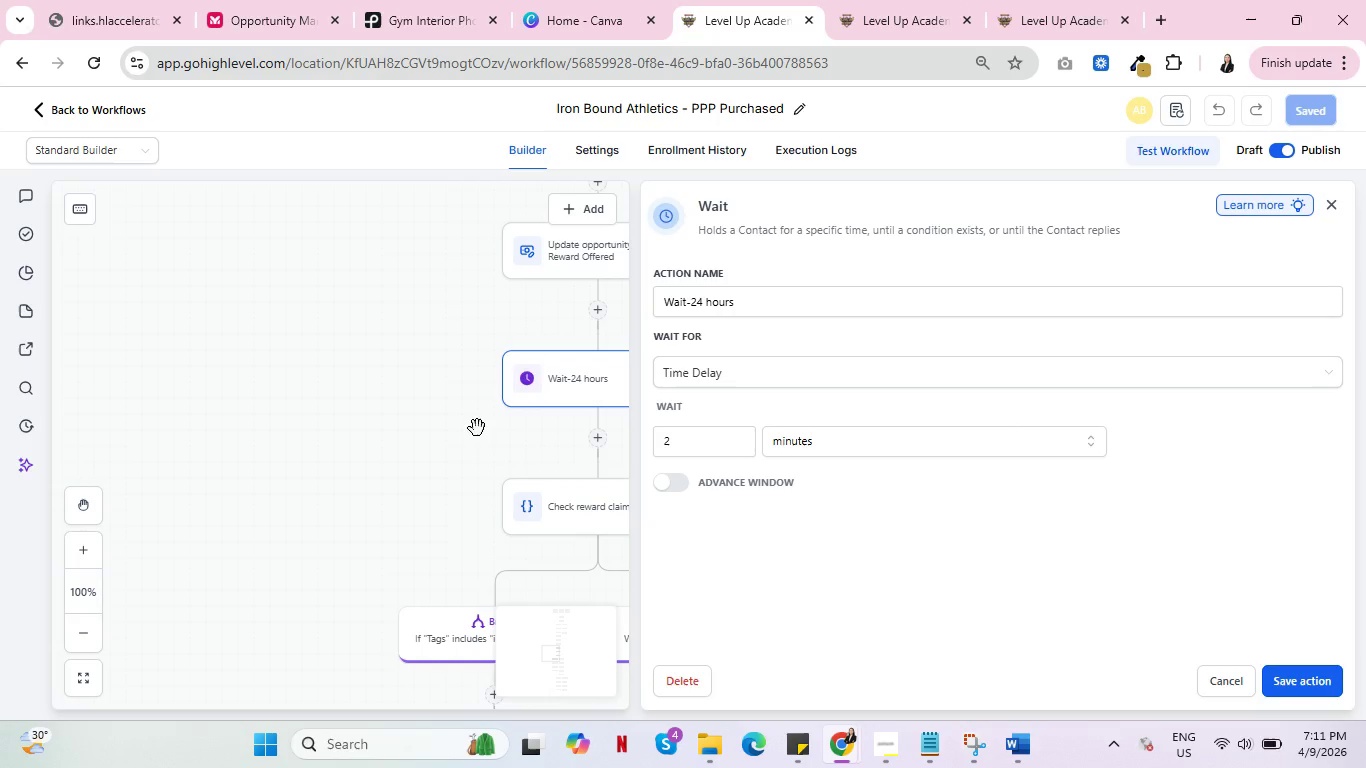 
key(Alt+Tab)
 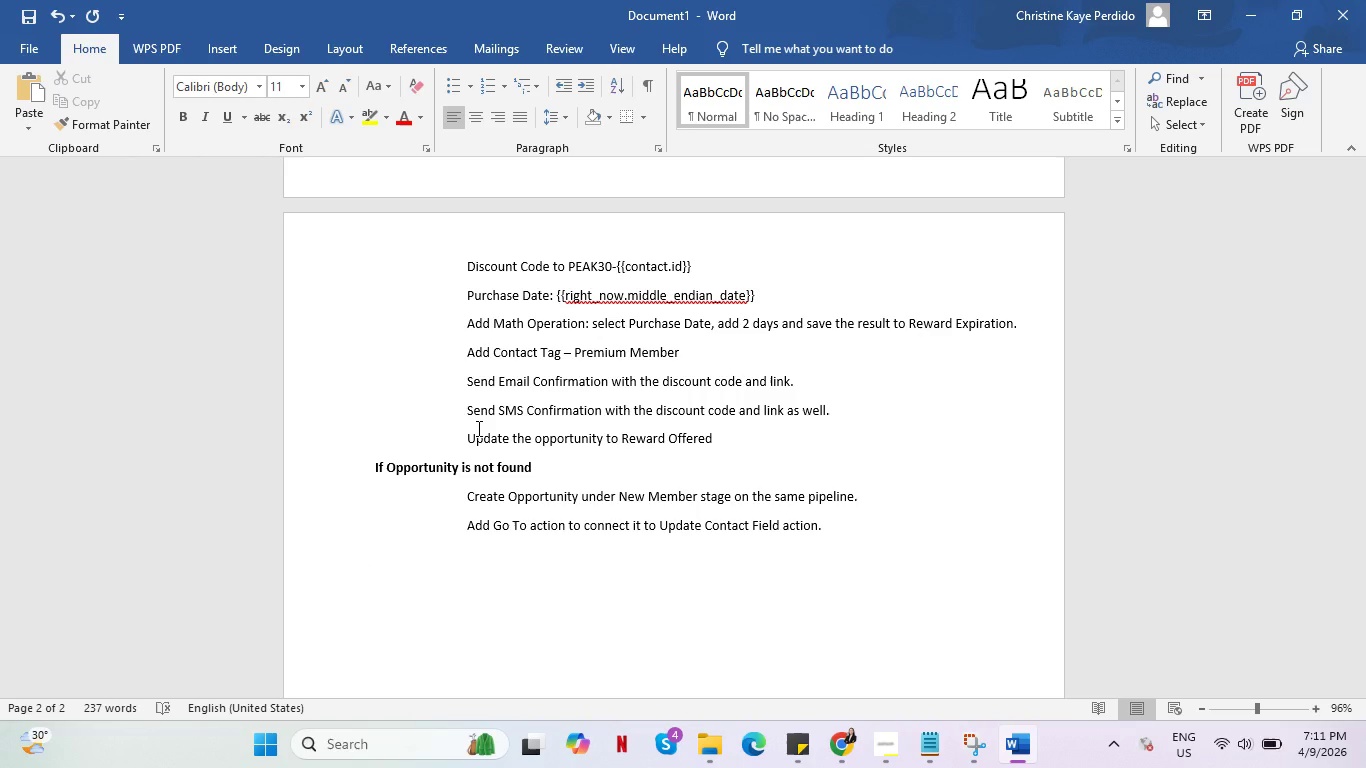 
wait(11.47)
 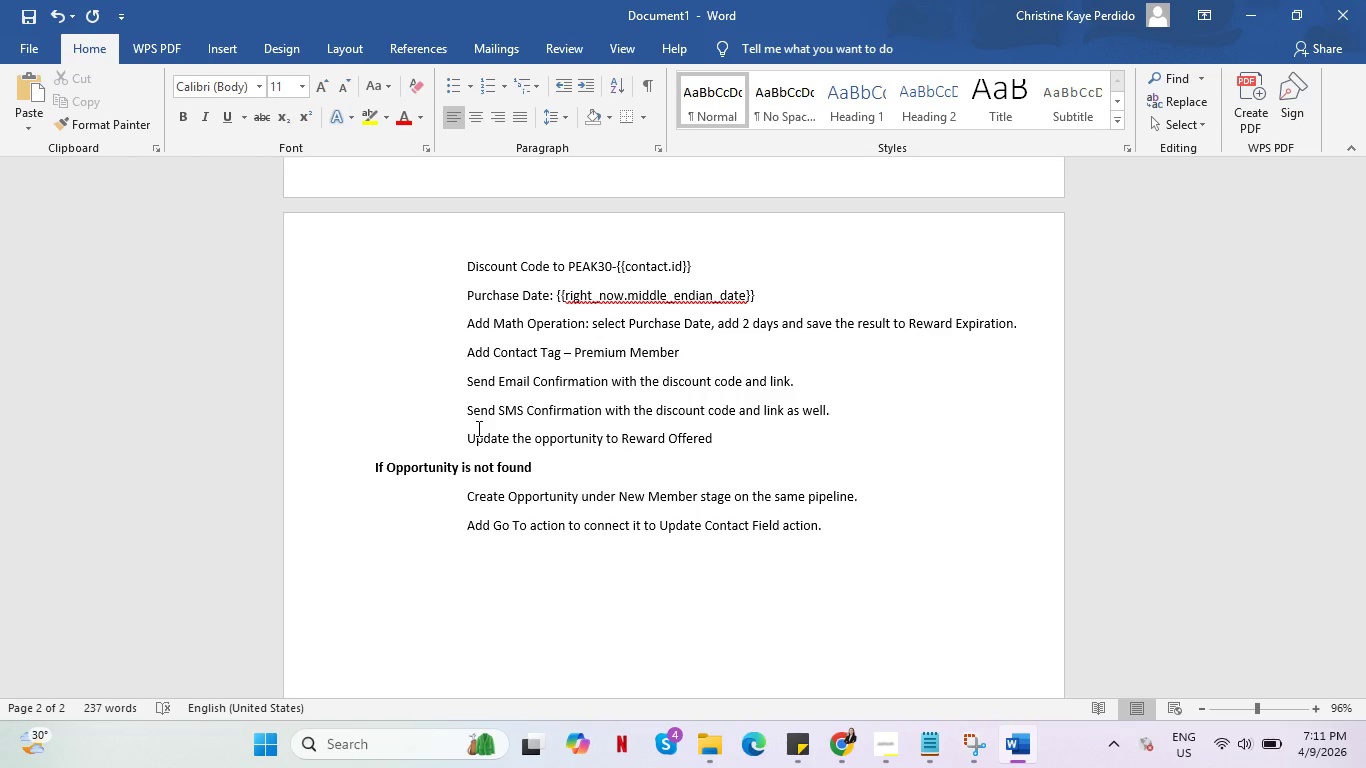 
type(Wait 24 Hours)
 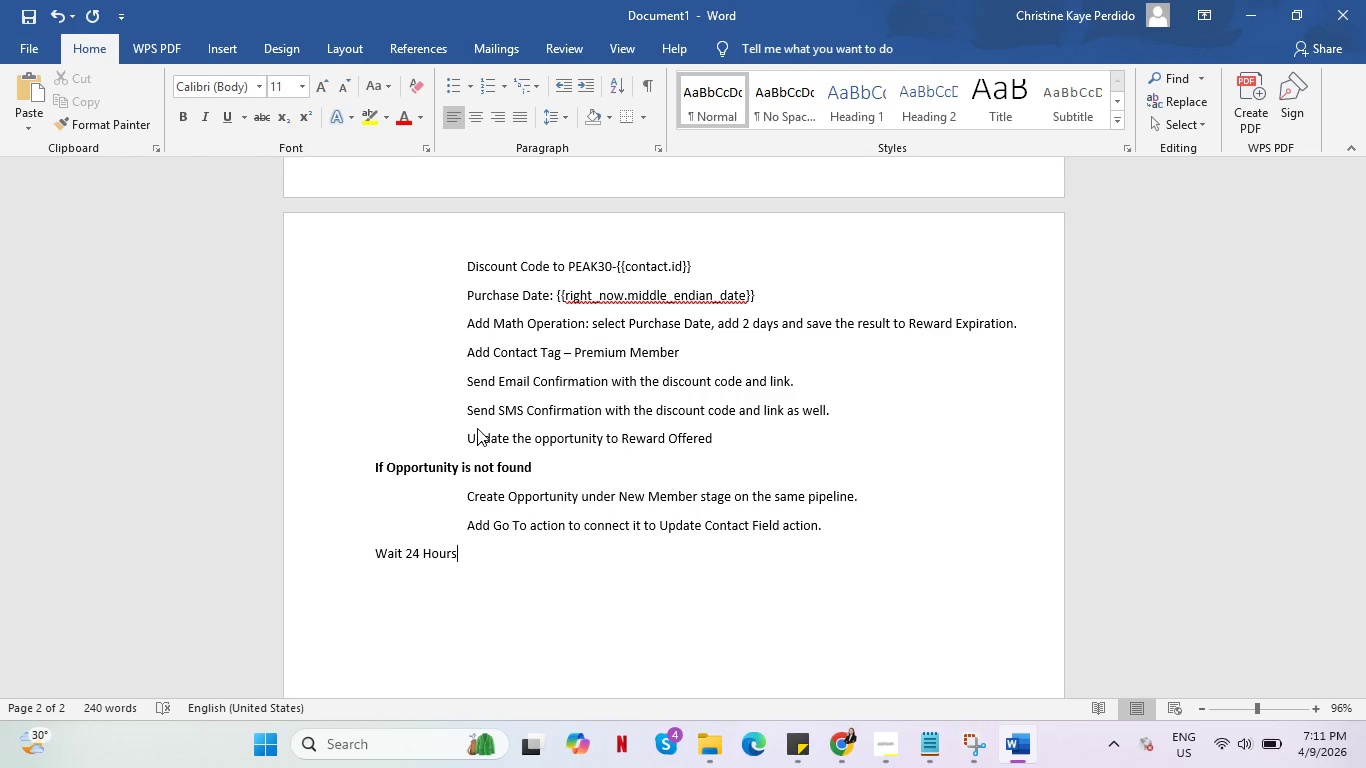 
key(Alt+AltLeft)
 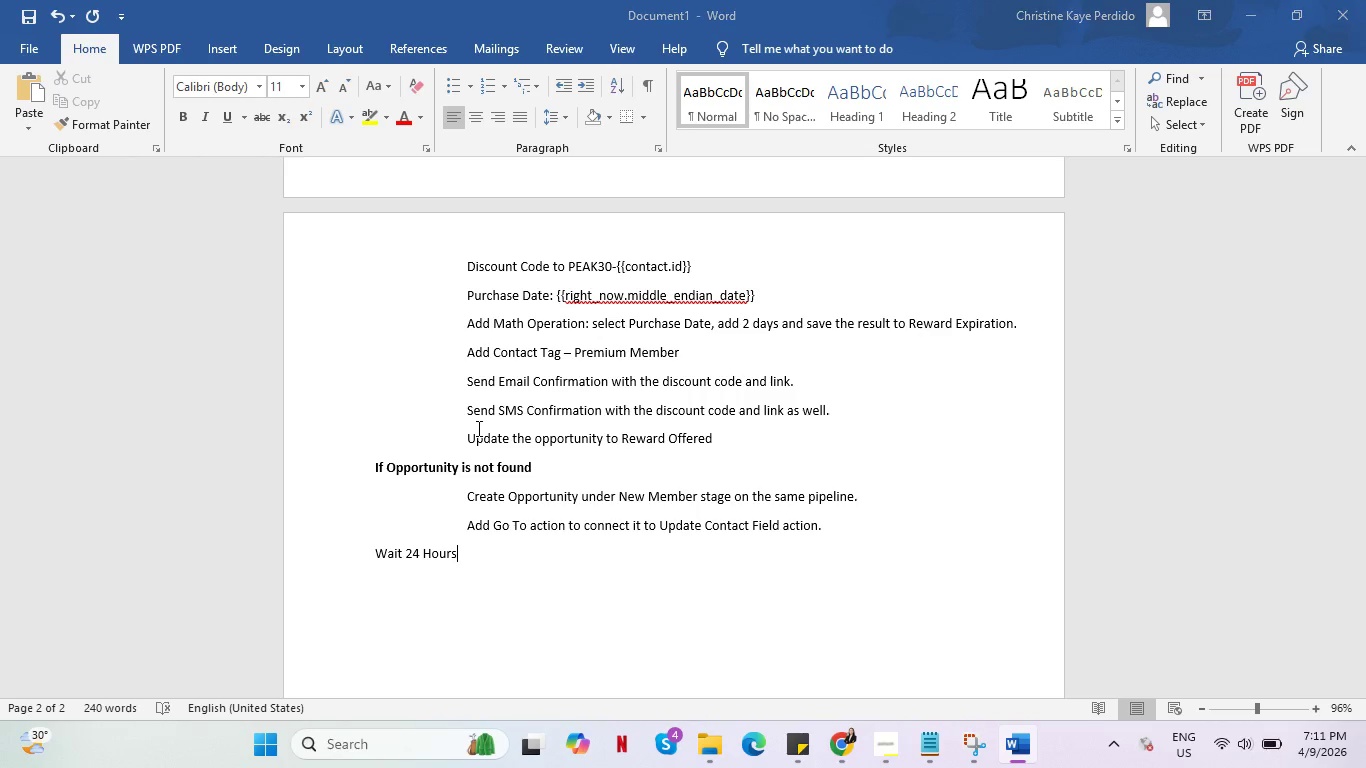 
key(Alt+Tab)
 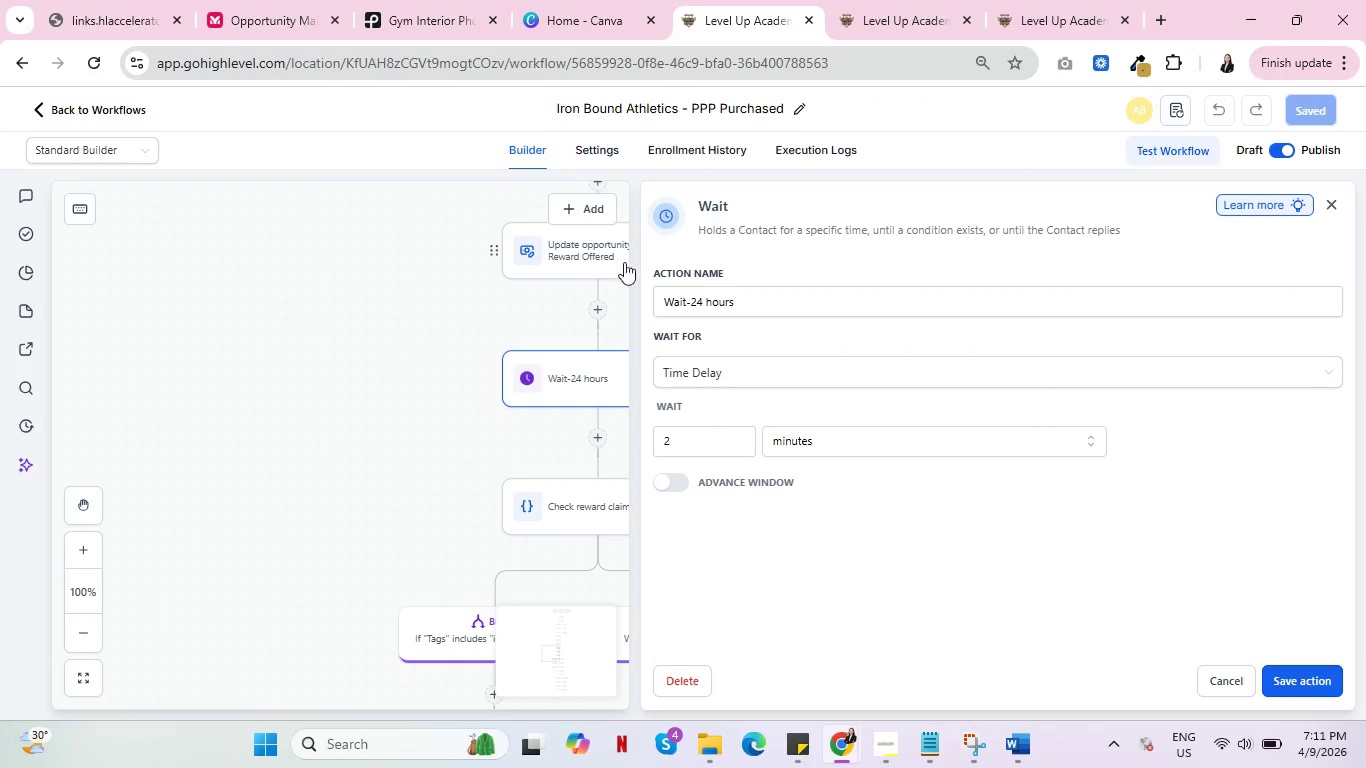 
key(Alt+AltLeft)
 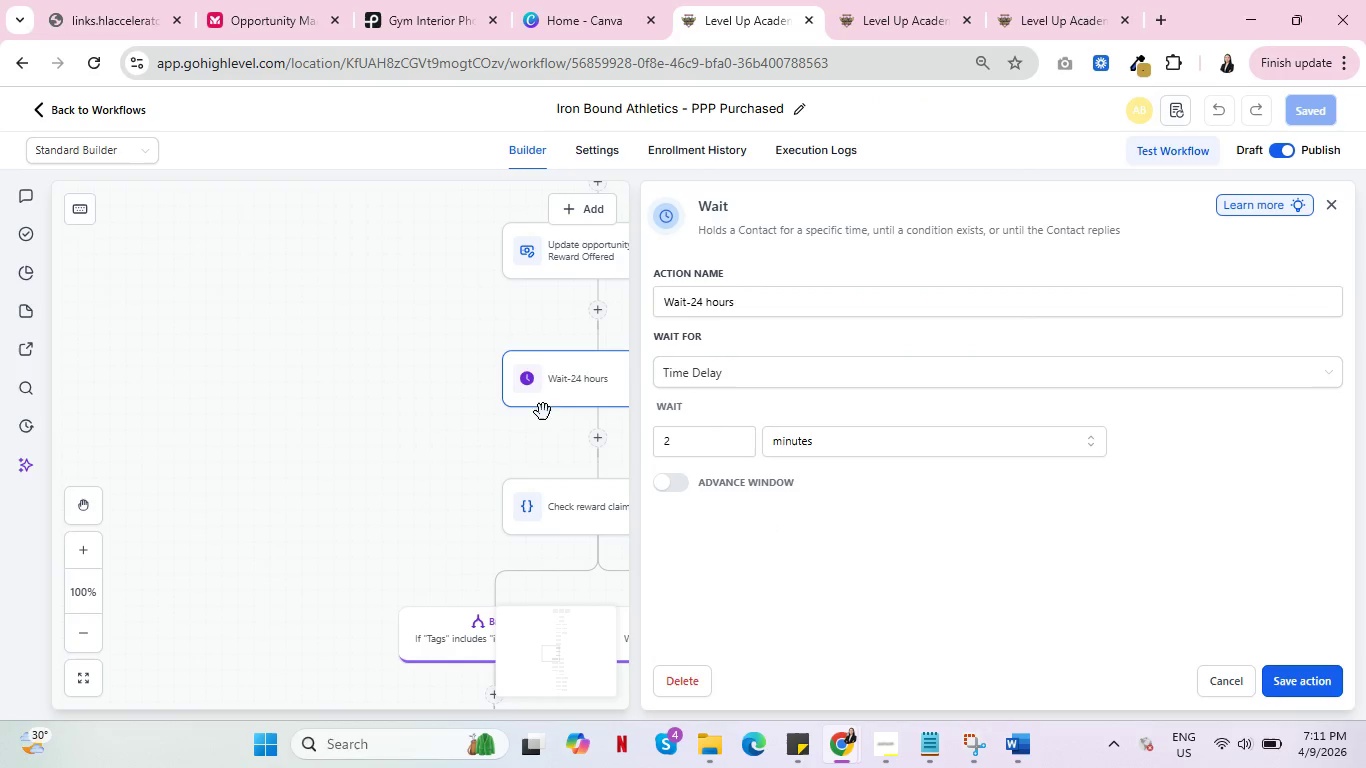 
key(Alt+Tab)
 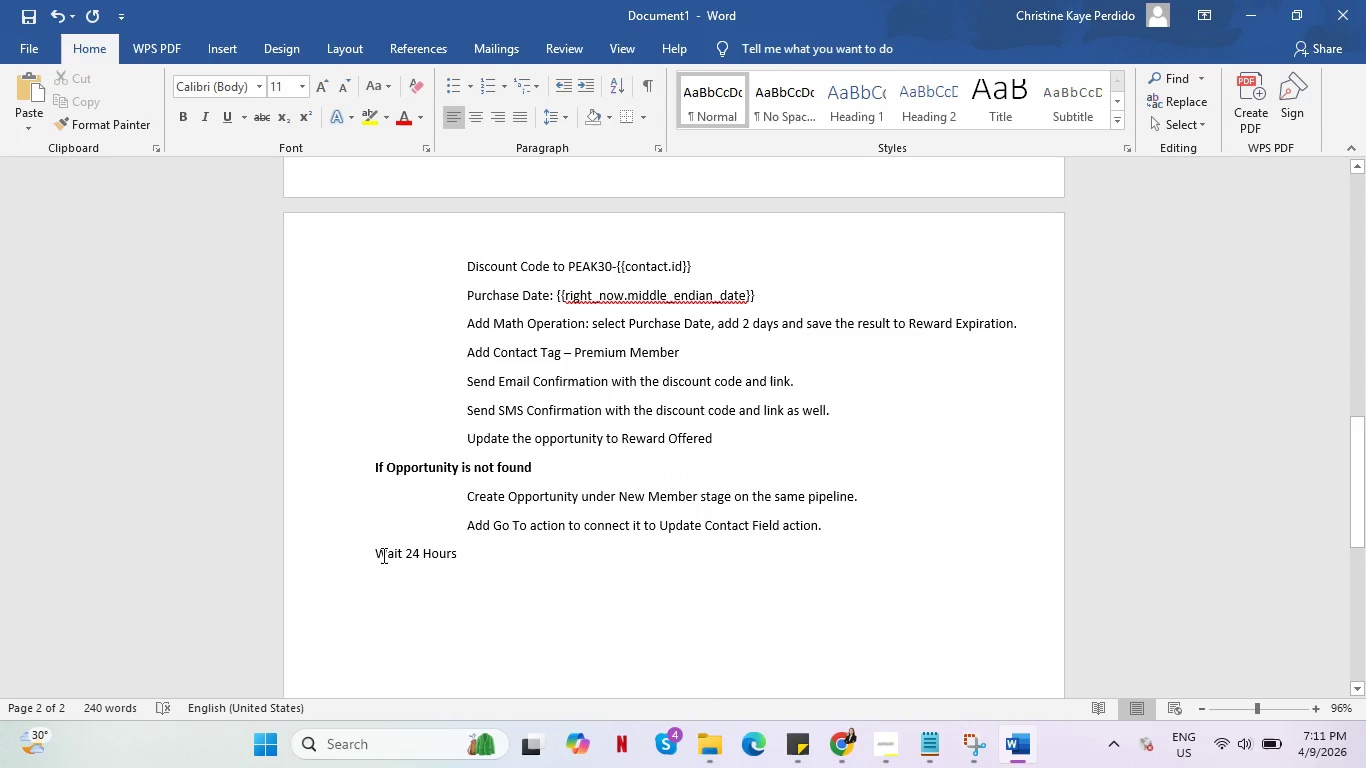 
left_click([380, 555])
 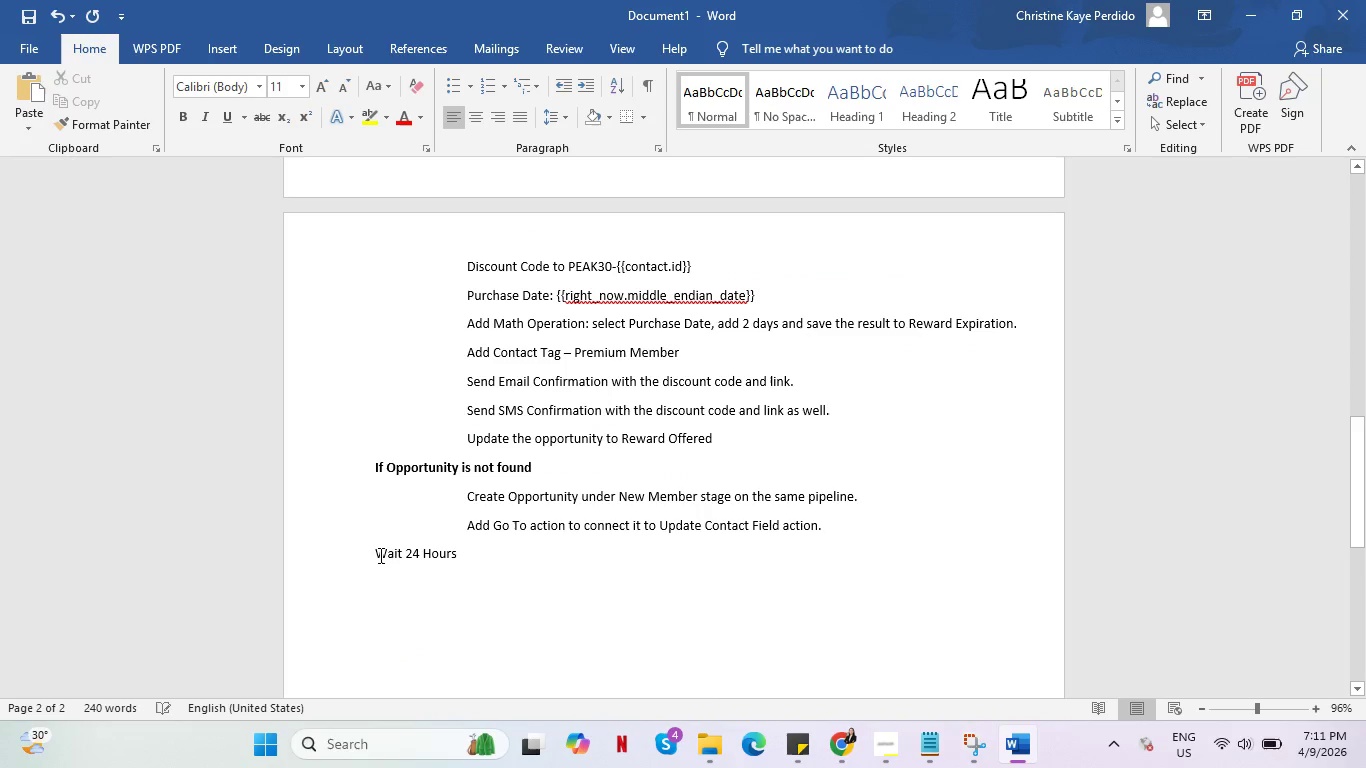 
type(Add )
 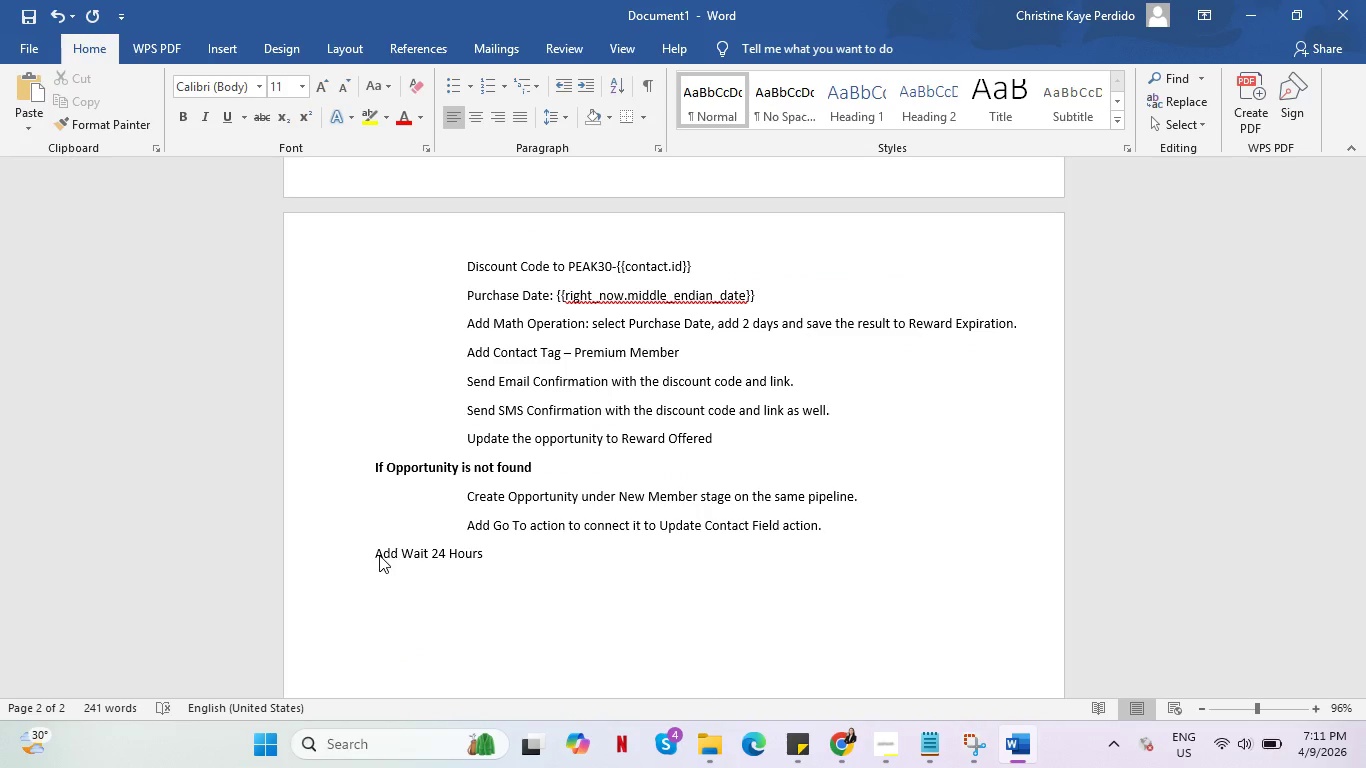 
key(Alt+AltLeft)
 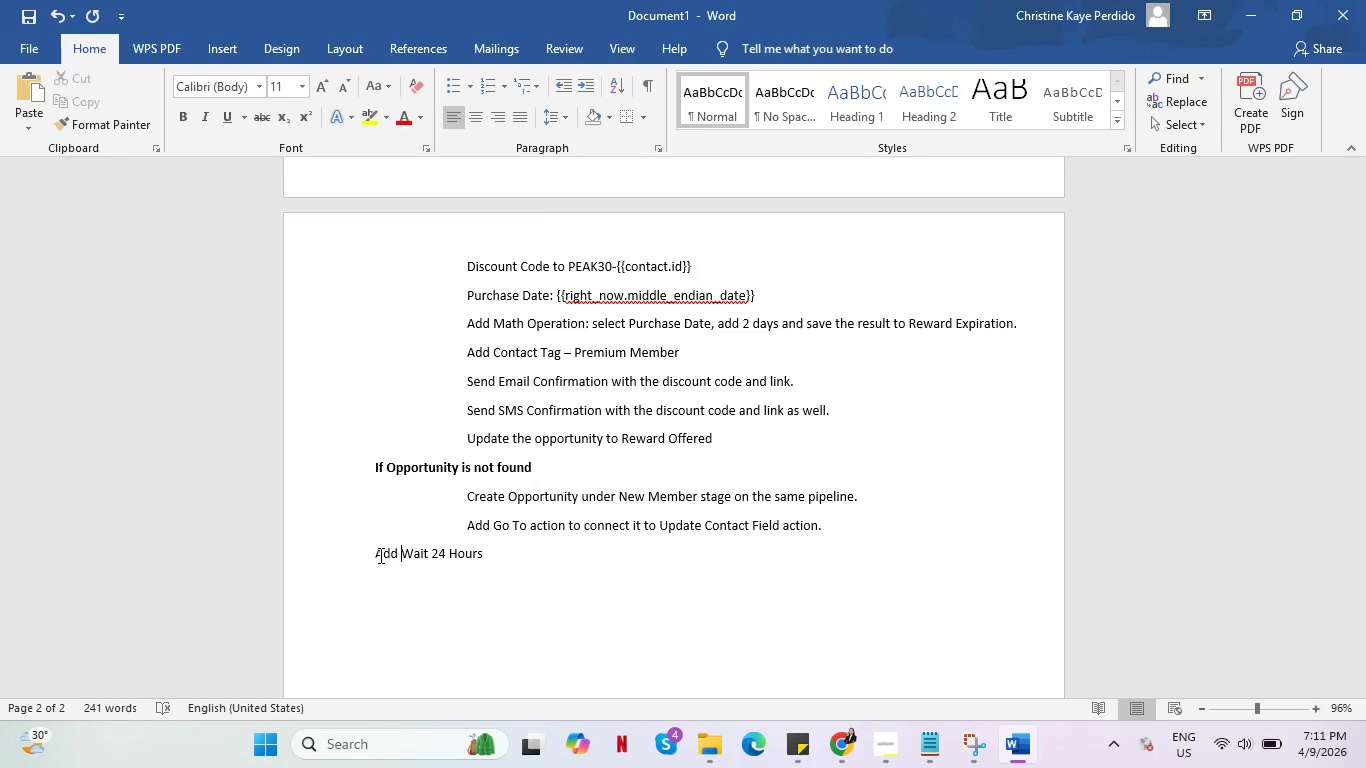 
key(Alt+Tab)
 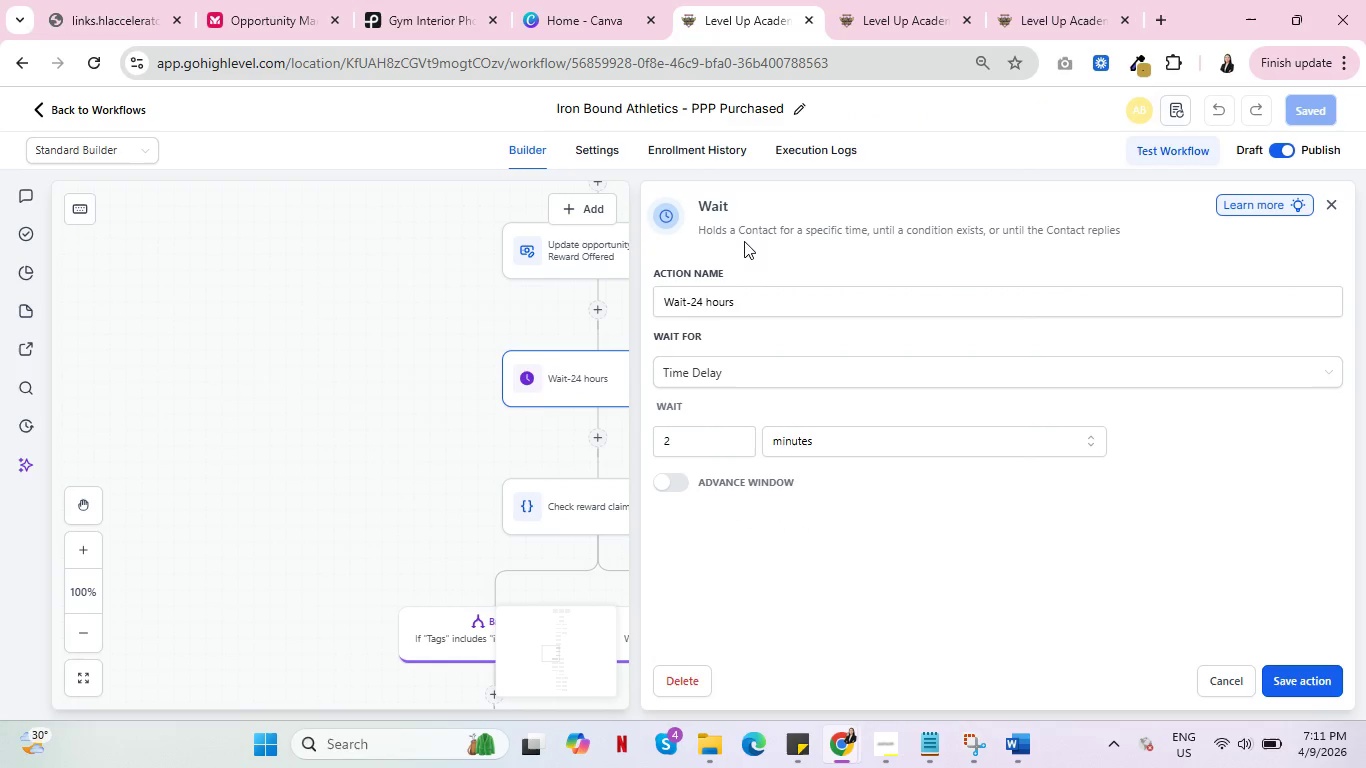 
key(Alt+AltLeft)
 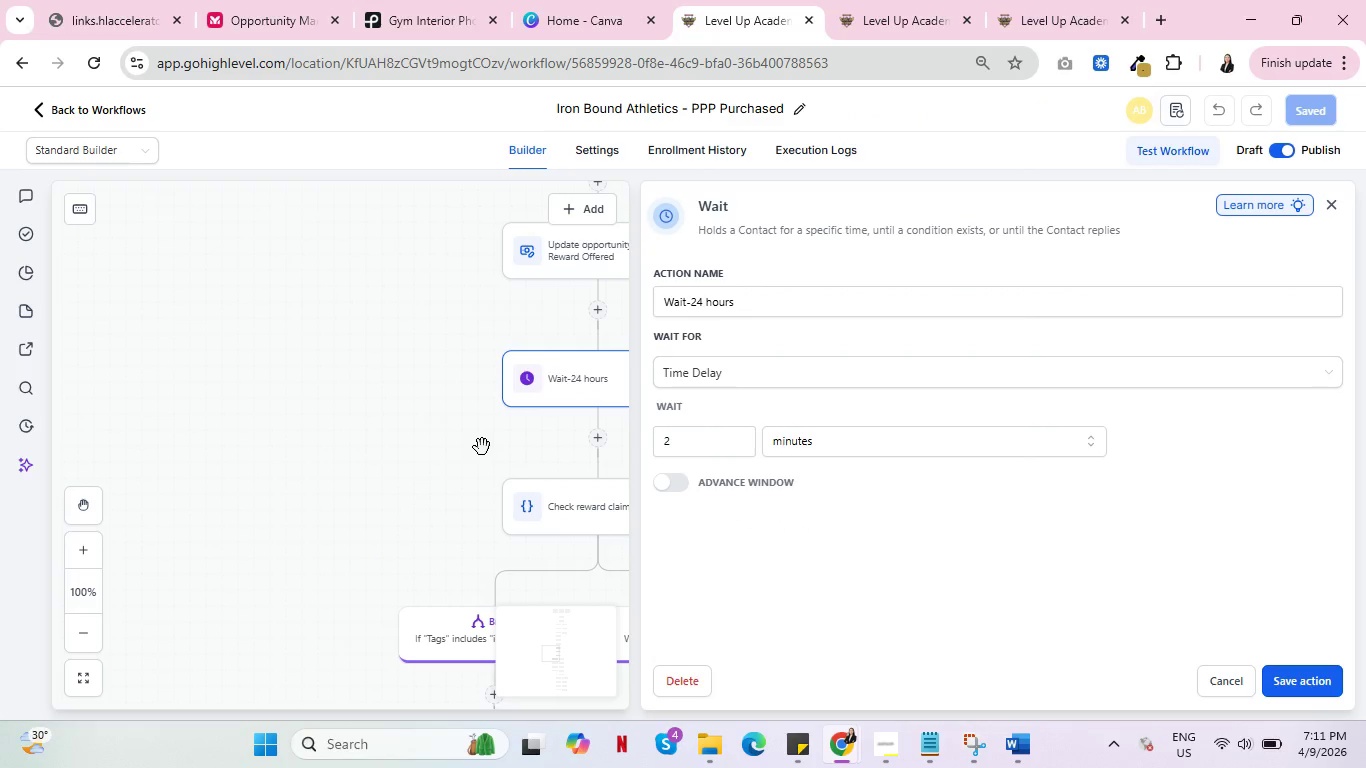 
key(Alt+Tab)
 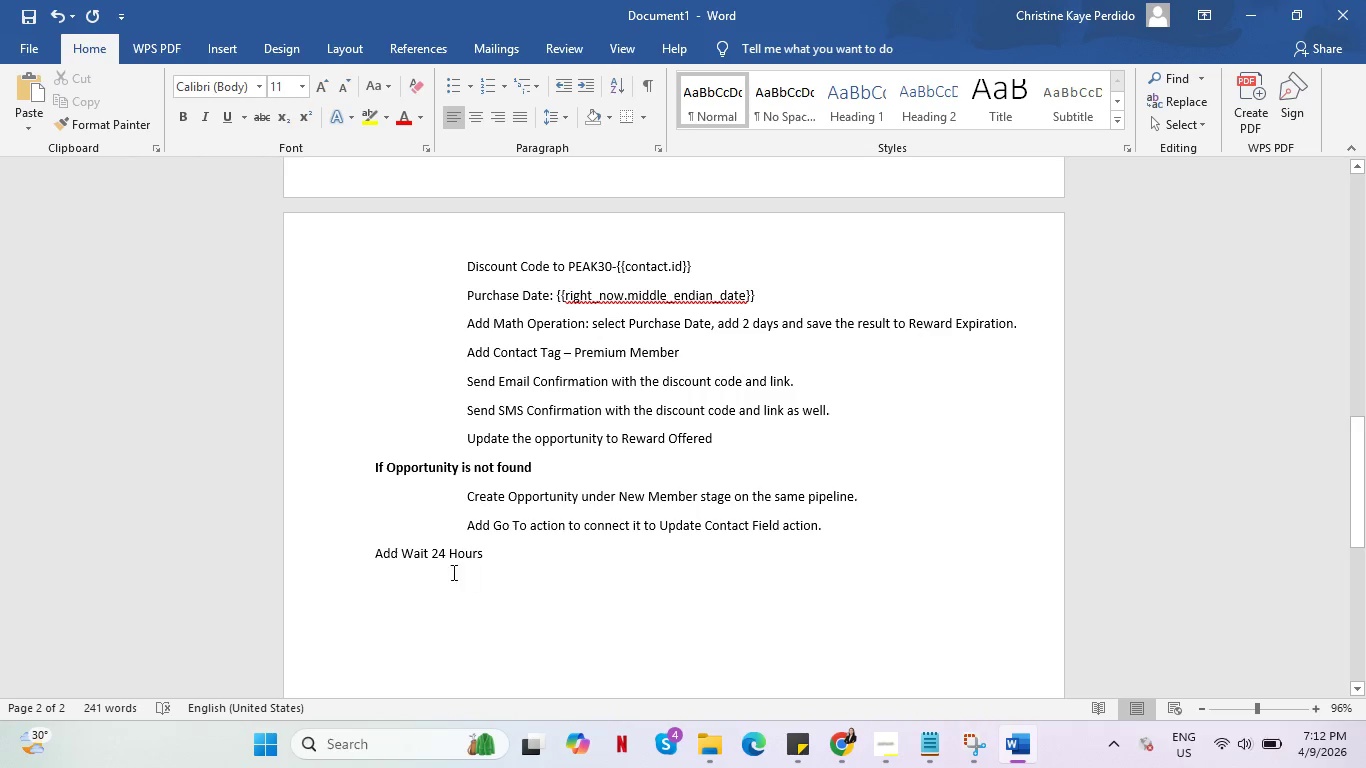 
left_click([431, 555])
 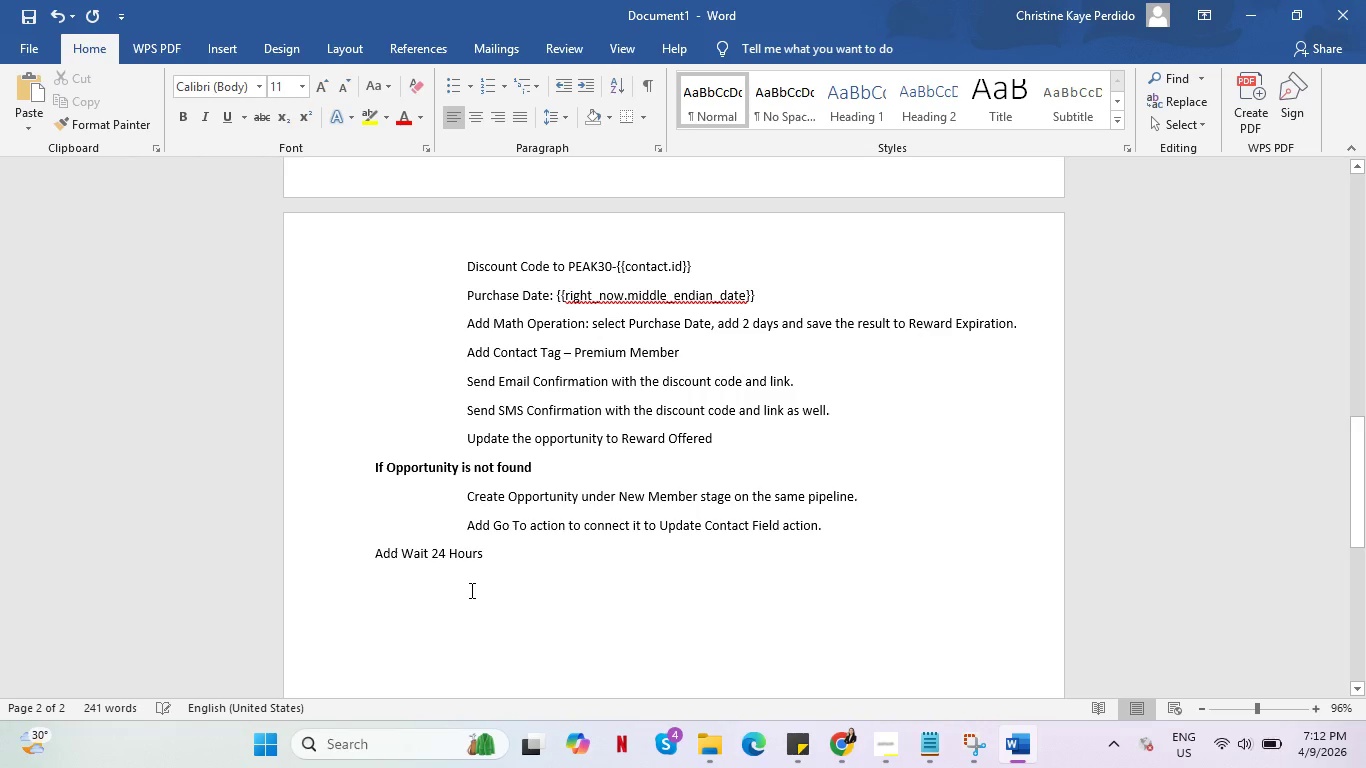 
type(Action and set it to )
 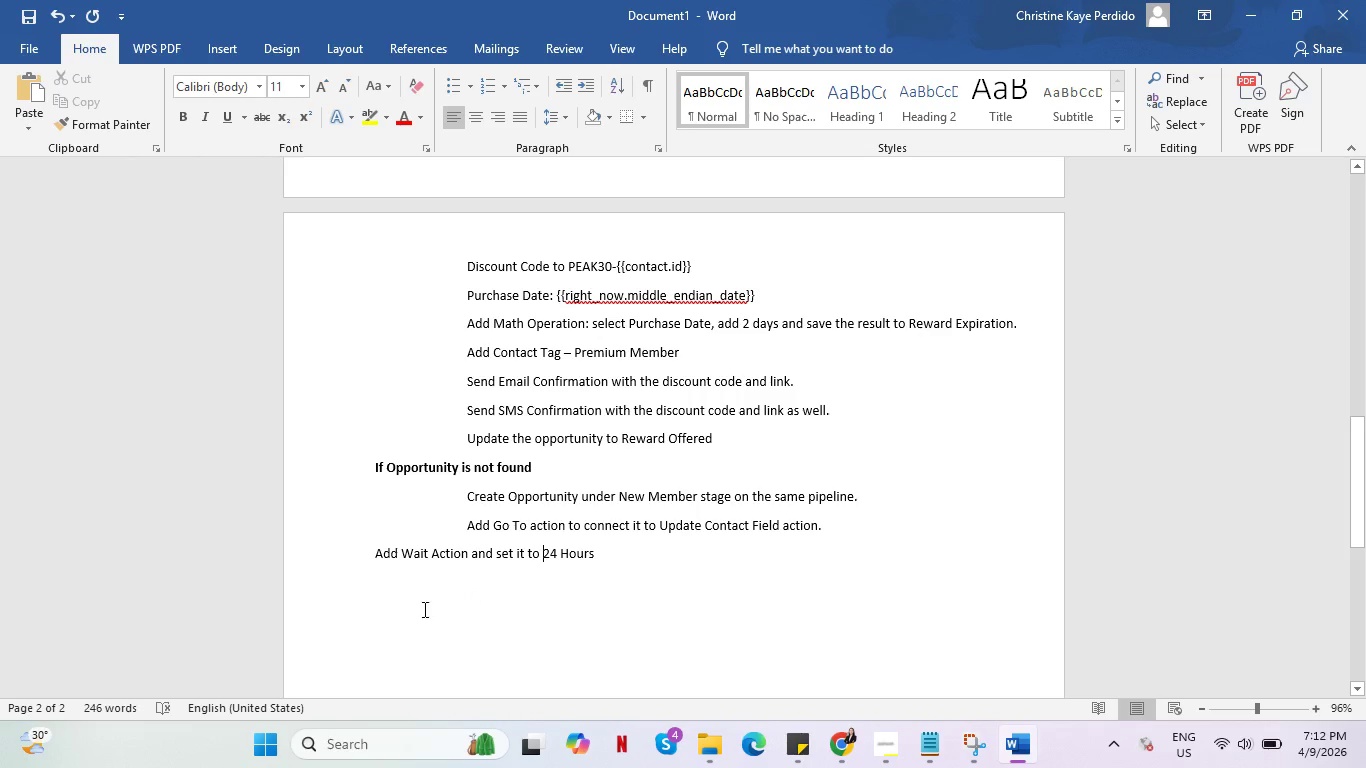 
scroll: coordinate [428, 425], scroll_direction: up, amount: 13.0
 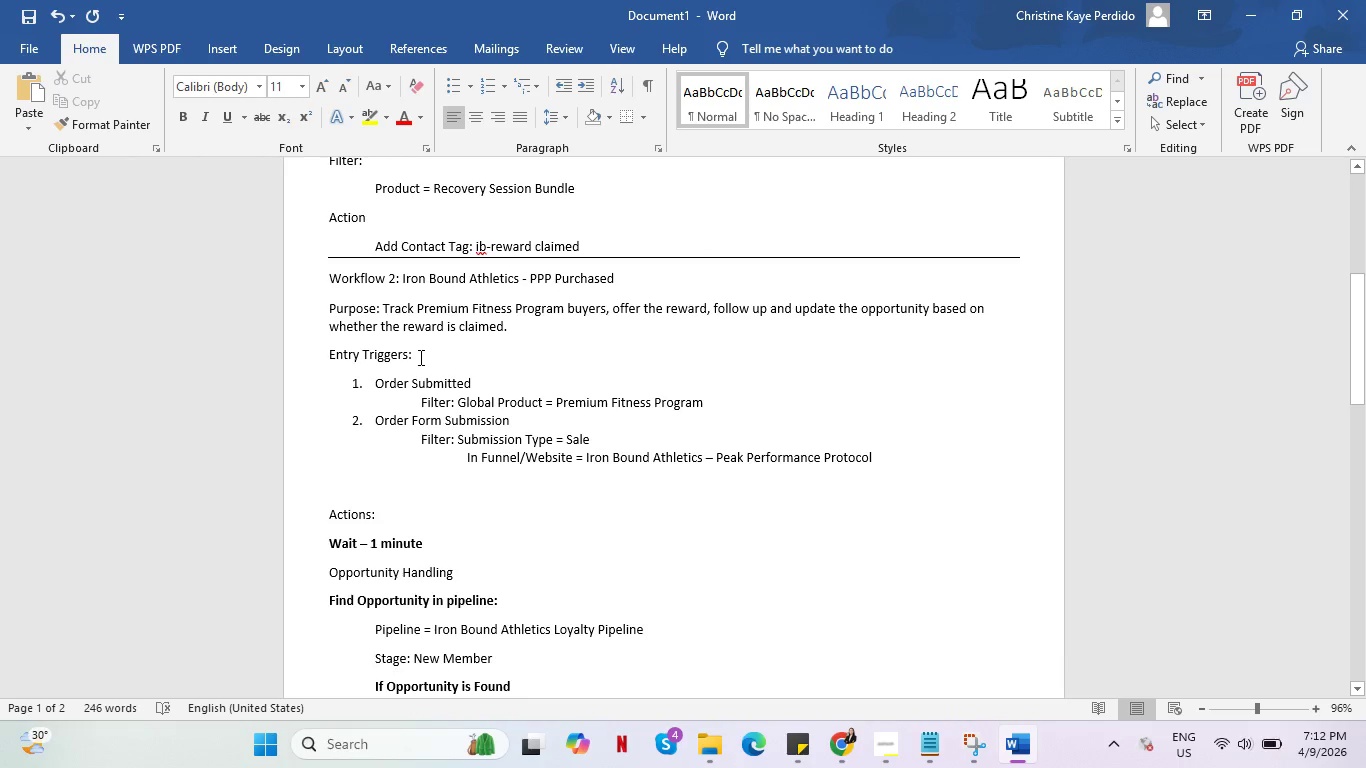 
left_click_drag(start_coordinate=[416, 356], to_coordinate=[321, 356])
 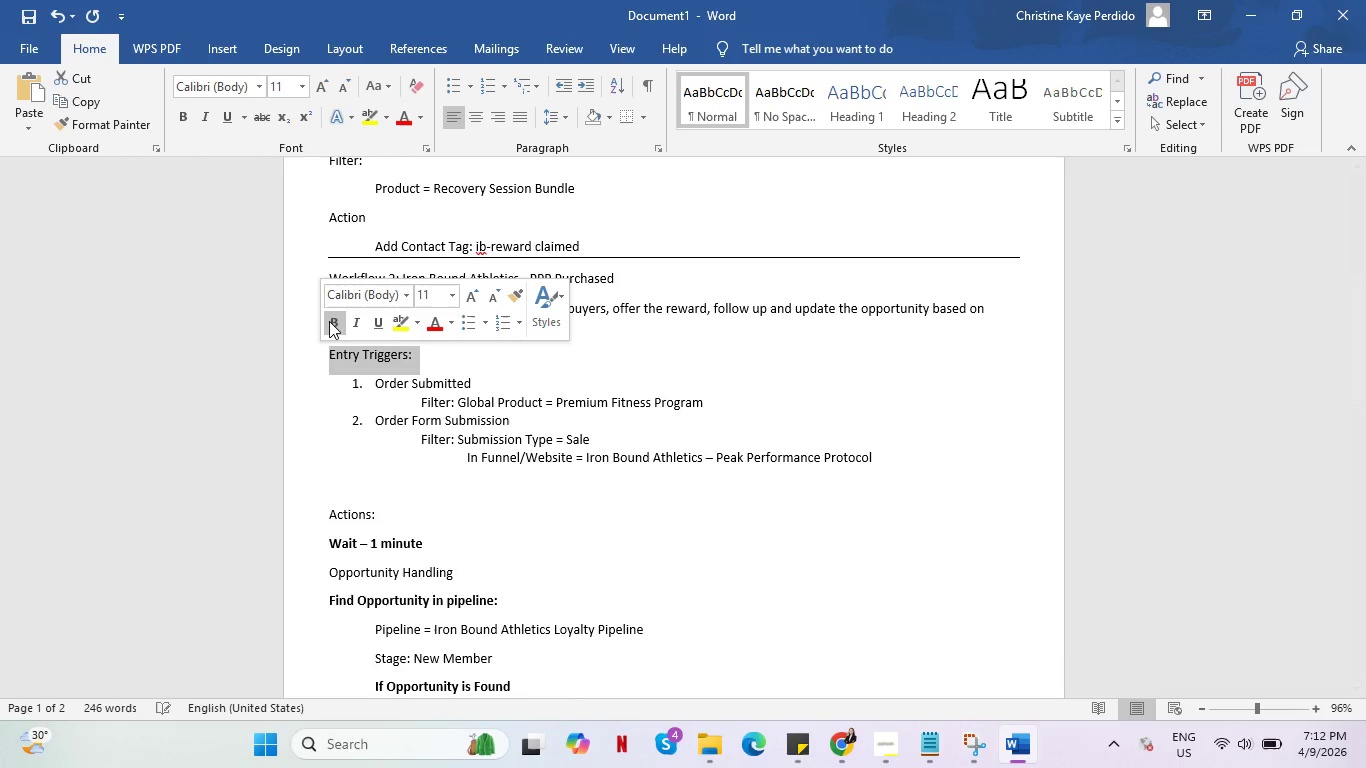 
left_click([331, 321])
 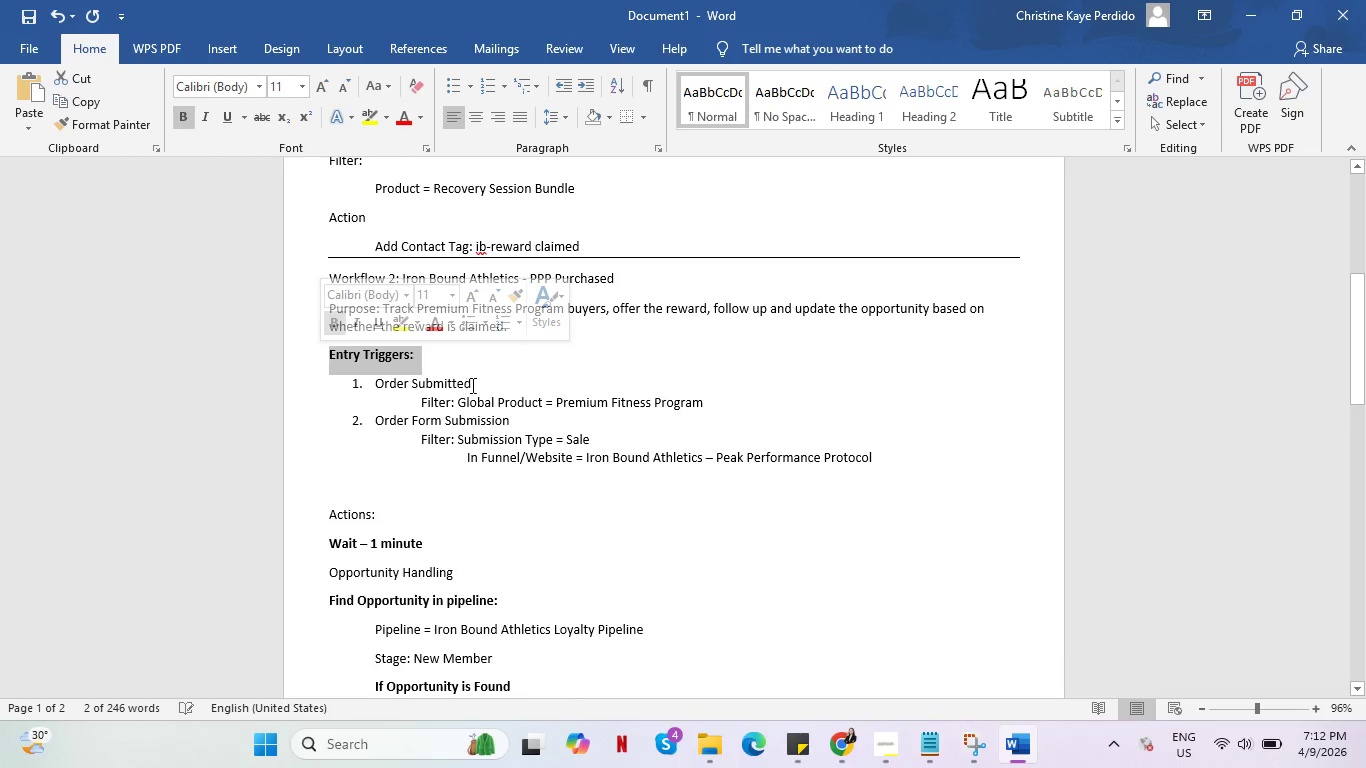 
left_click_drag(start_coordinate=[483, 383], to_coordinate=[356, 381])
 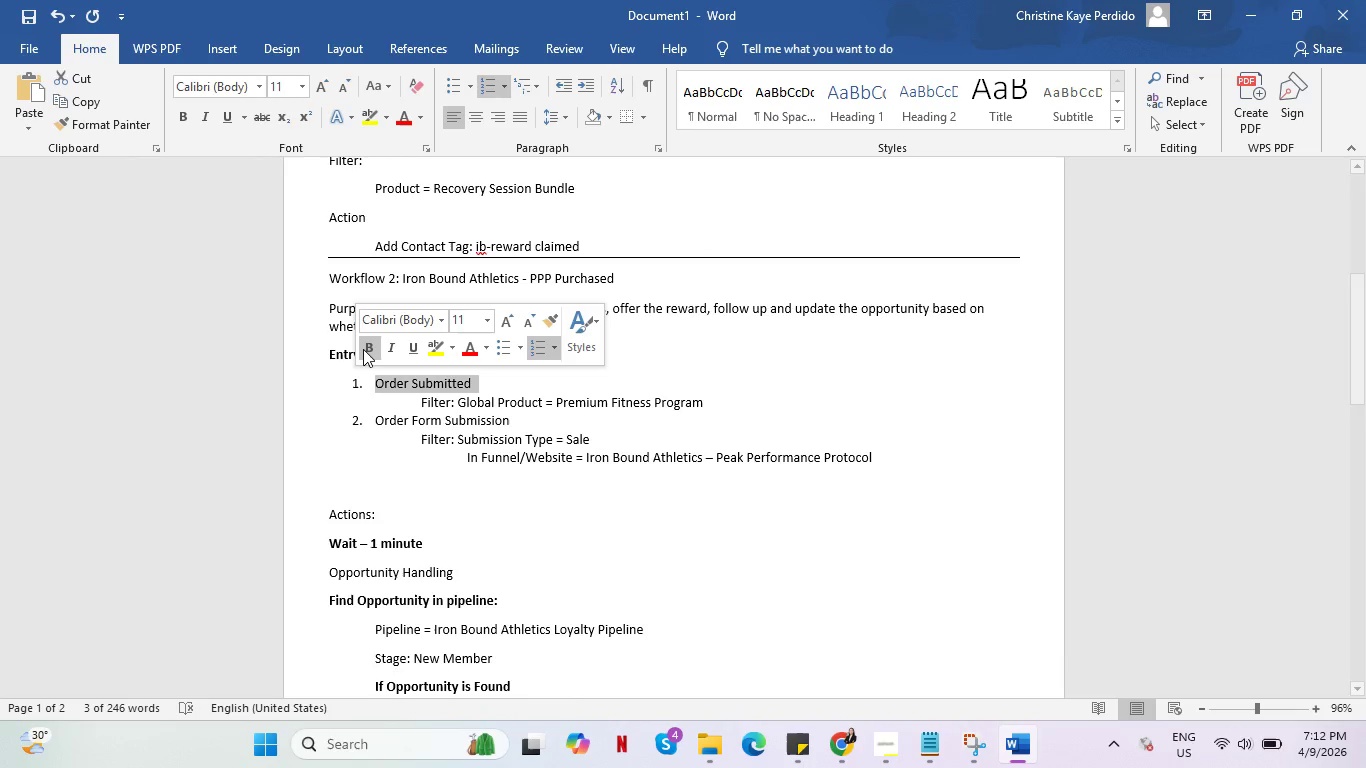 
left_click([365, 349])
 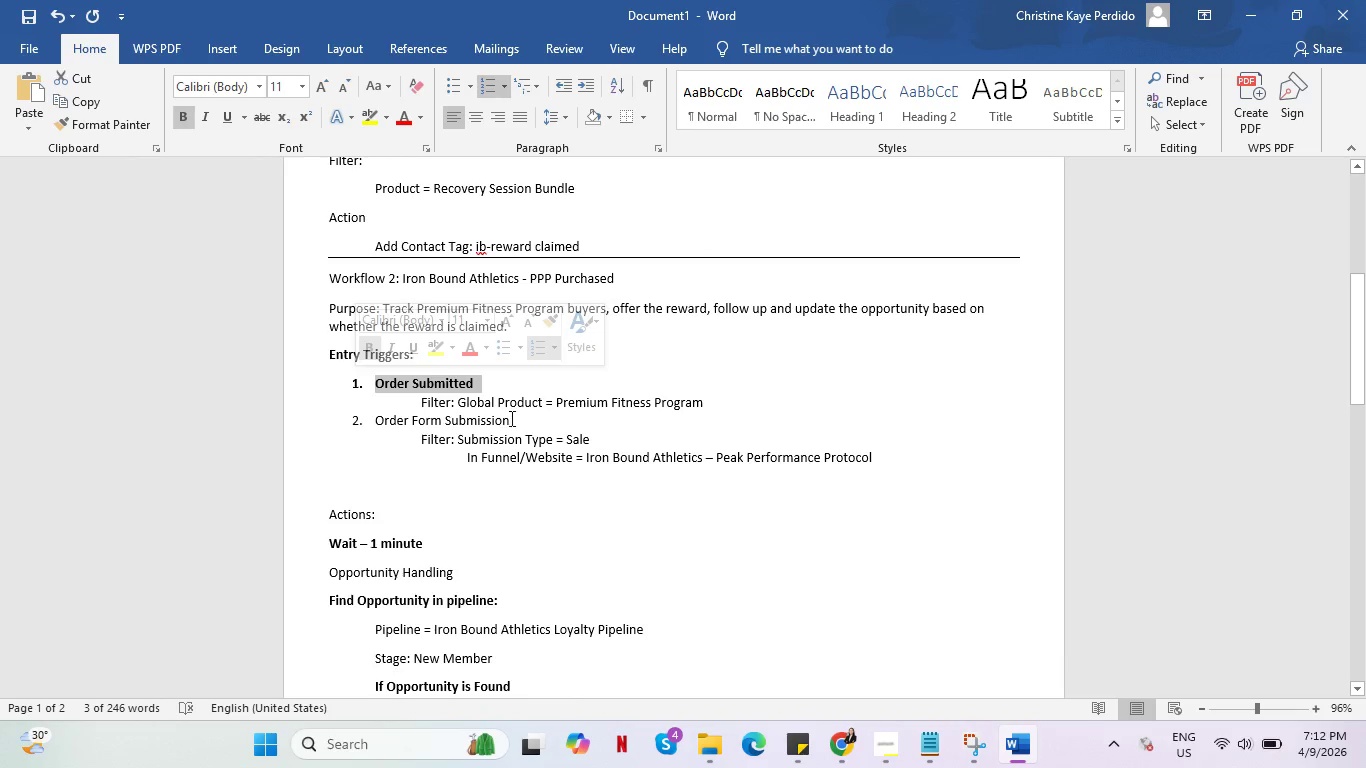 
left_click_drag(start_coordinate=[516, 420], to_coordinate=[368, 418])
 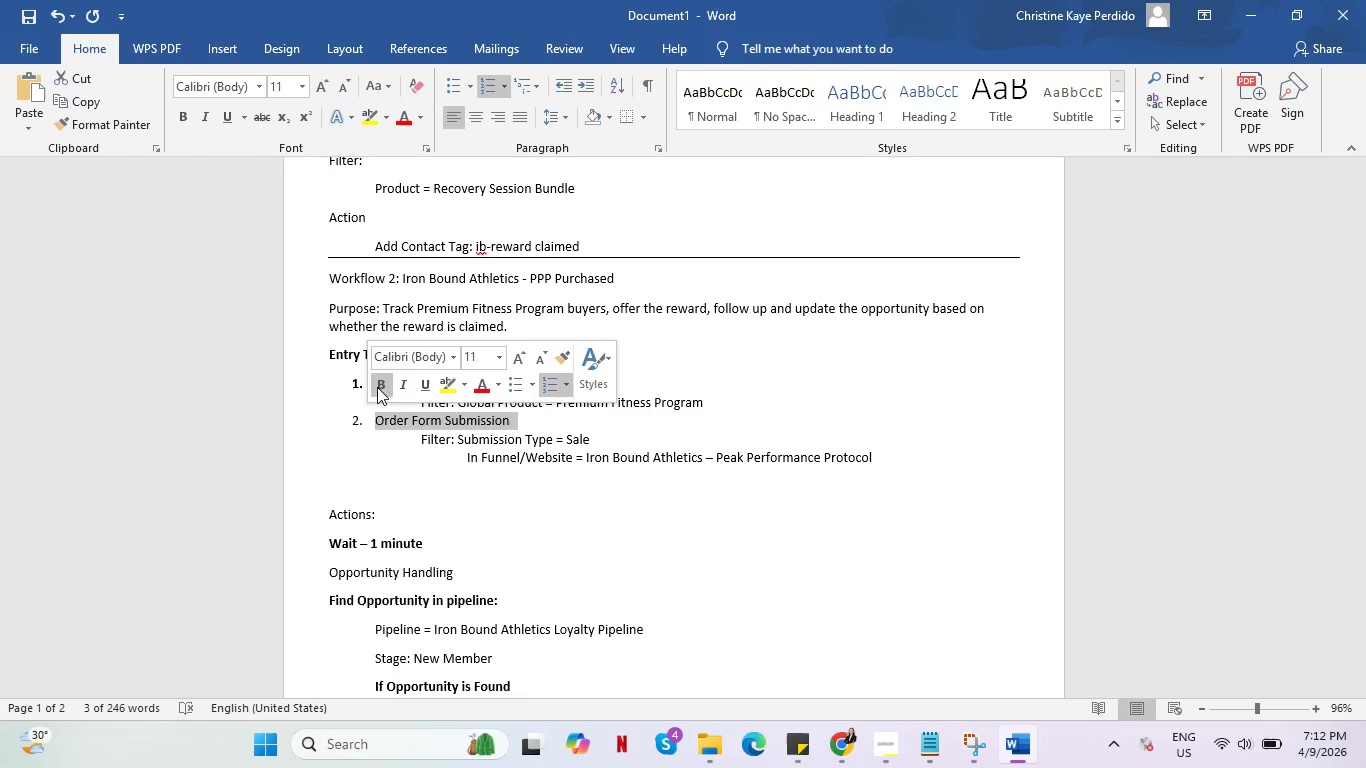 
left_click([375, 387])
 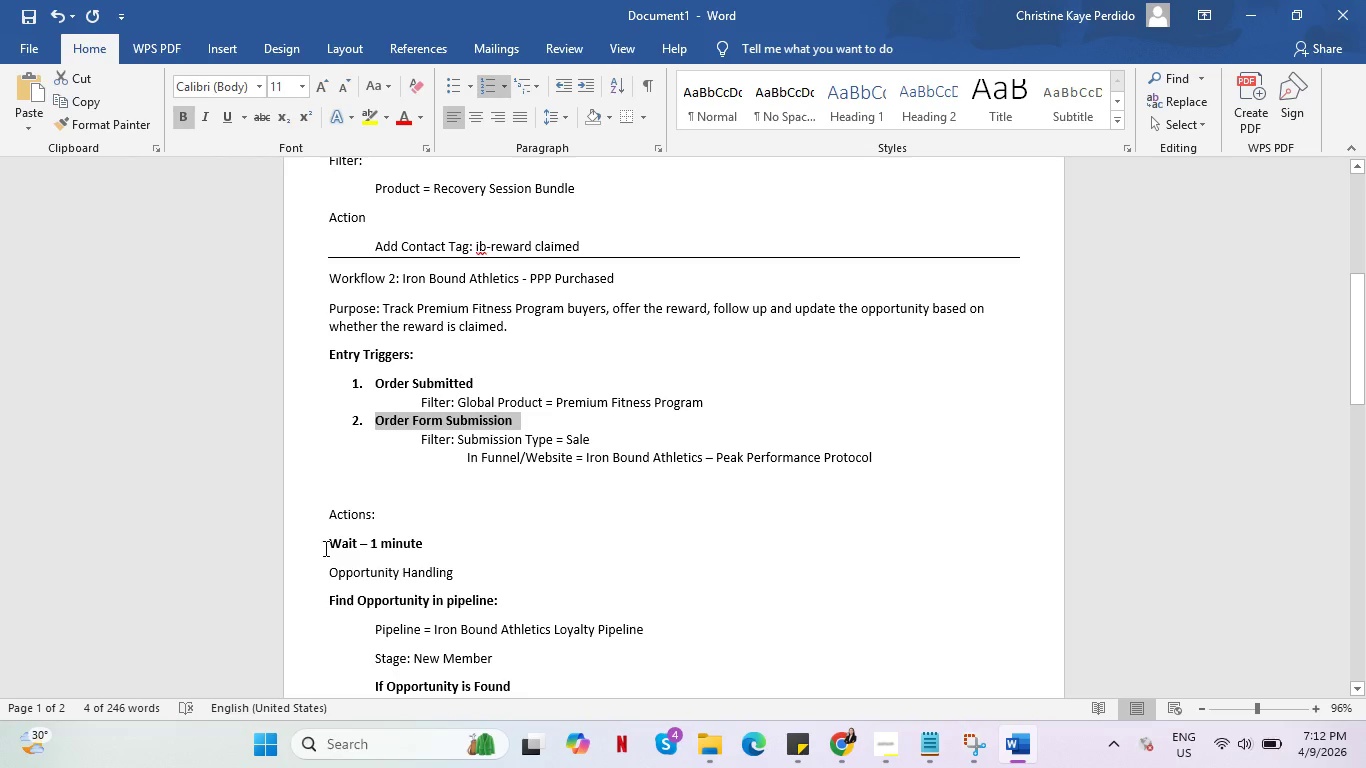 
scroll: coordinate [401, 448], scroll_direction: down, amount: 10.0
 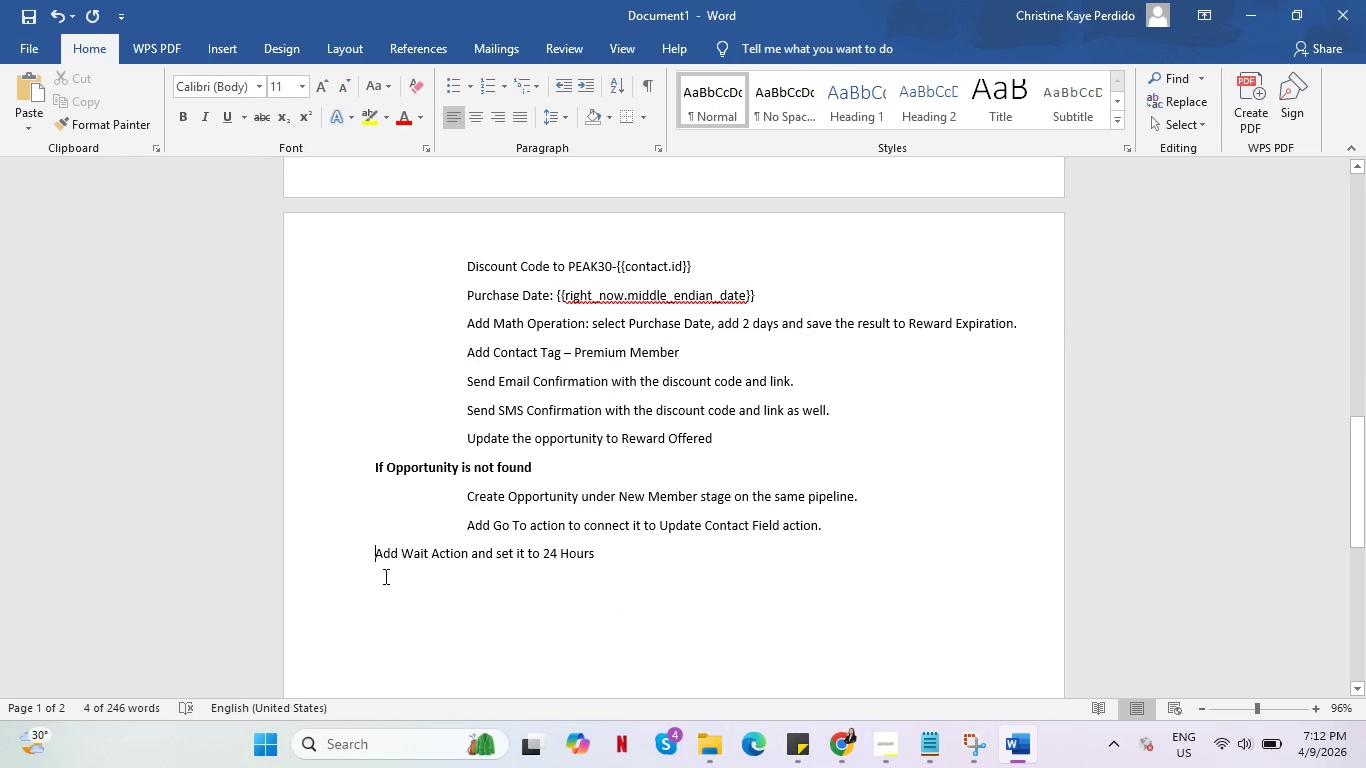 
key(Backspace)
 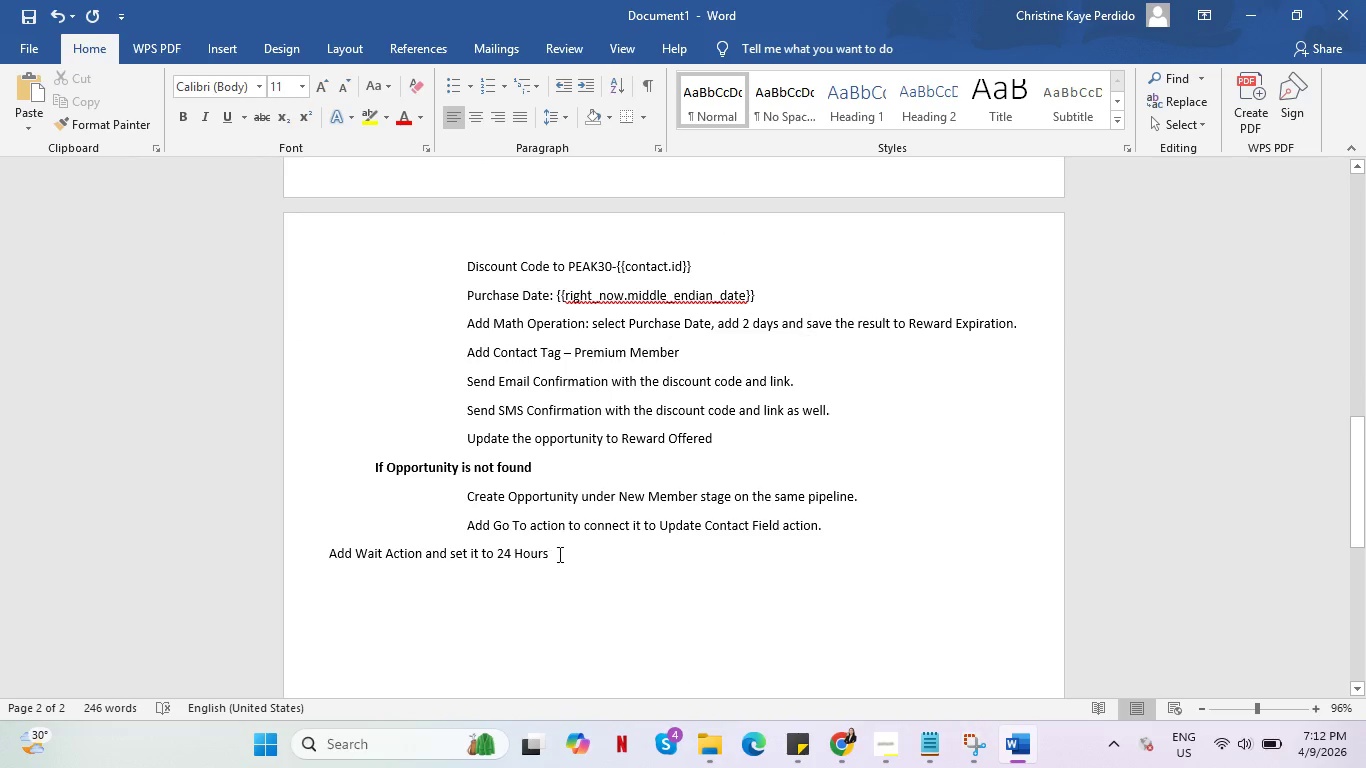 
left_click_drag(start_coordinate=[560, 553], to_coordinate=[327, 547])
 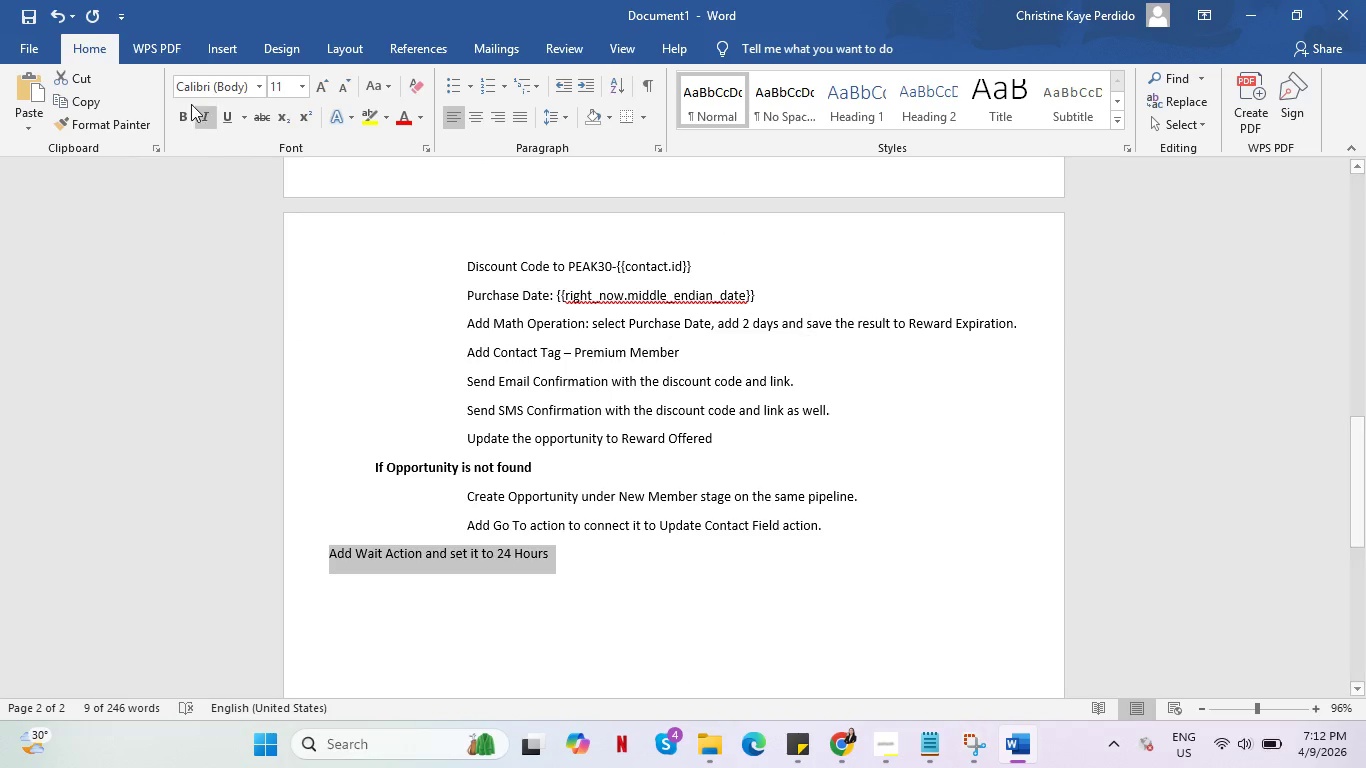 
left_click([185, 110])
 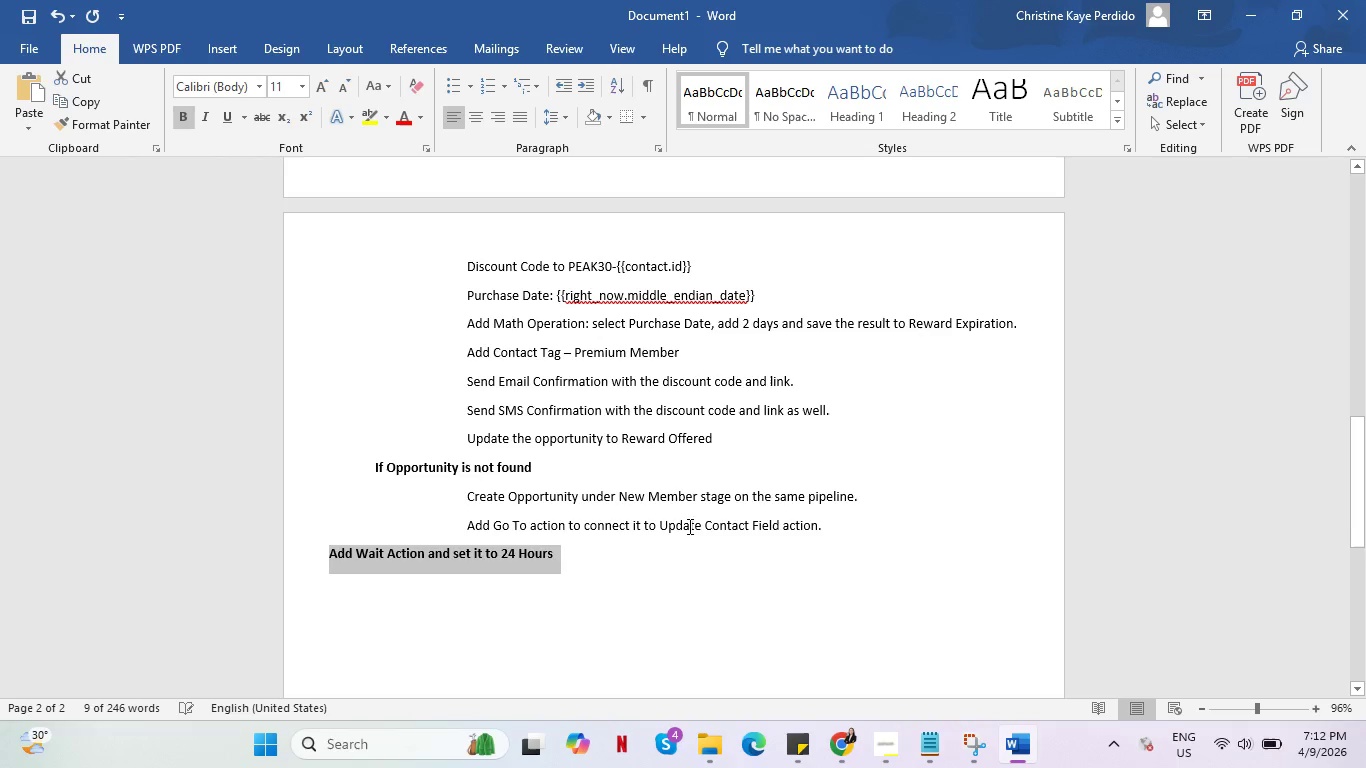 
scroll: coordinate [701, 523], scroll_direction: up, amount: 8.0
 